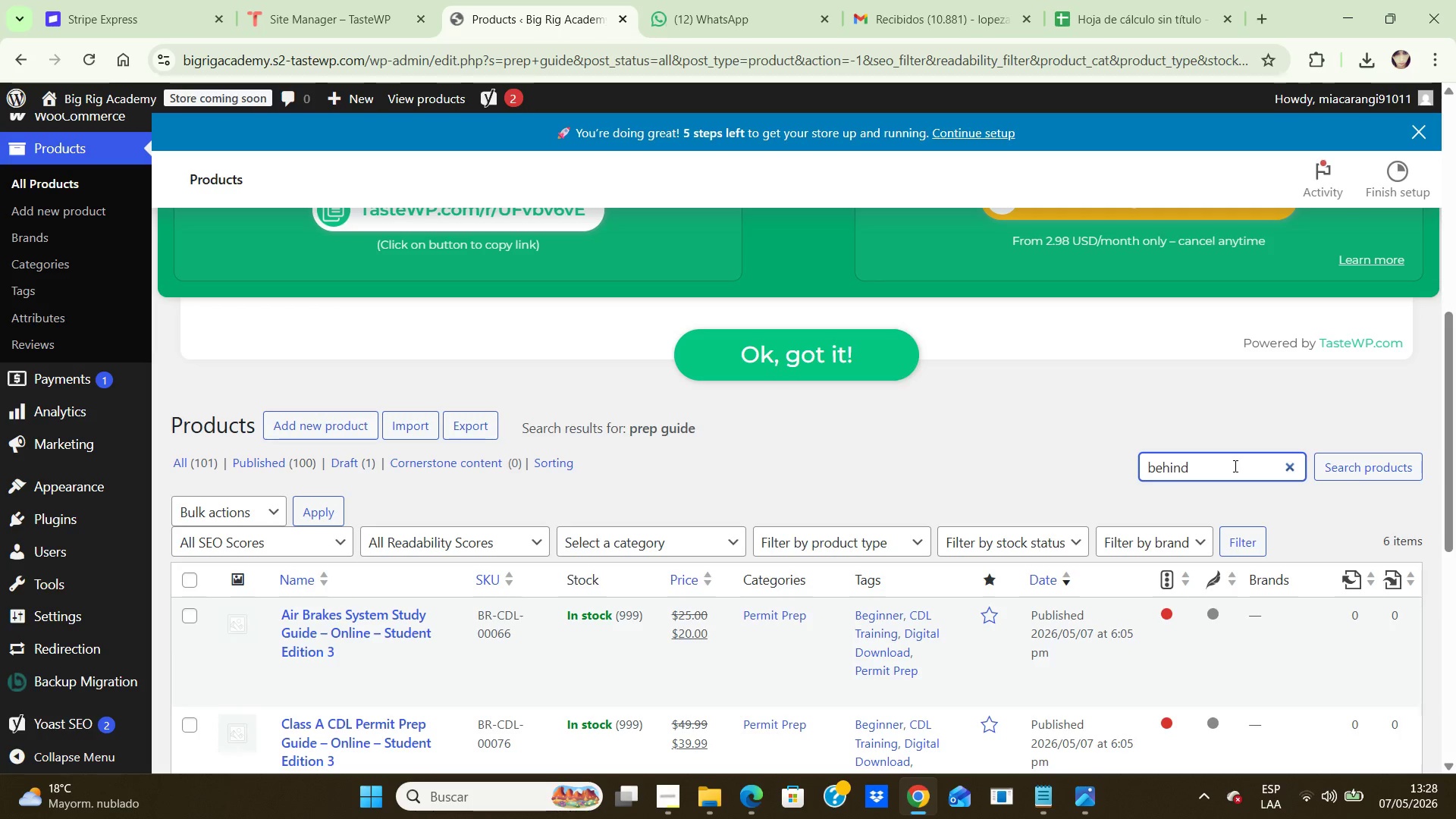 
key(Enter)
 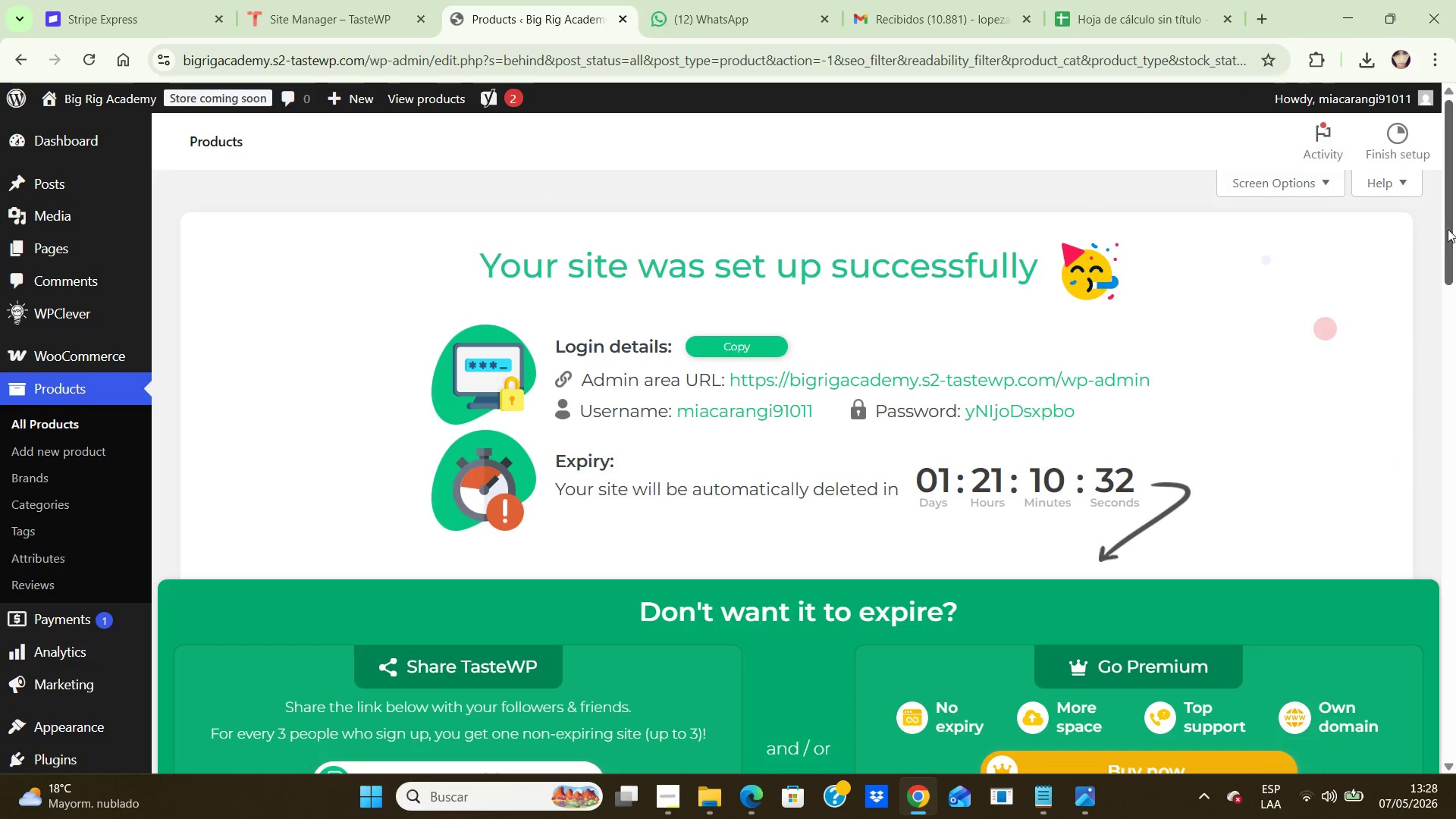 
wait(5.06)
 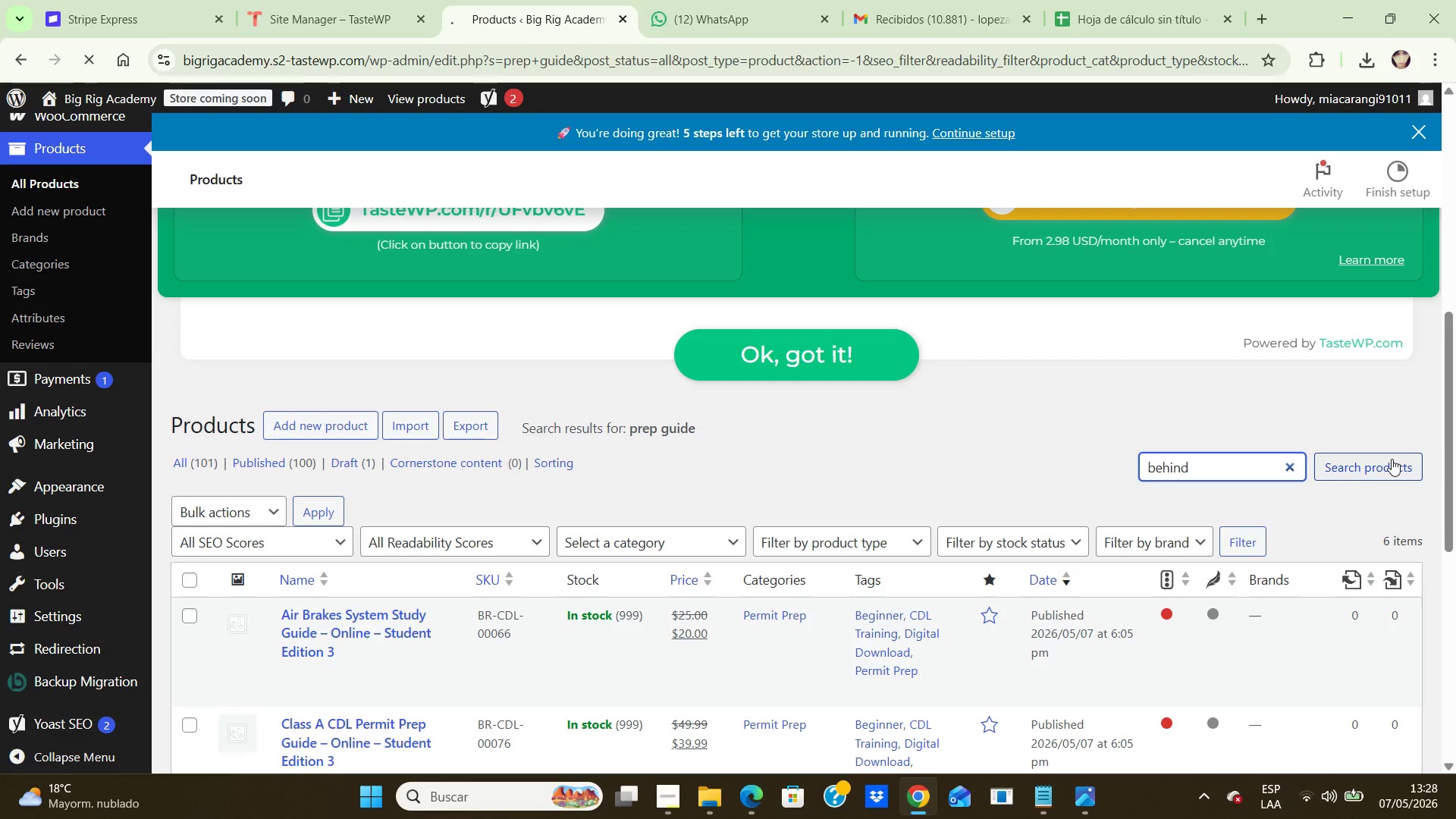 
left_click_drag(start_coordinate=[1445, 224], to_coordinate=[1454, 458])
 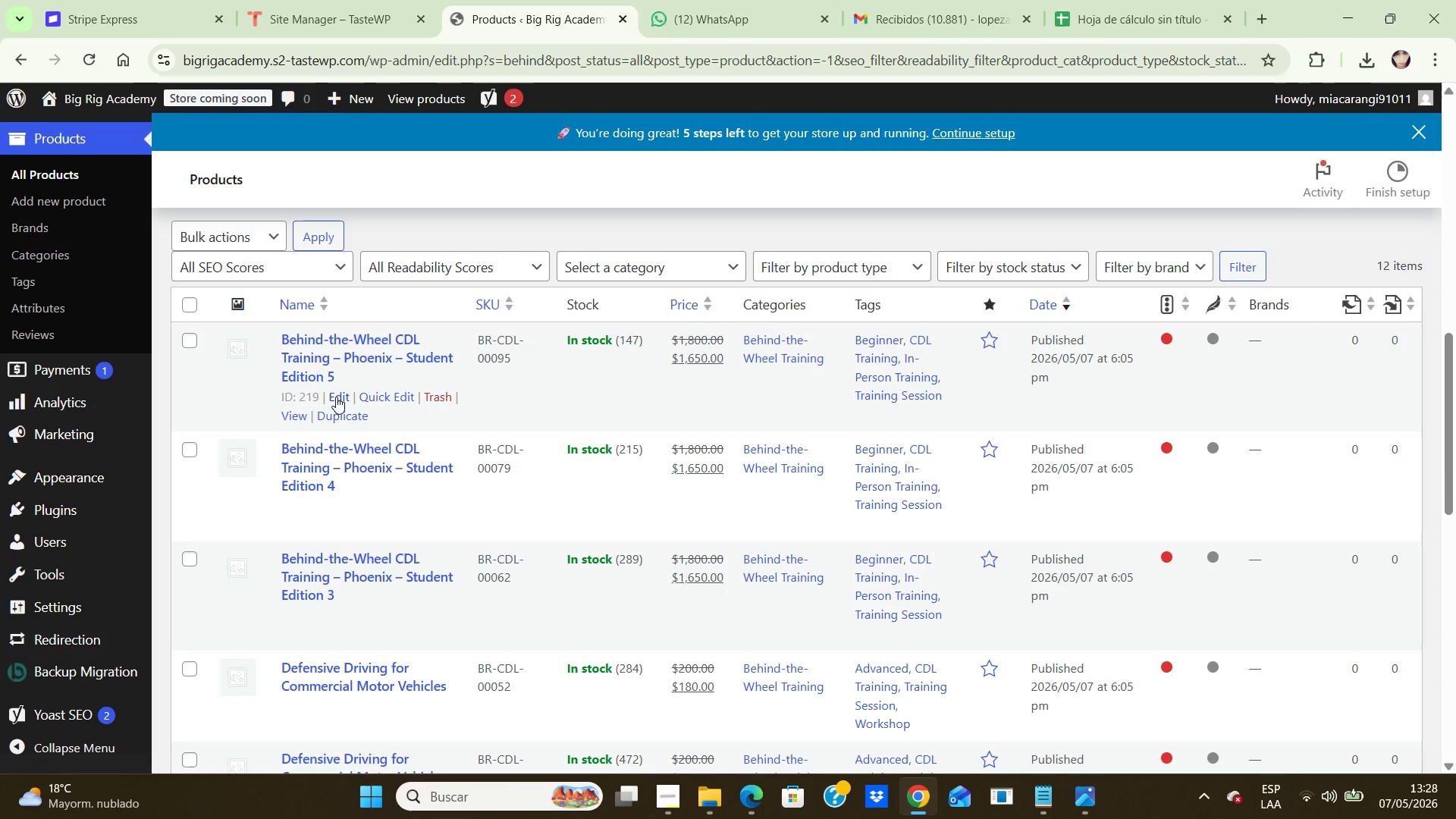 
left_click([336, 395])
 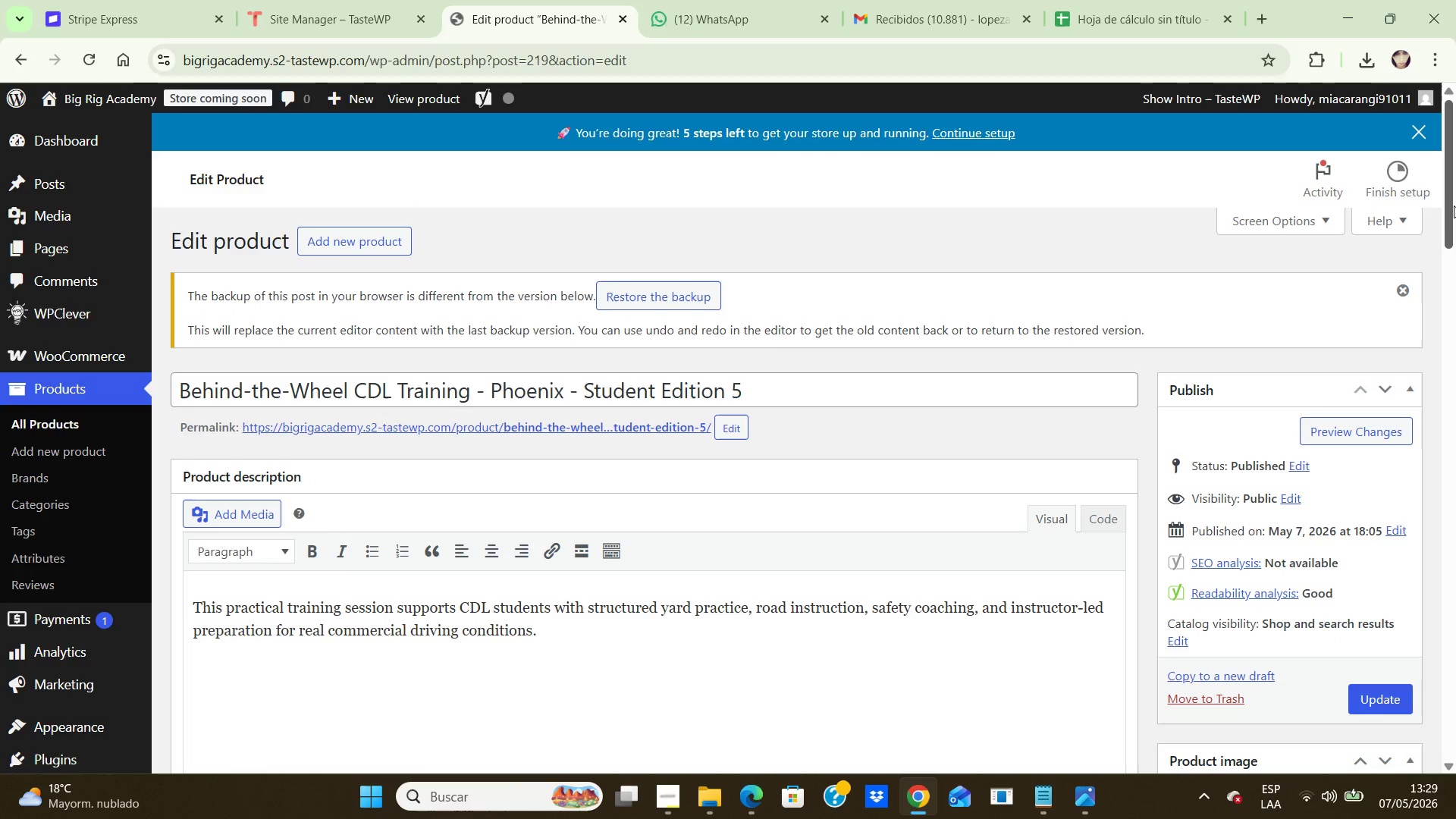 
wait(6.89)
 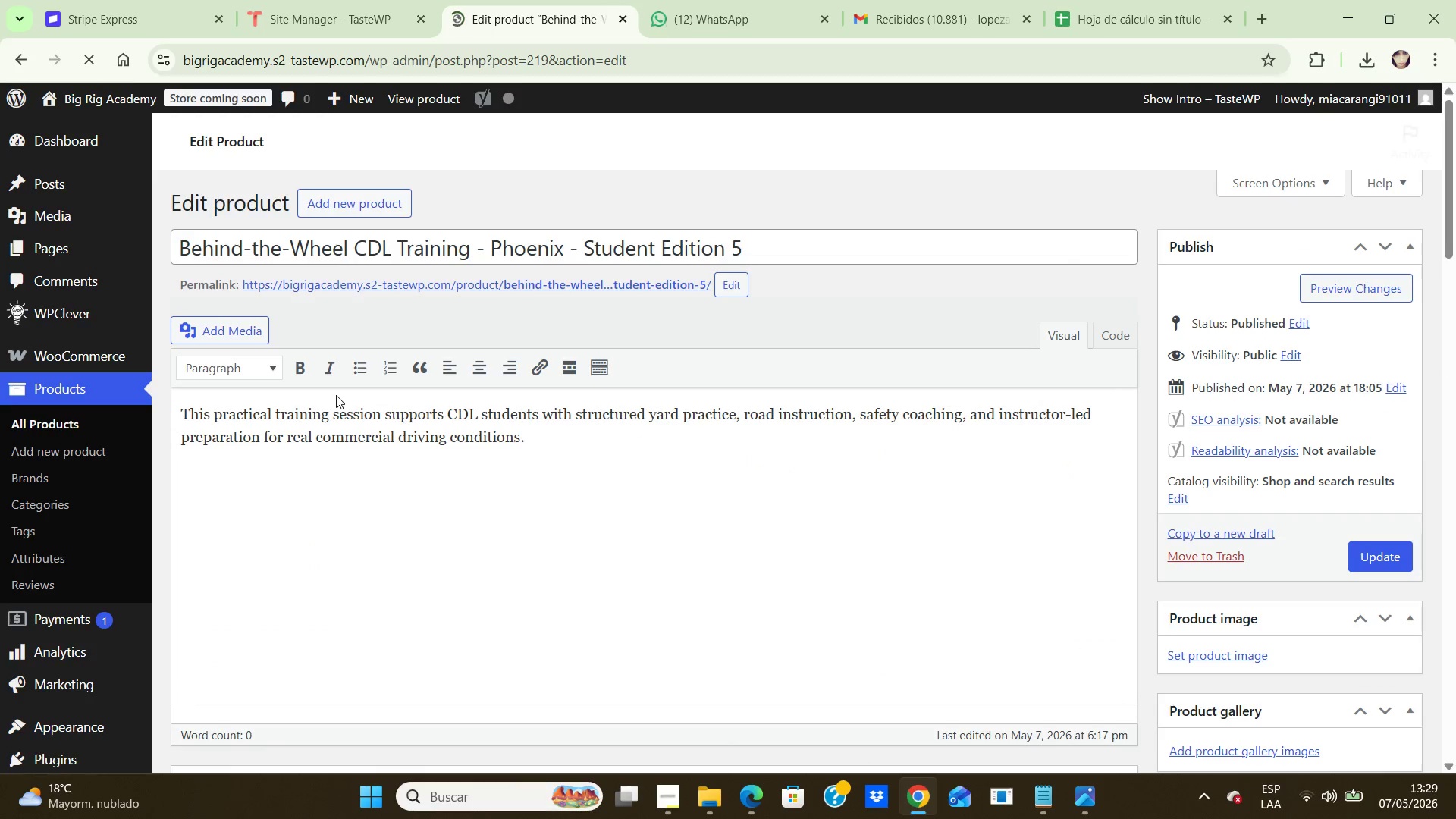 
left_click_drag(start_coordinate=[1448, 206], to_coordinate=[1455, 629])
 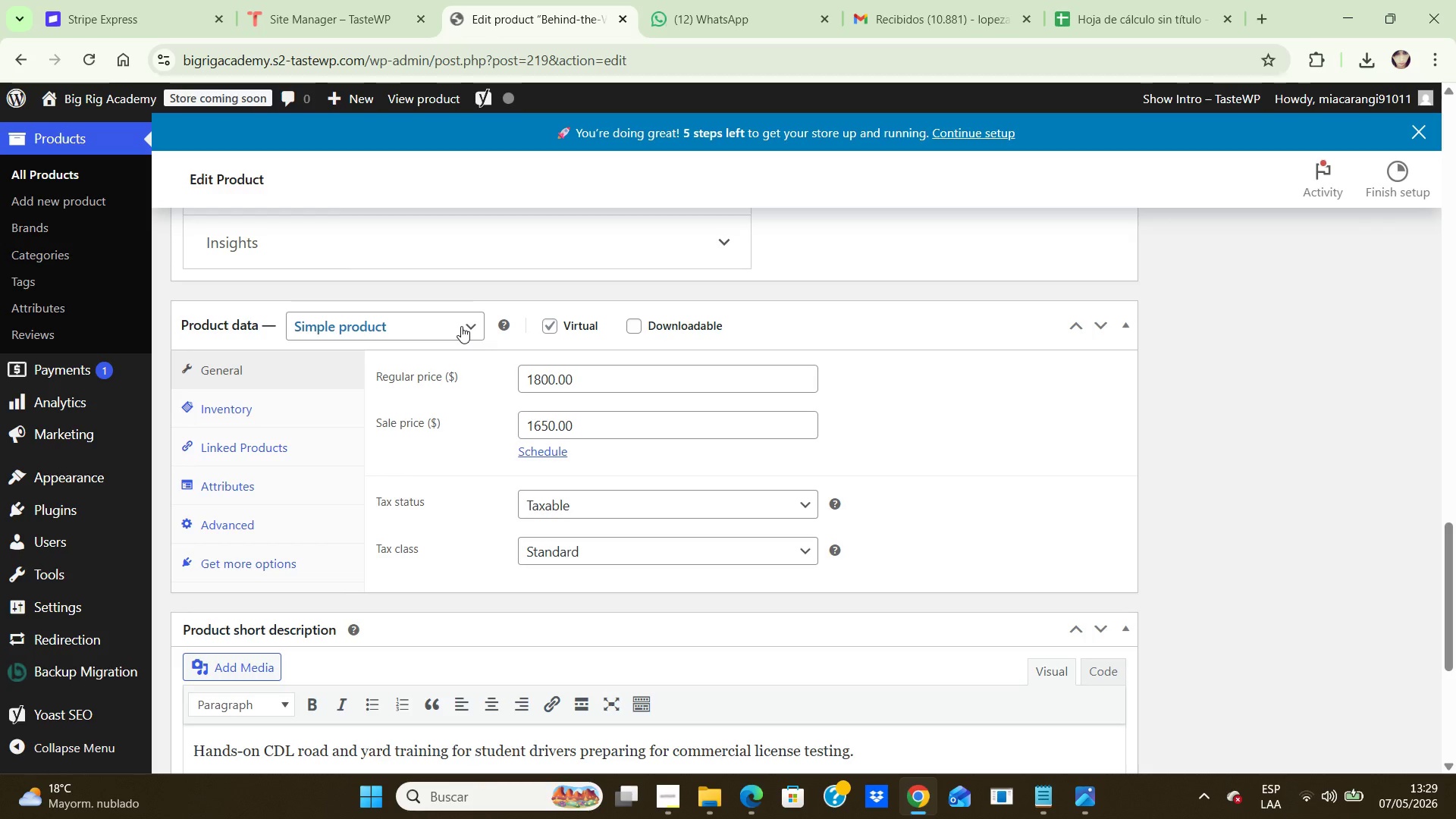 
left_click([461, 326])
 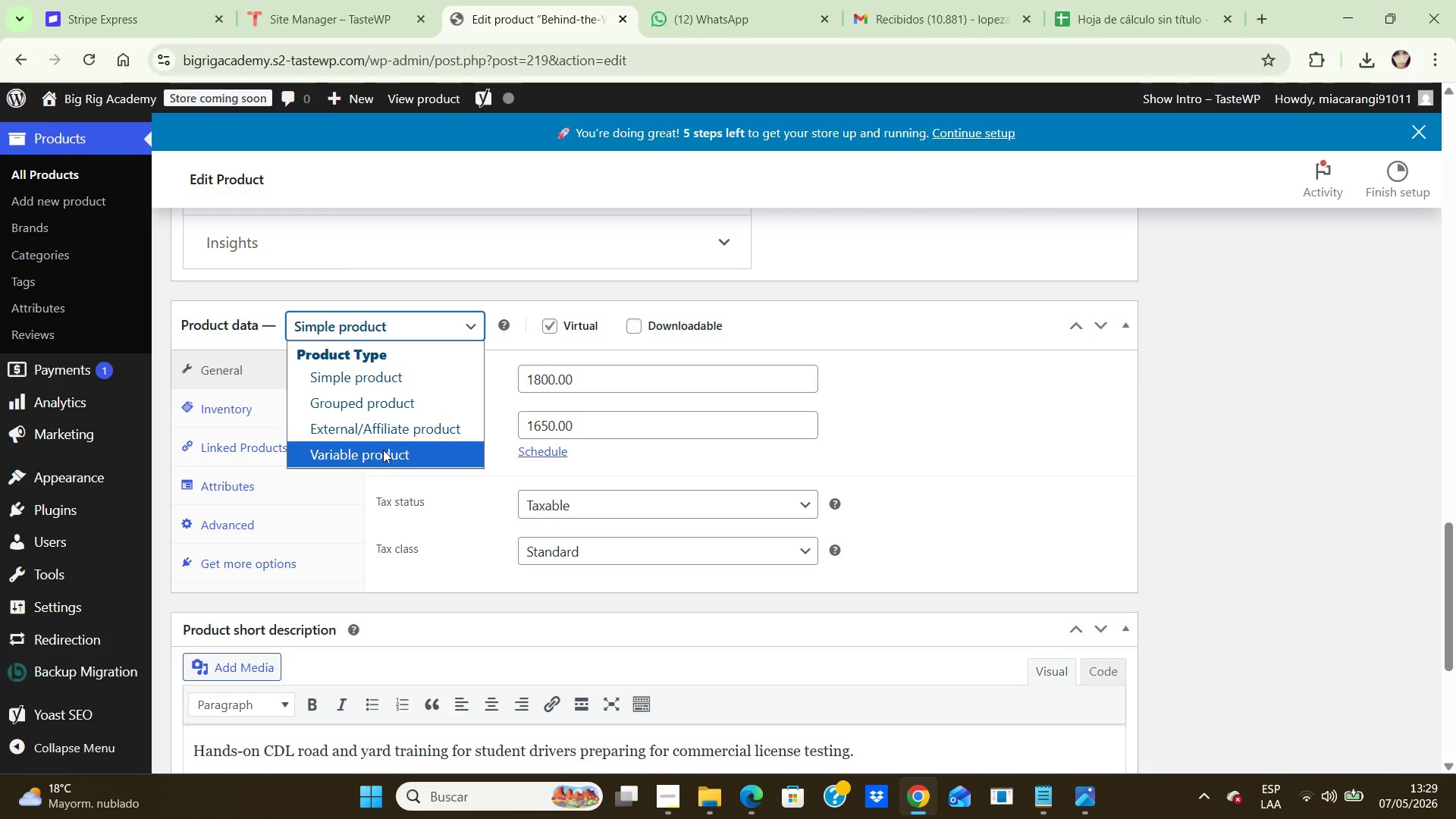 
left_click([383, 450])
 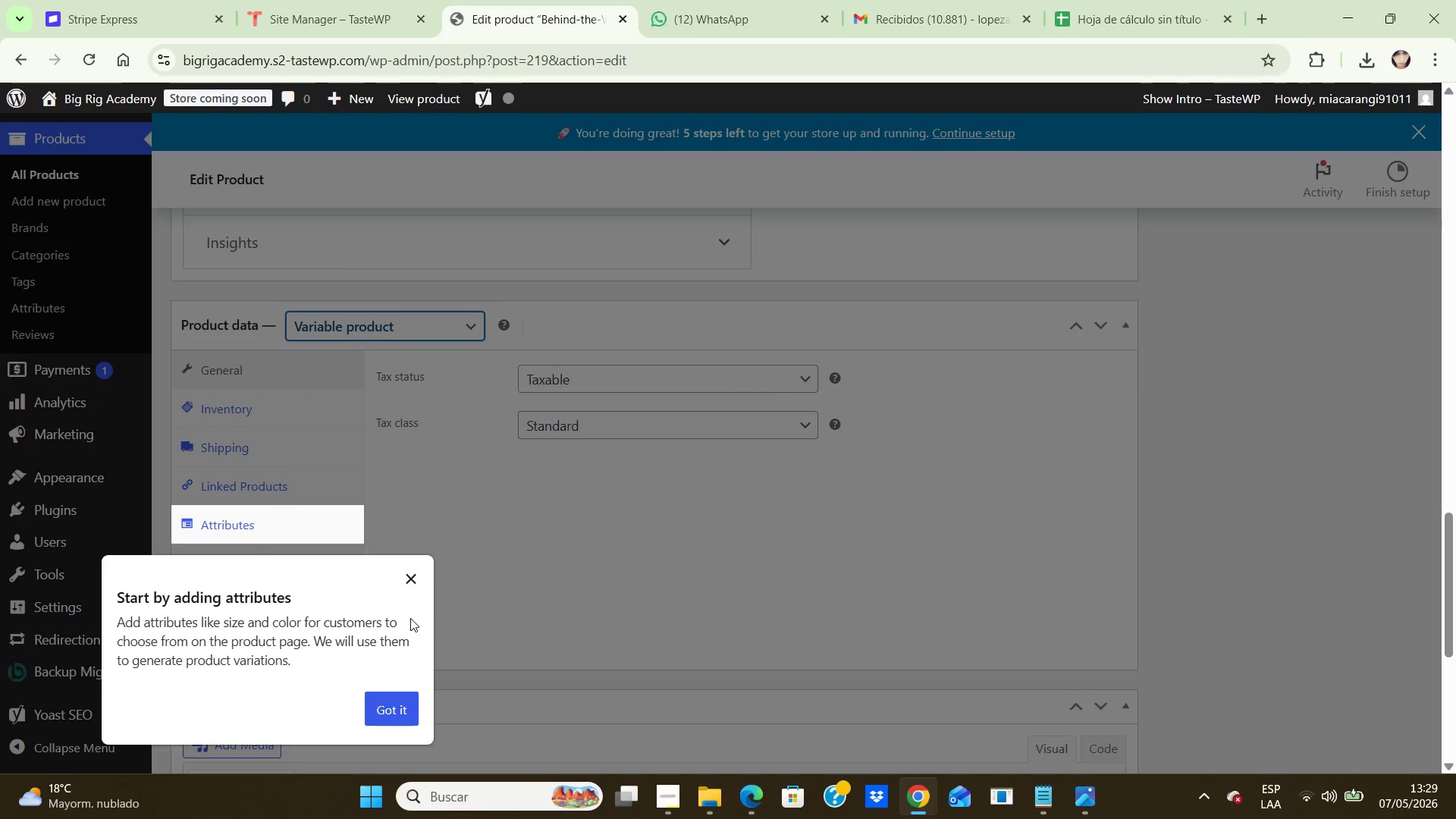 
left_click([411, 581])
 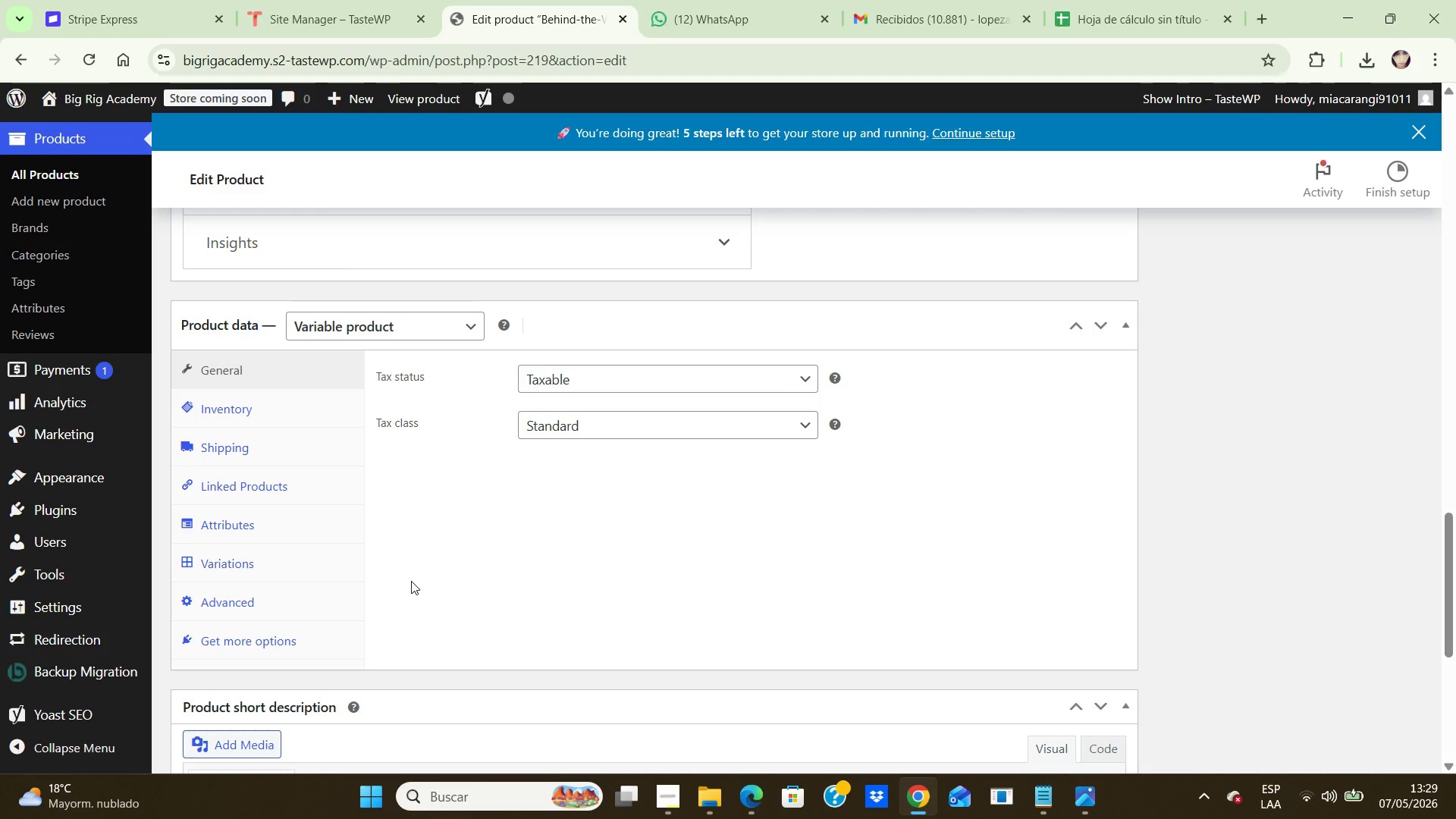 
wait(8.75)
 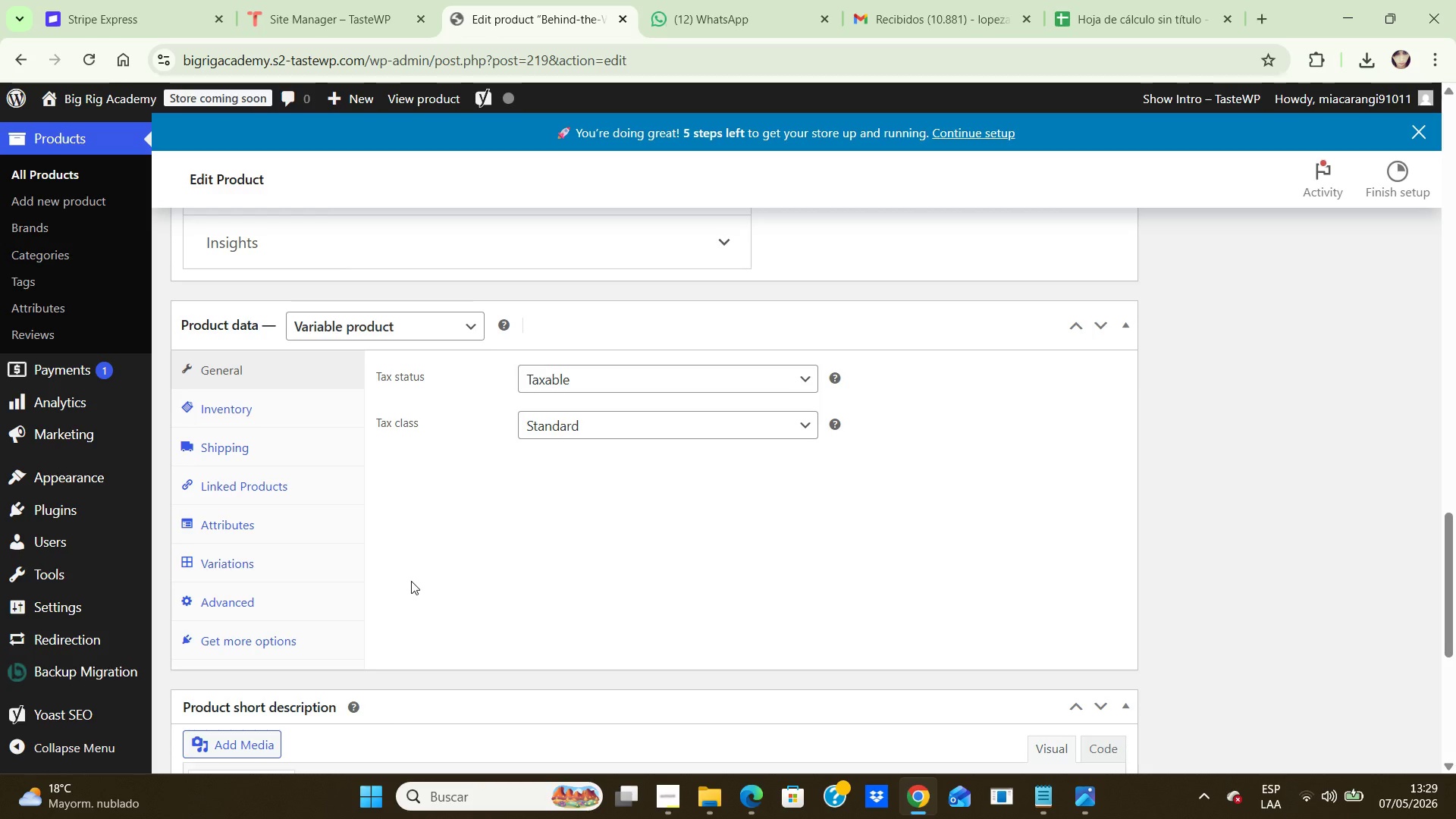 
left_click([241, 529])
 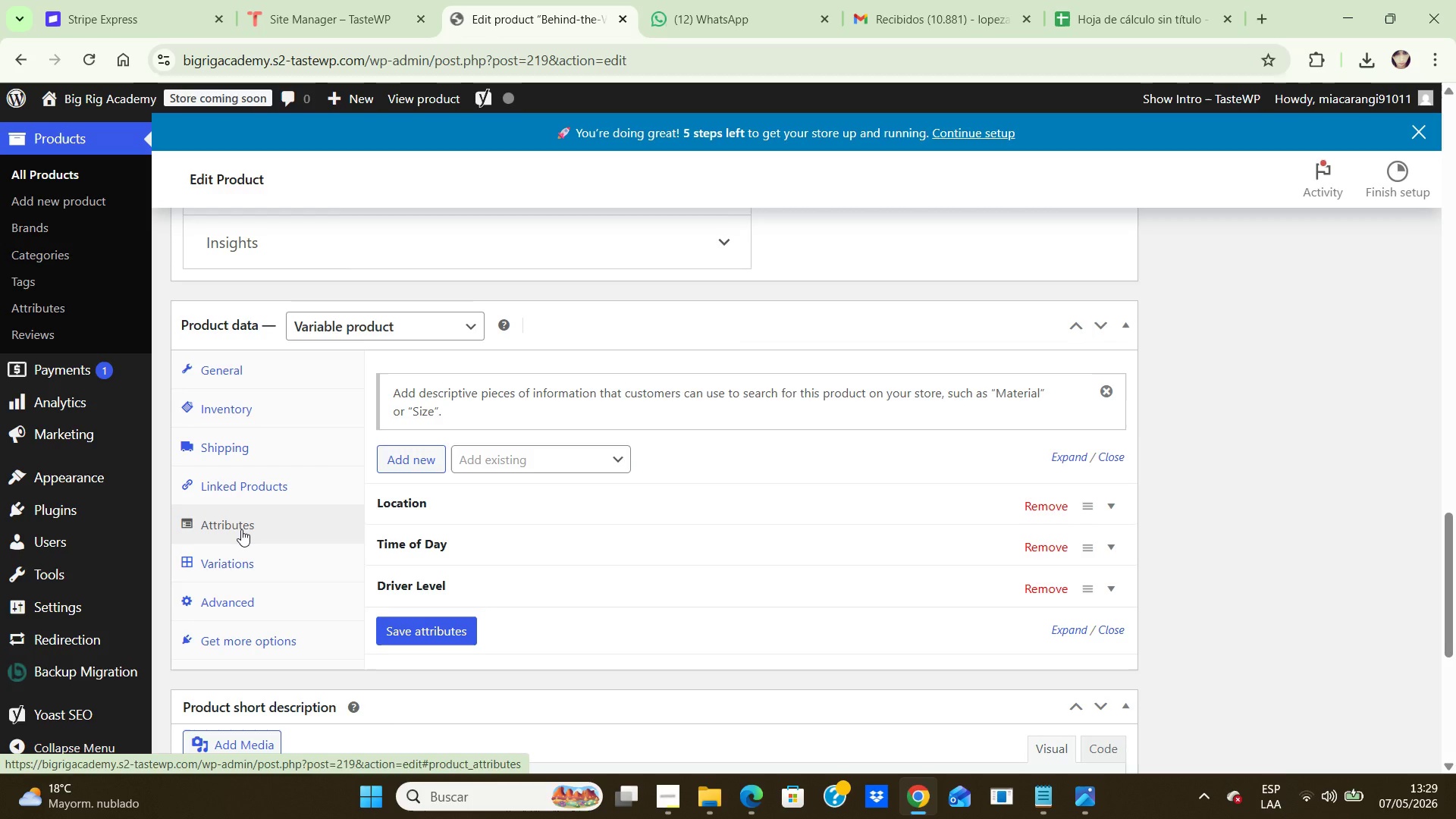 
wait(23.66)
 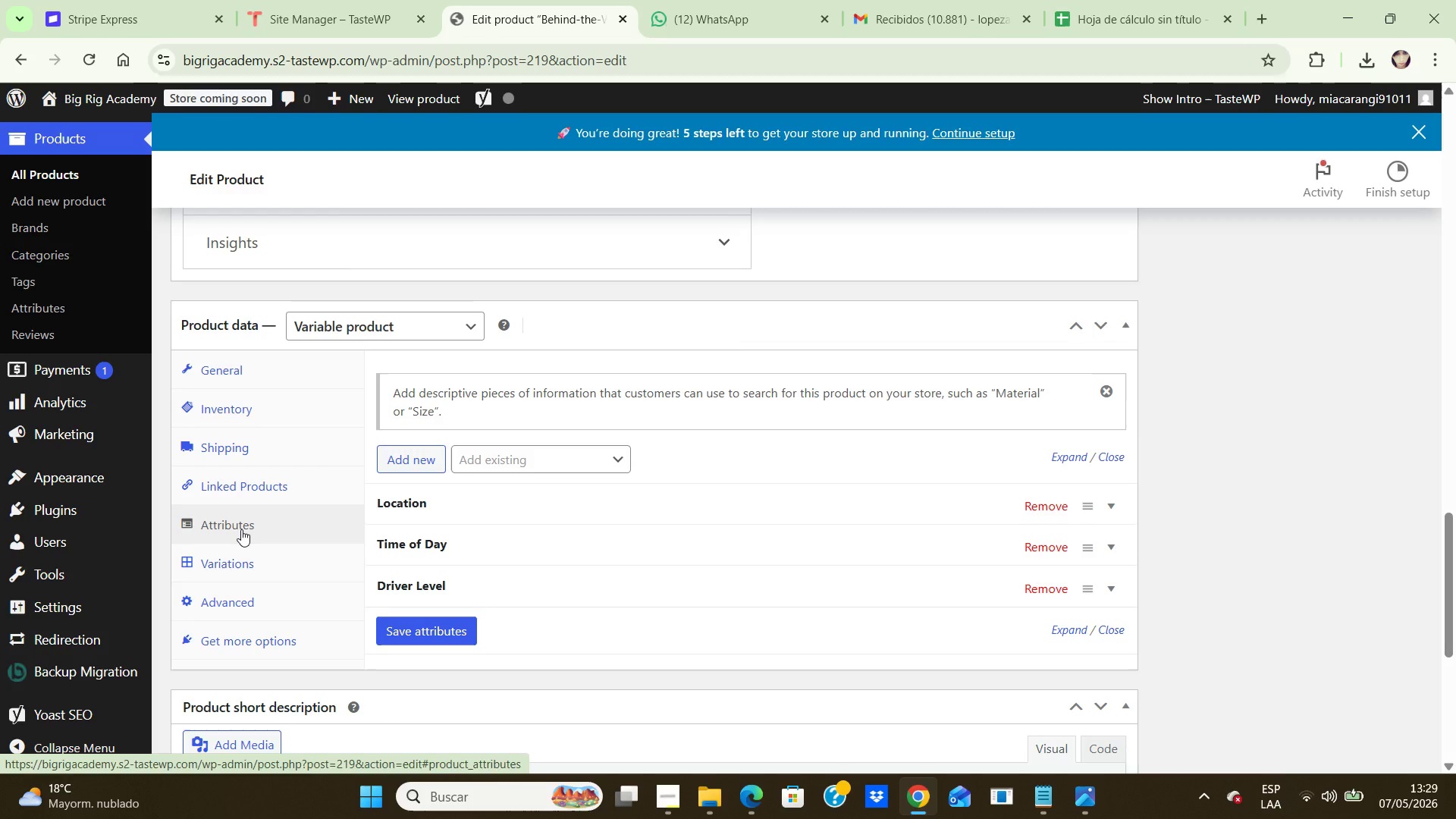 
key(PrintScreen)
 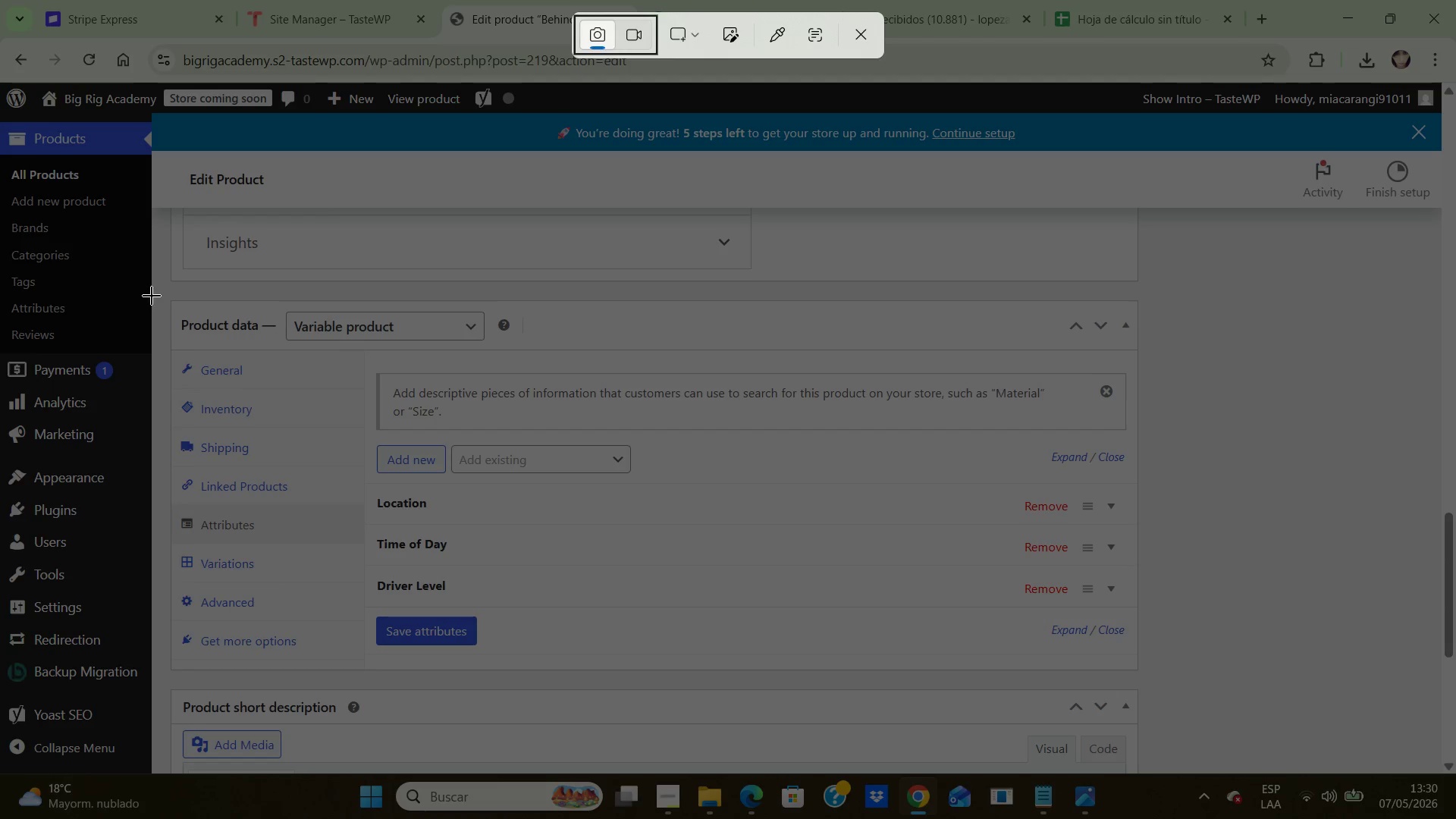 
left_click_drag(start_coordinate=[161, 297], to_coordinate=[1205, 701])
 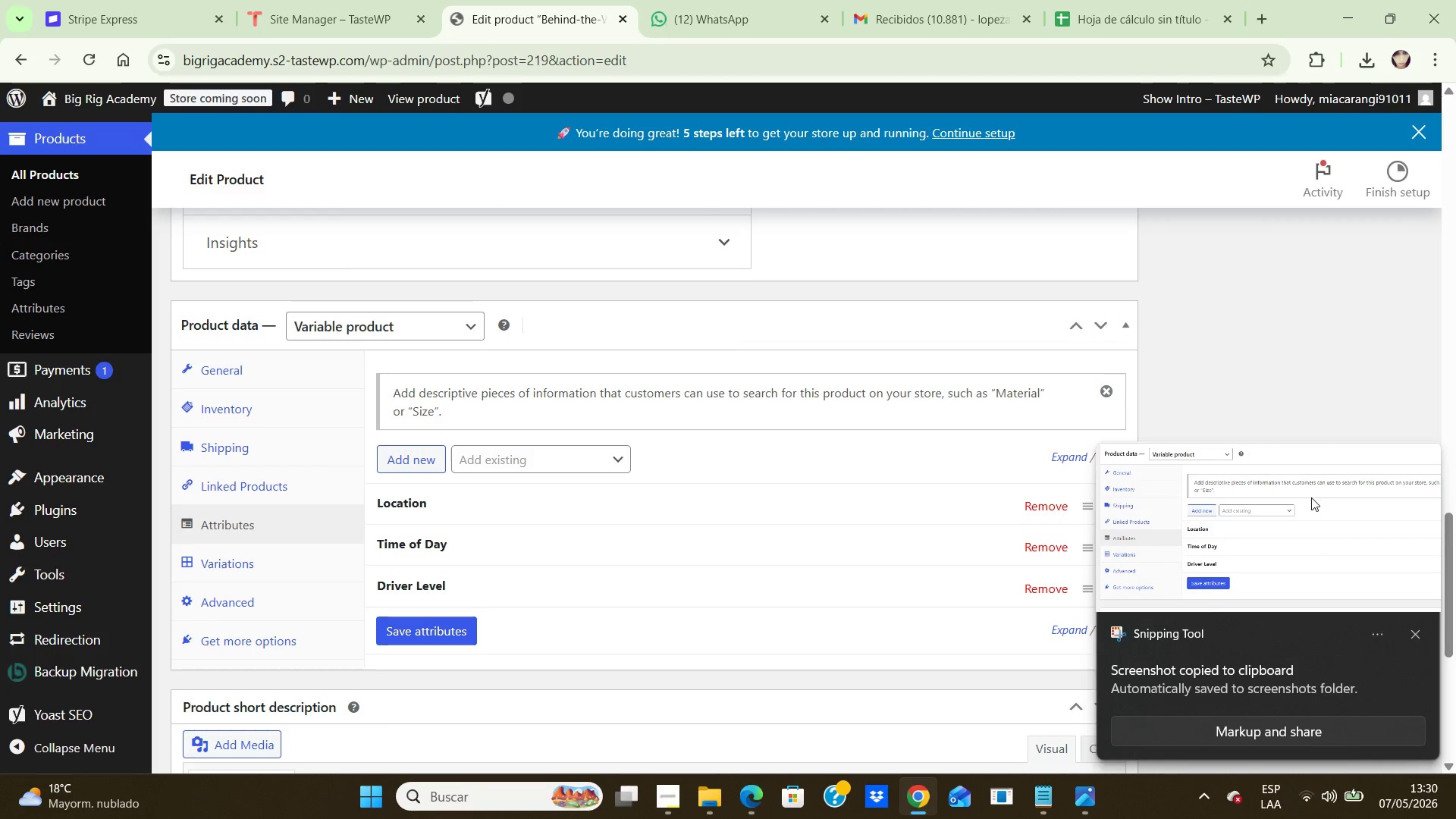 
double_click([1286, 509])
 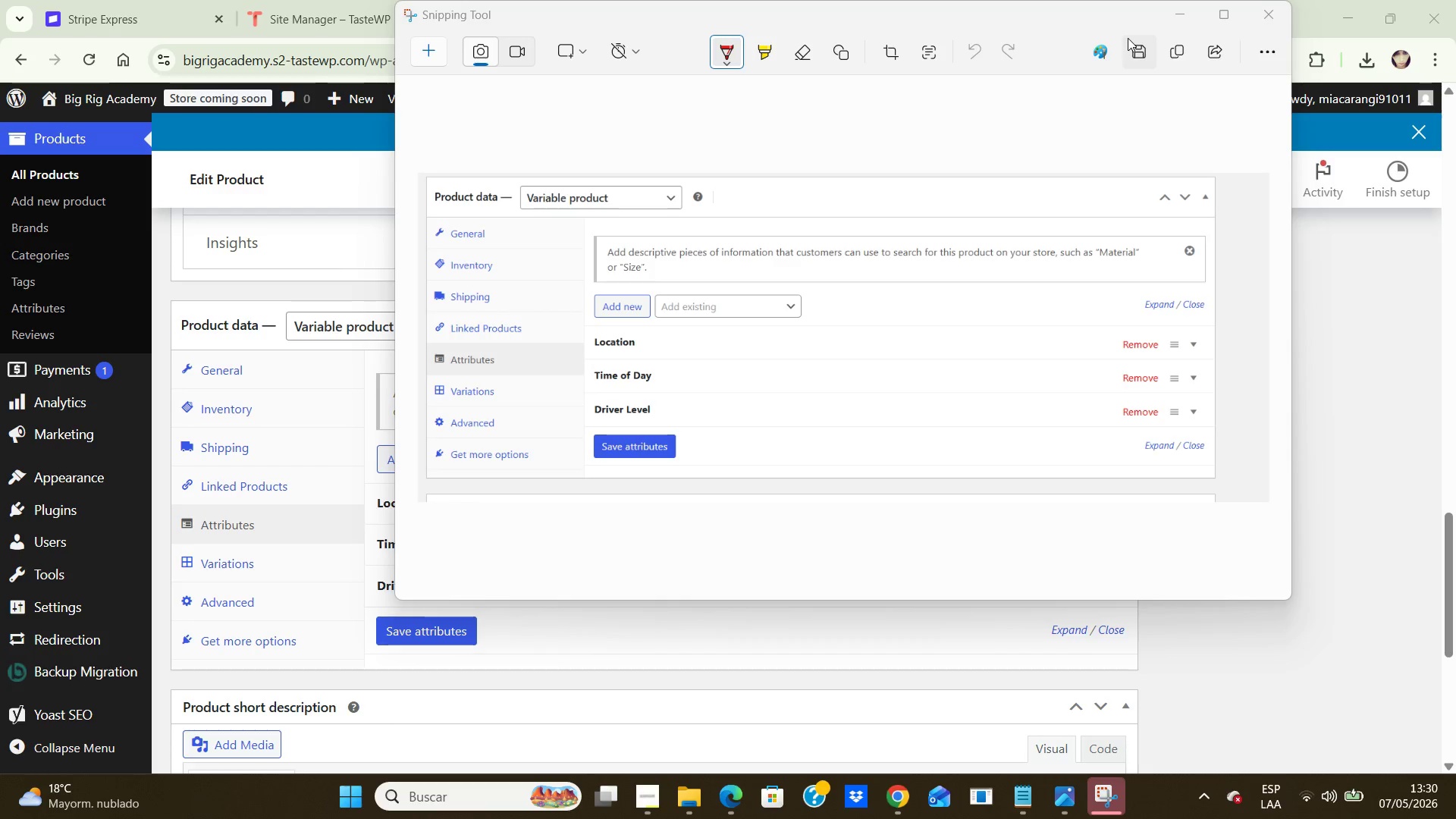 
left_click([1131, 55])
 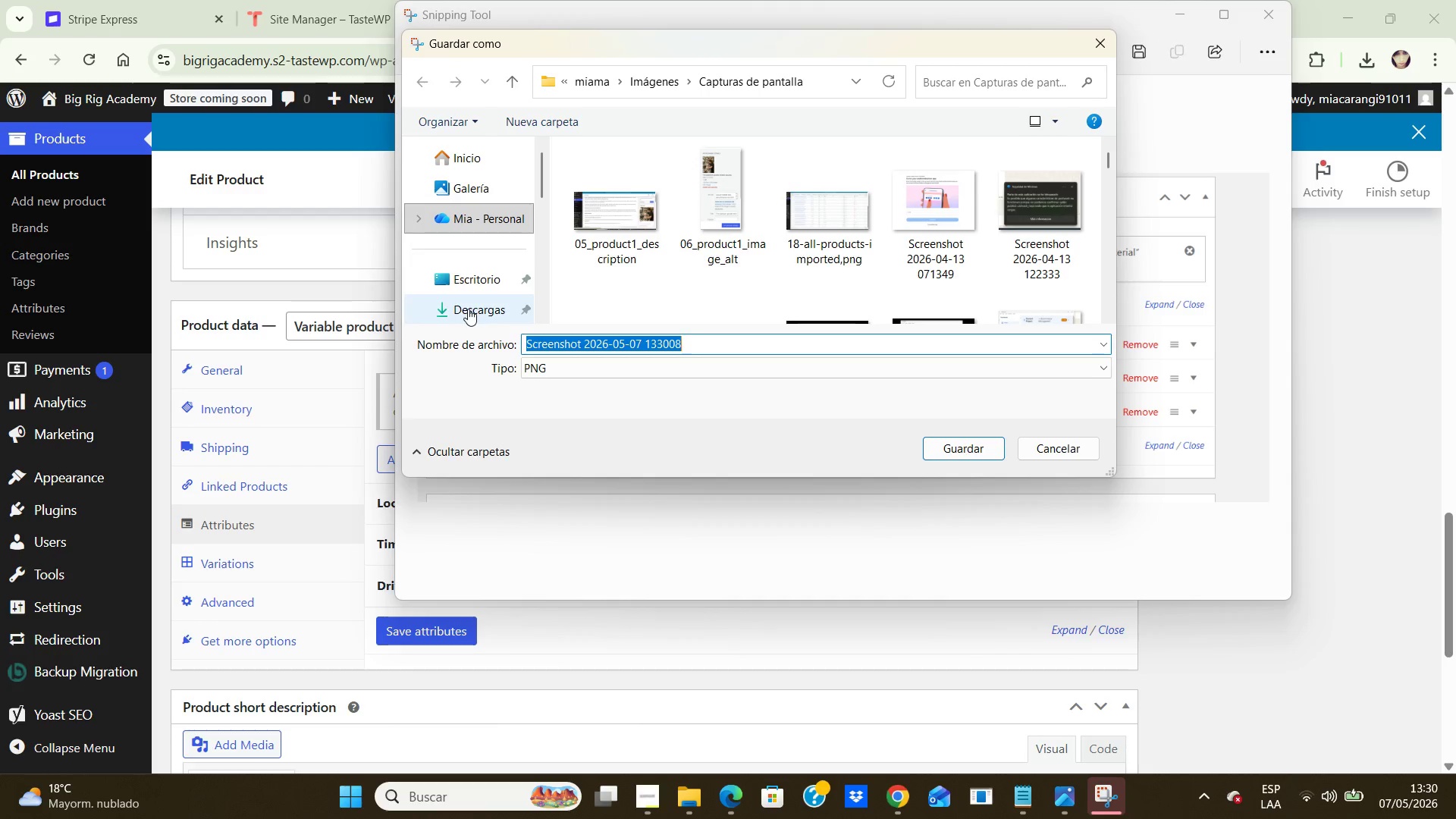 
double_click([467, 309])
 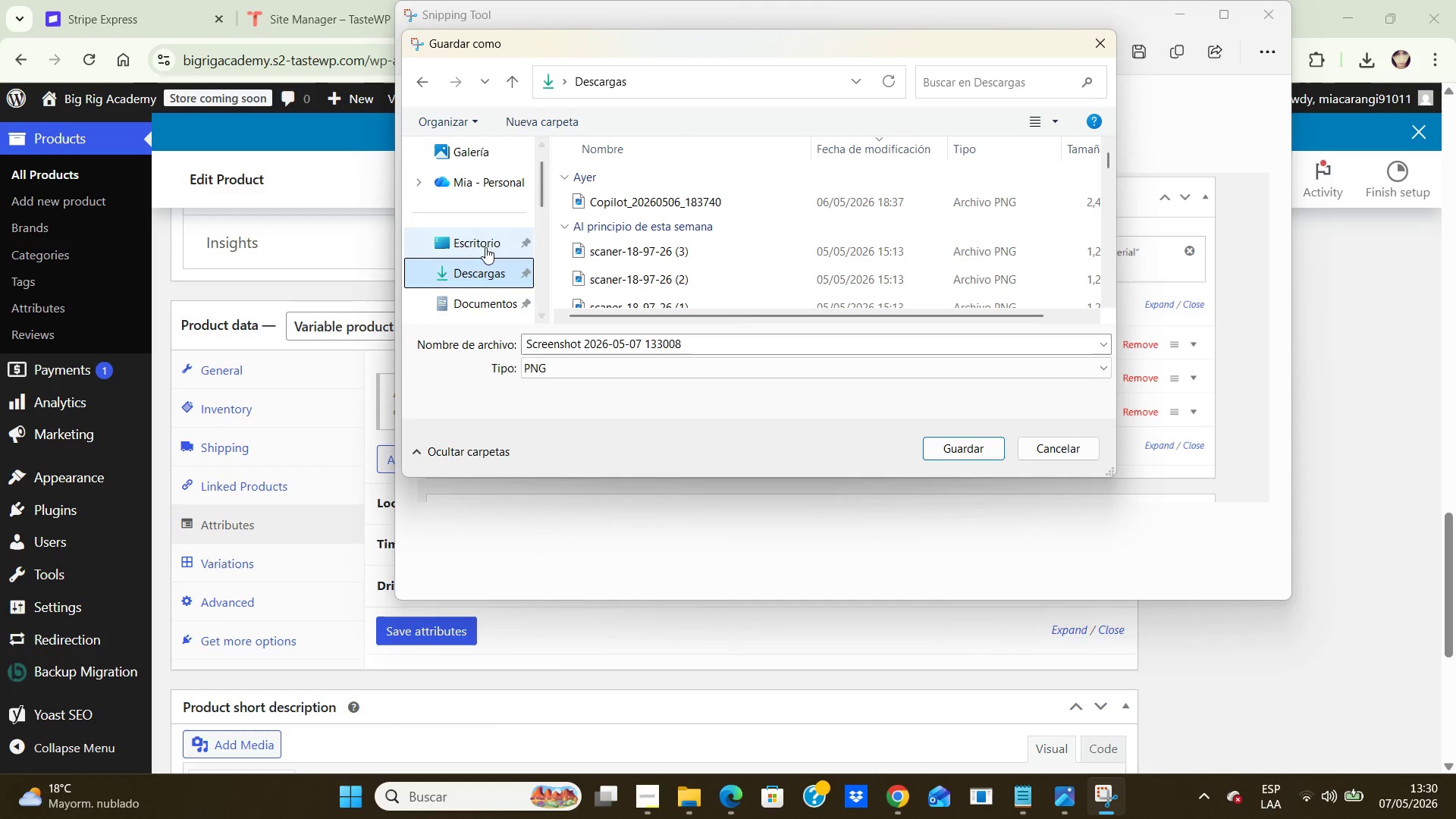 
double_click([486, 247])
 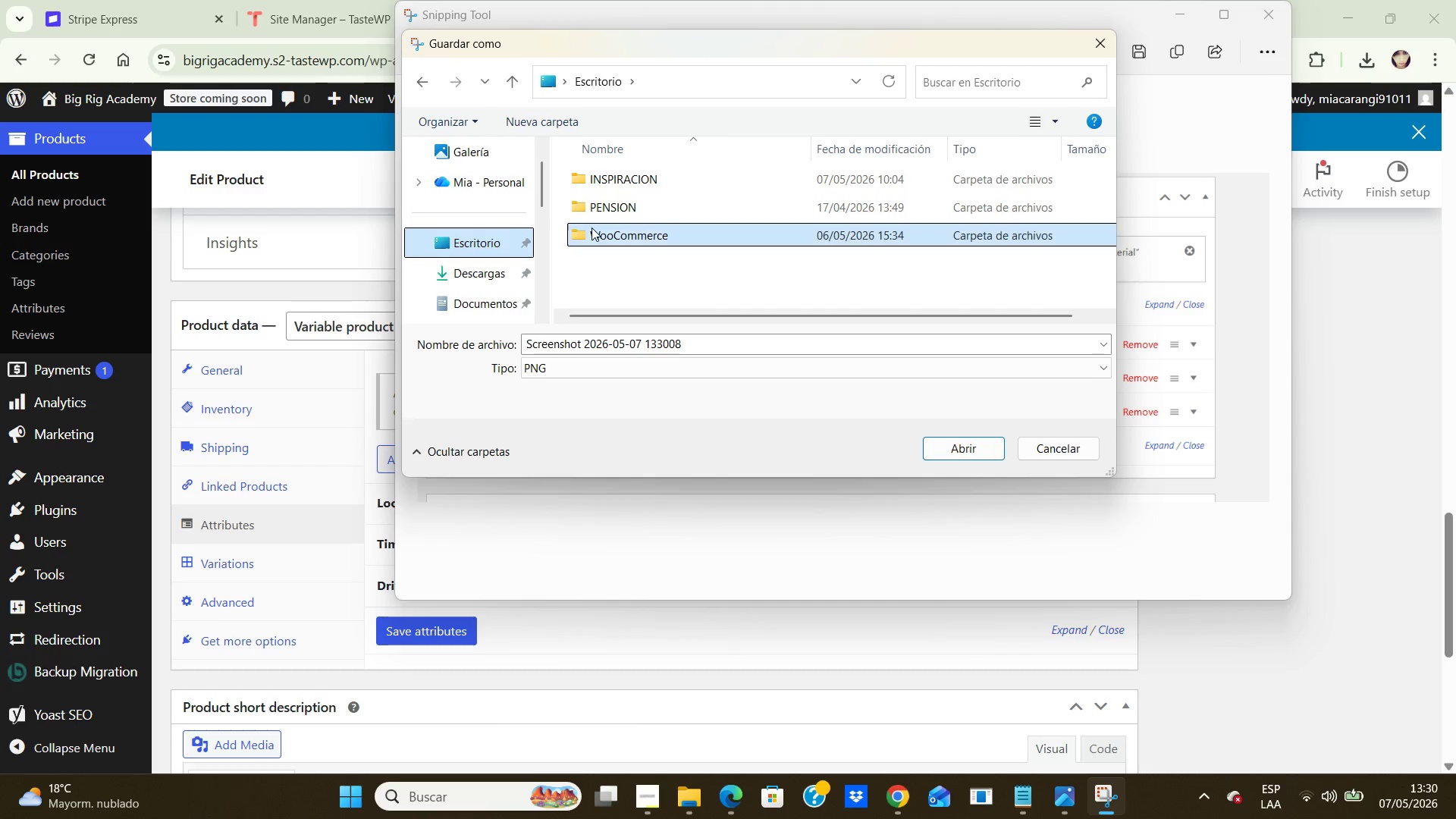 
double_click([592, 228])
 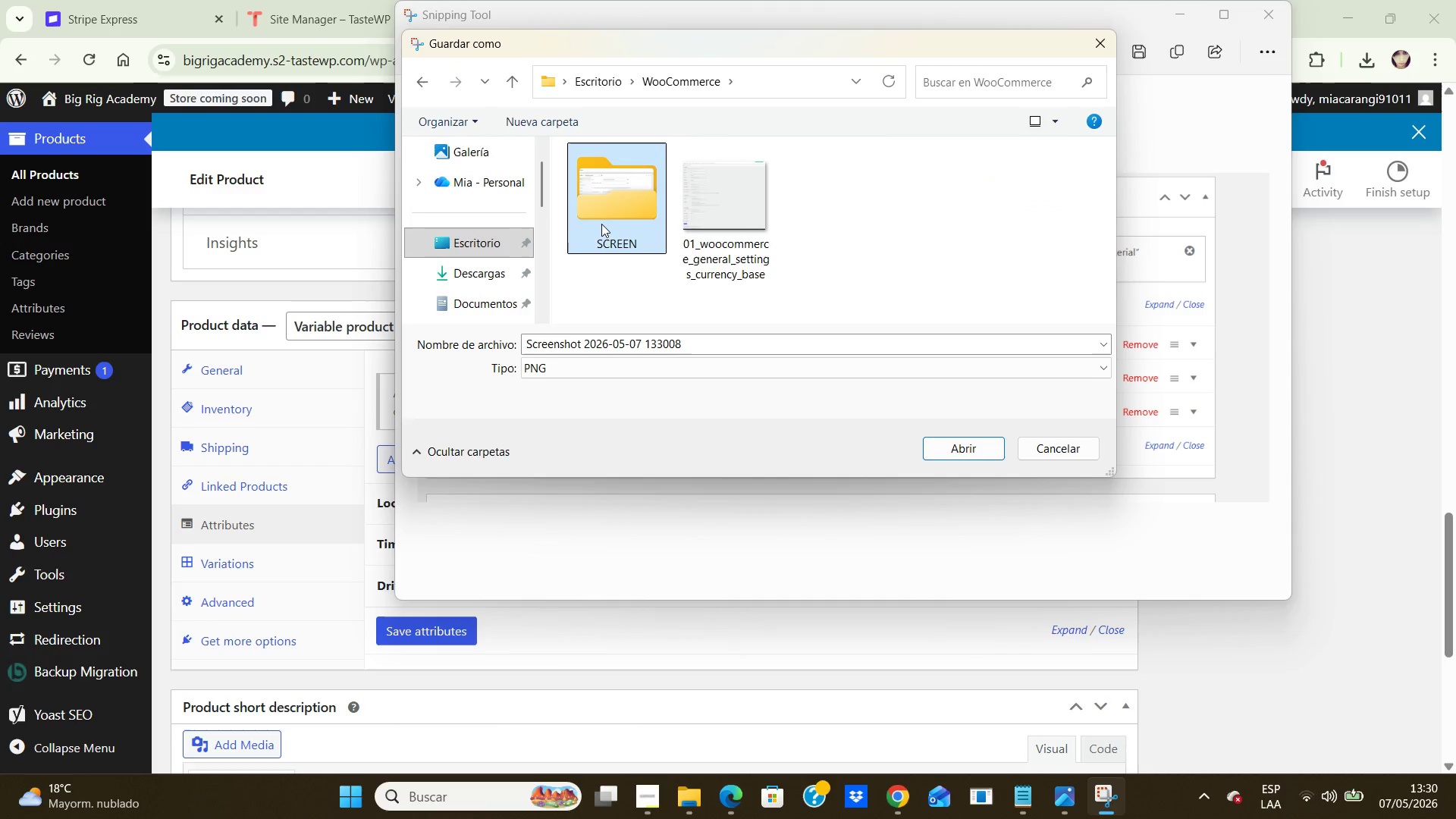 
double_click([601, 224])
 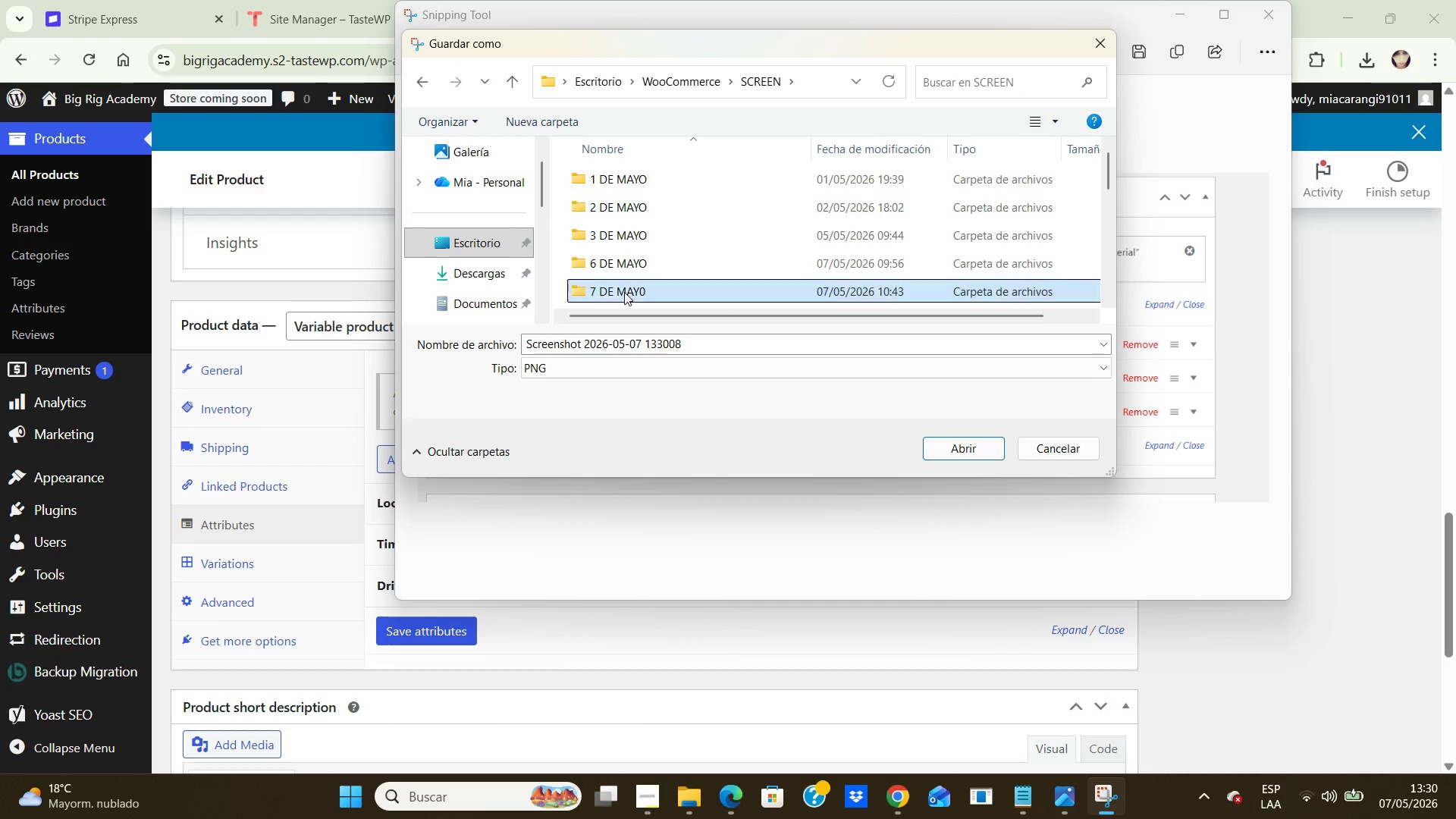 
double_click([624, 292])
 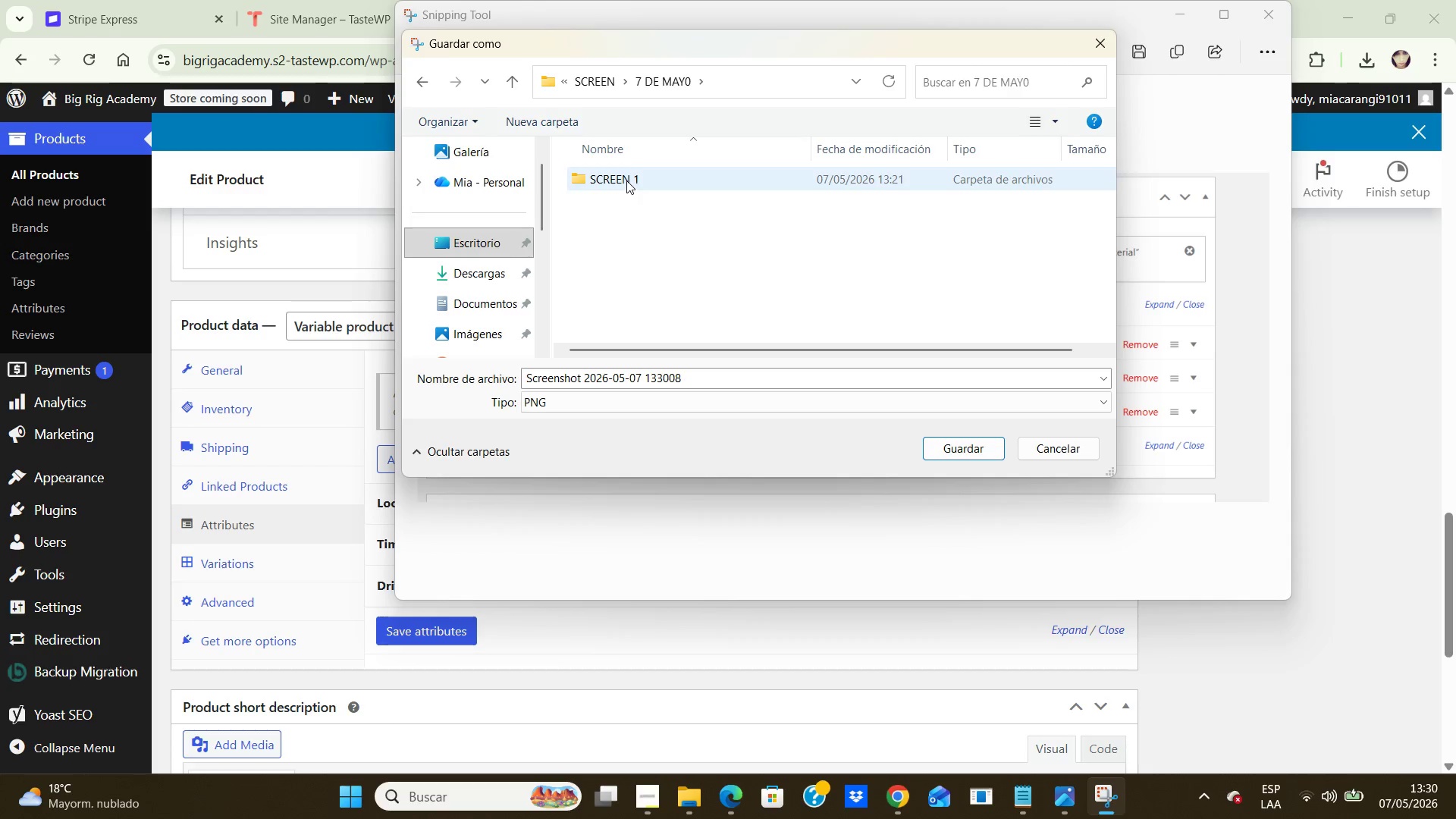 
double_click([626, 180])
 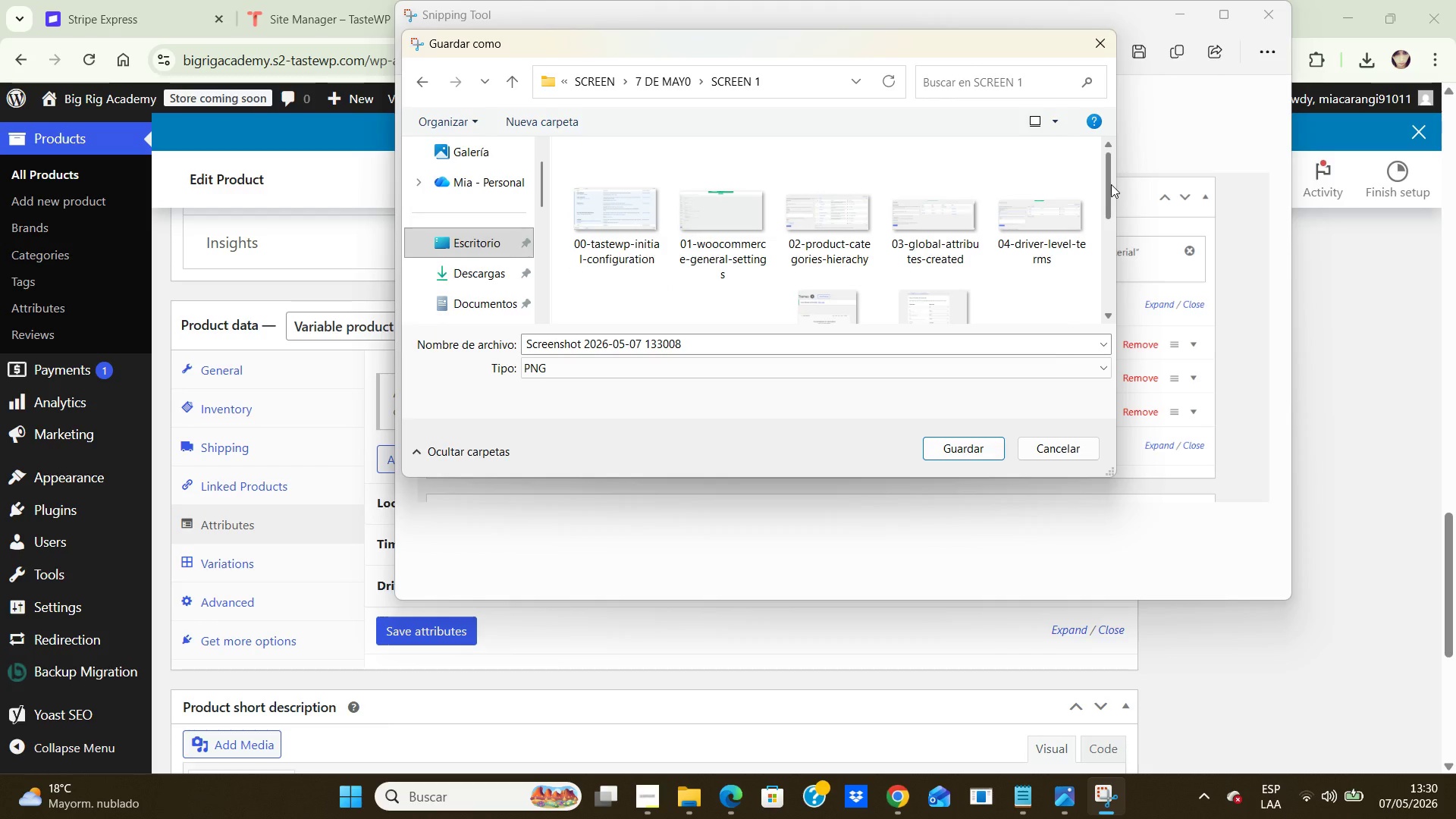 
wait(5.5)
 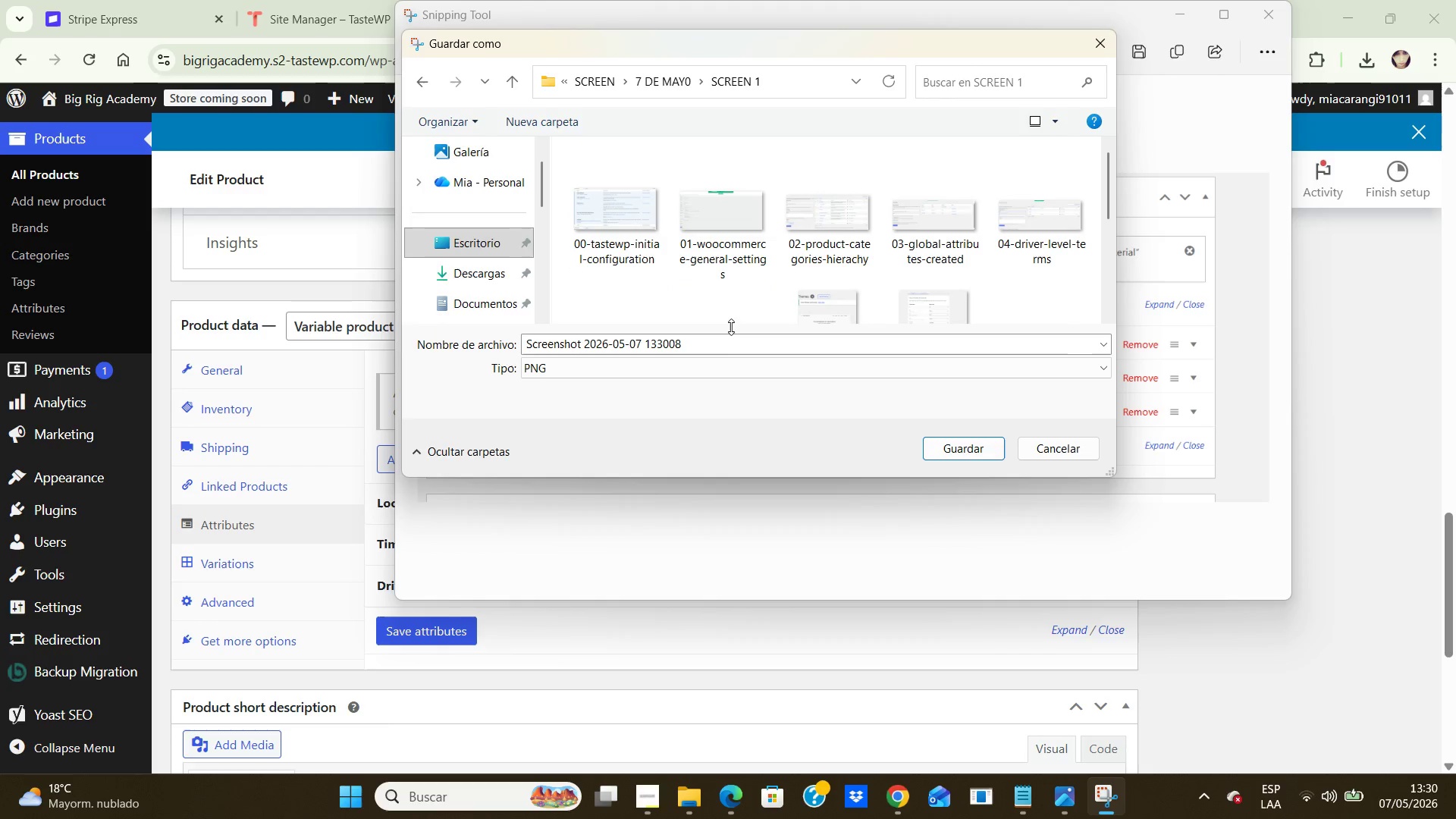 
left_click_drag(start_coordinate=[1109, 173], to_coordinate=[1081, 340])
 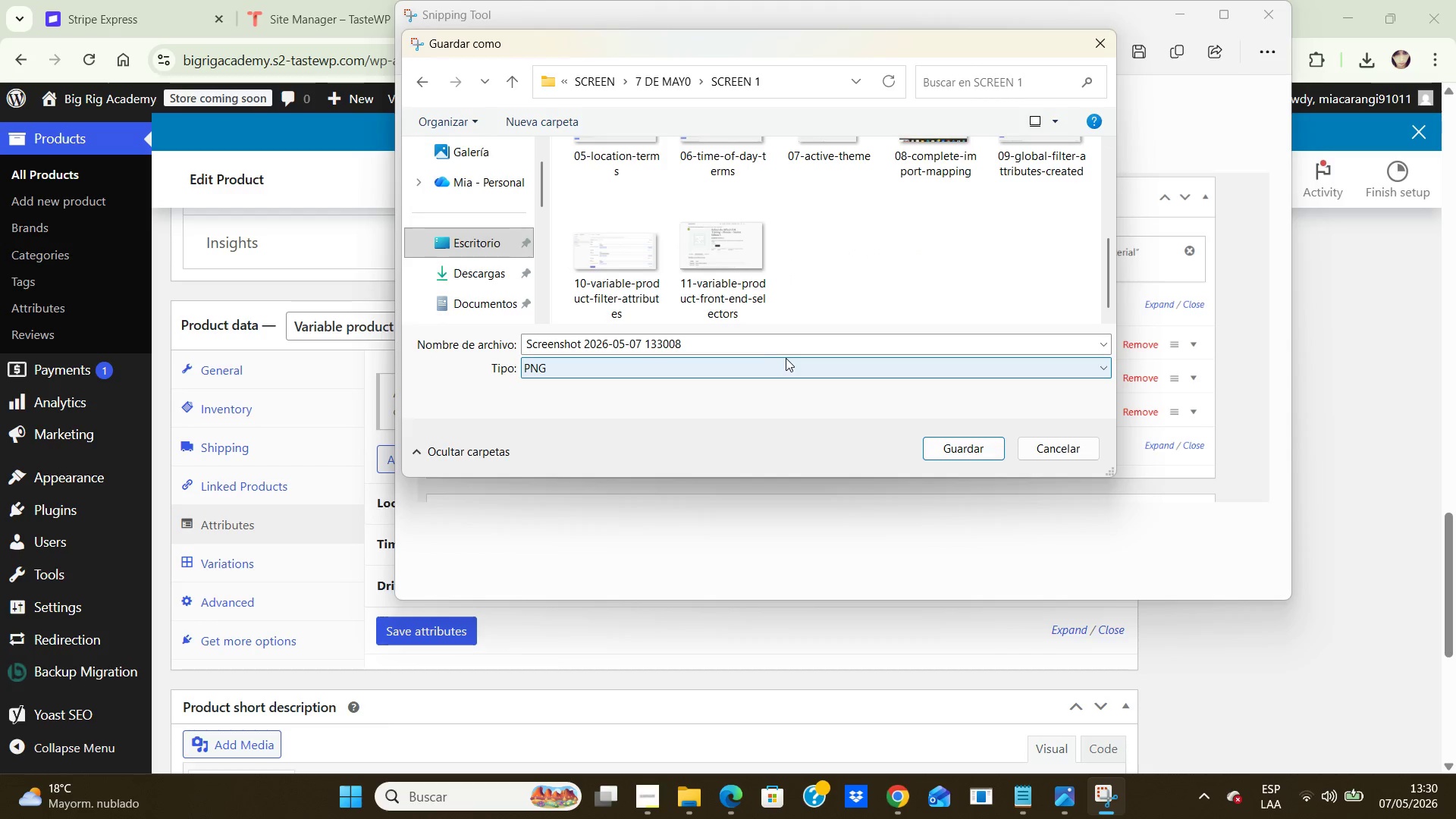 
left_click([786, 358])
 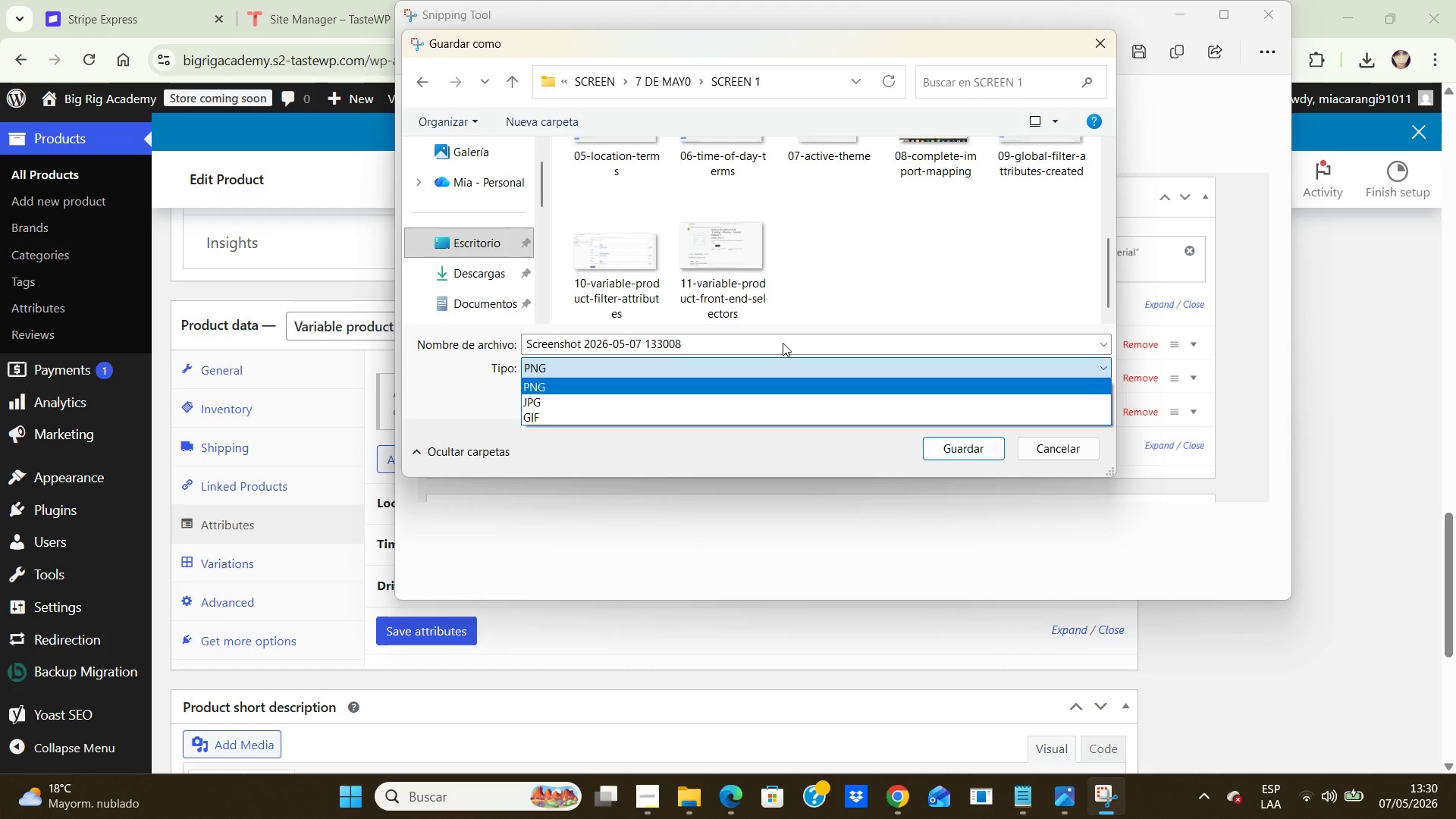 
left_click([783, 343])
 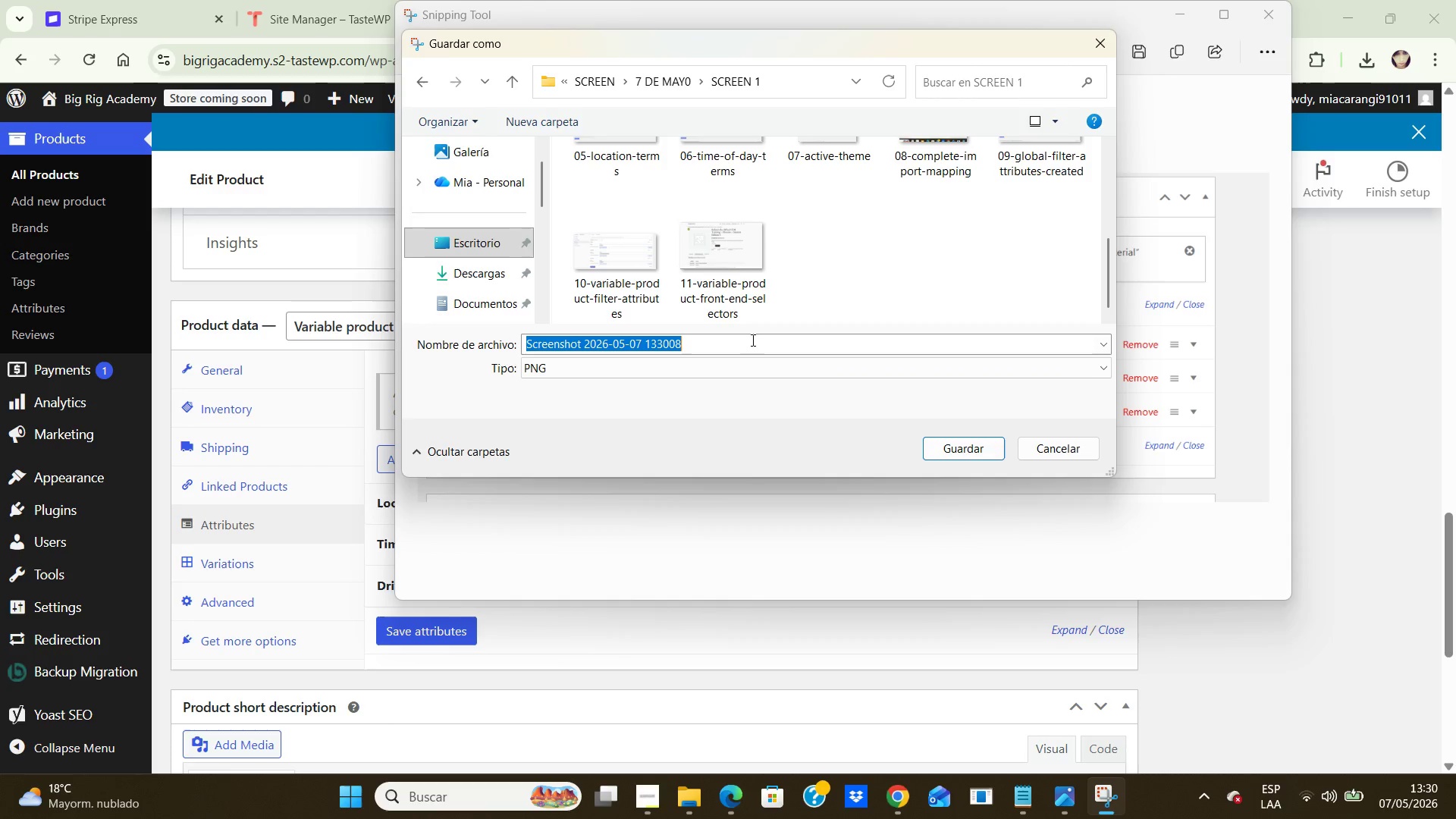 
left_click([752, 340])
 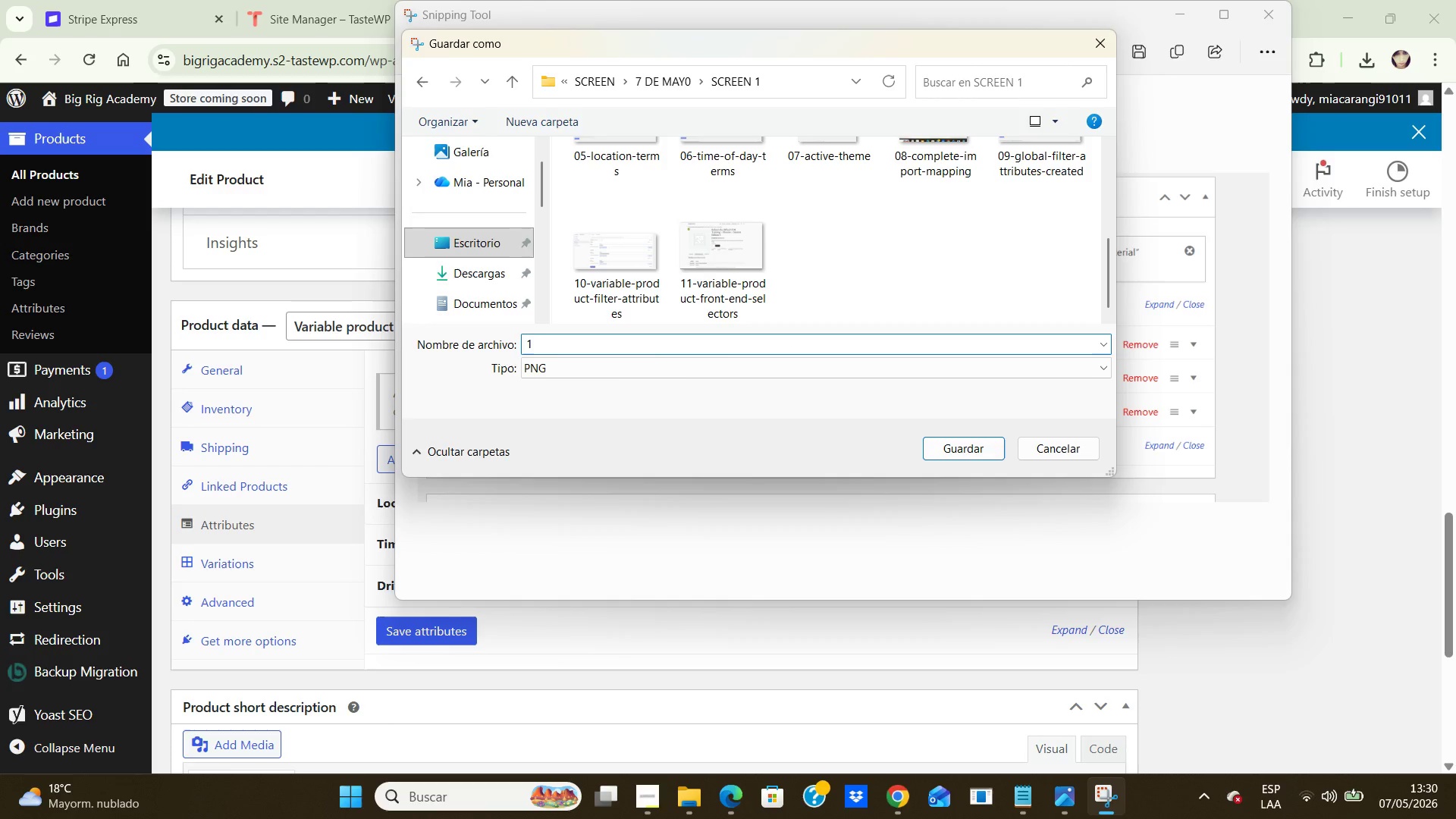 
type(12-variable-product-filter-attributes.png)
 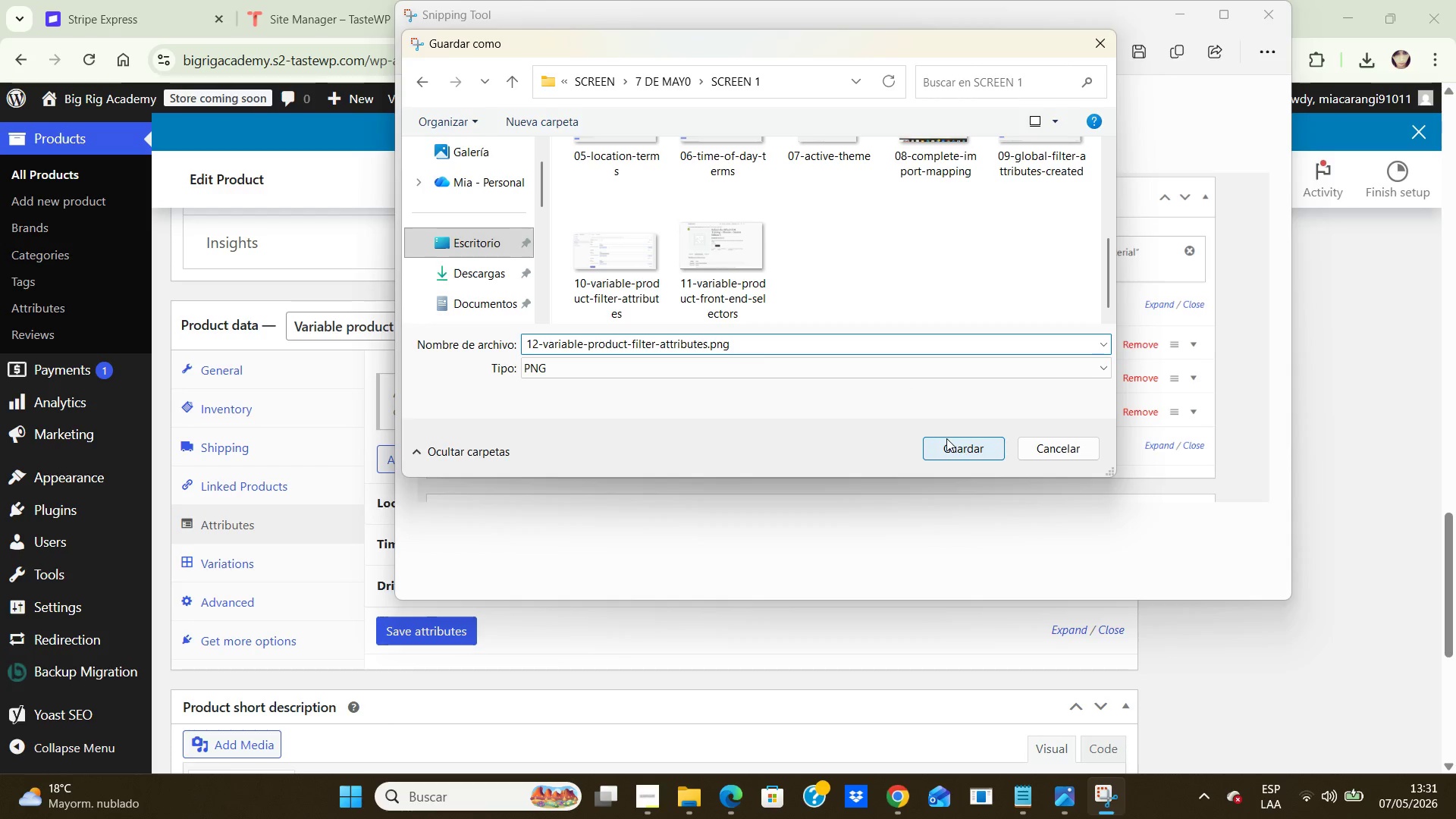 
left_click([952, 444])
 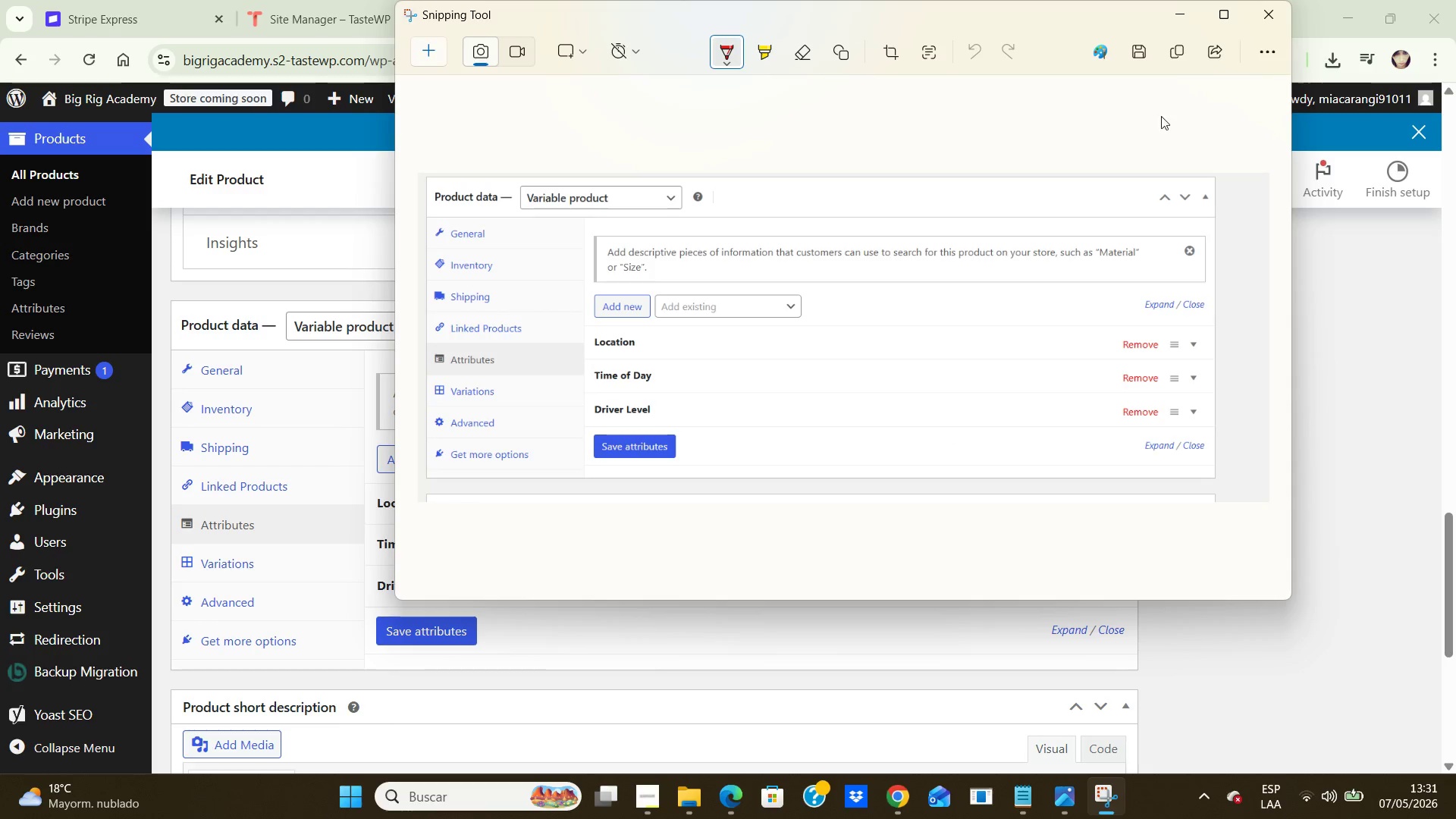 
wait(5.36)
 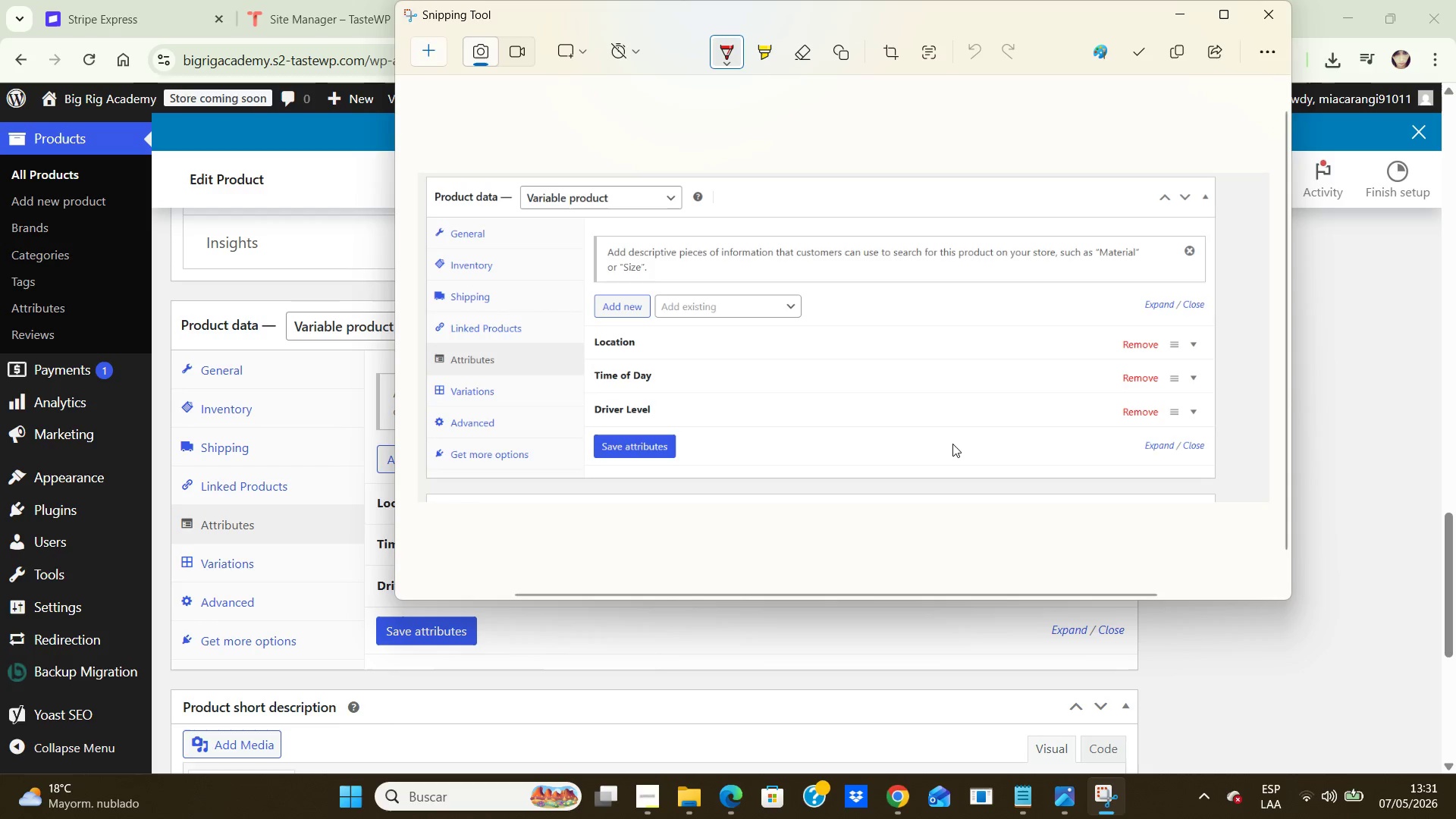 
left_click([1257, 13])
 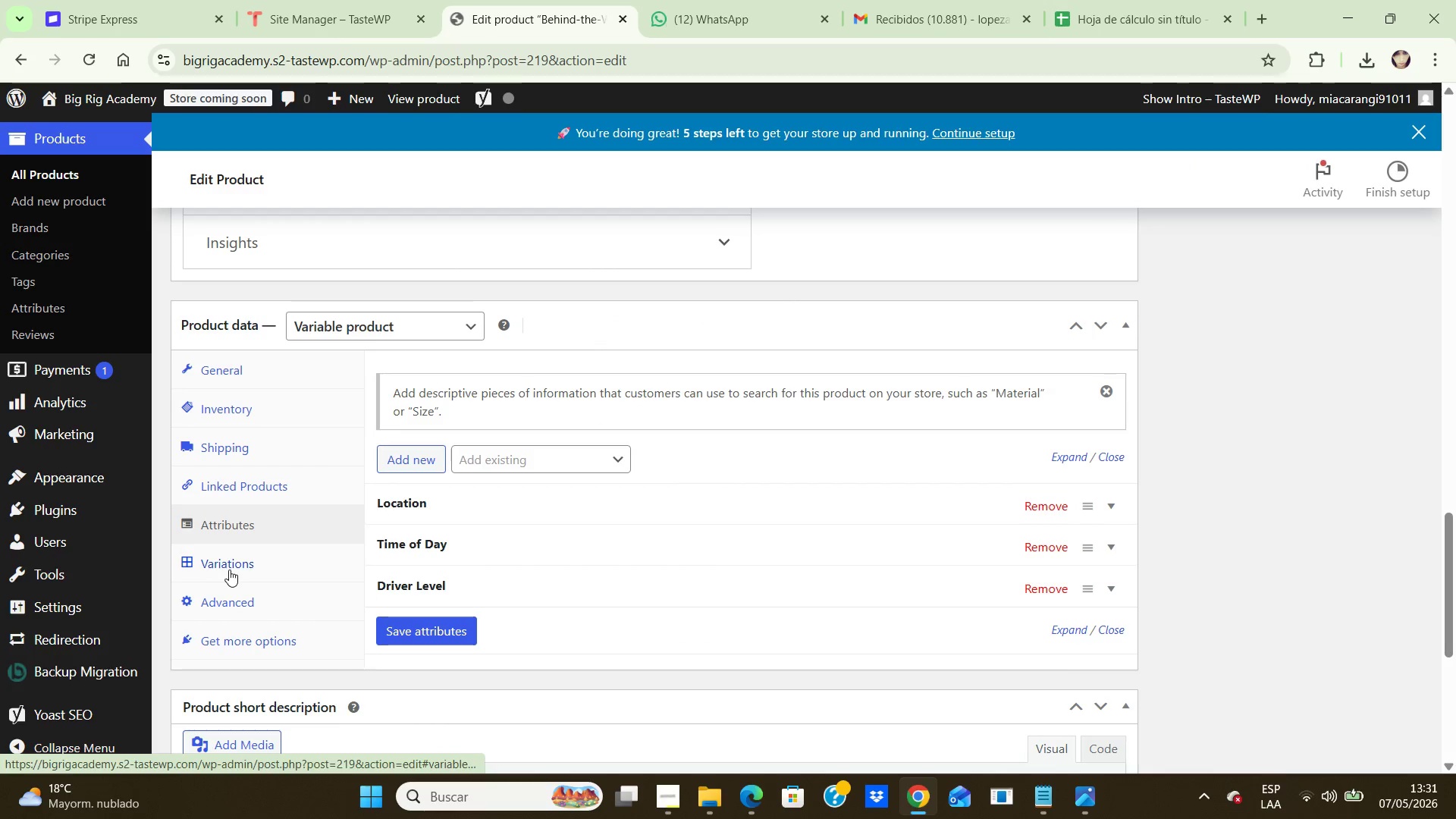 
left_click([231, 568])
 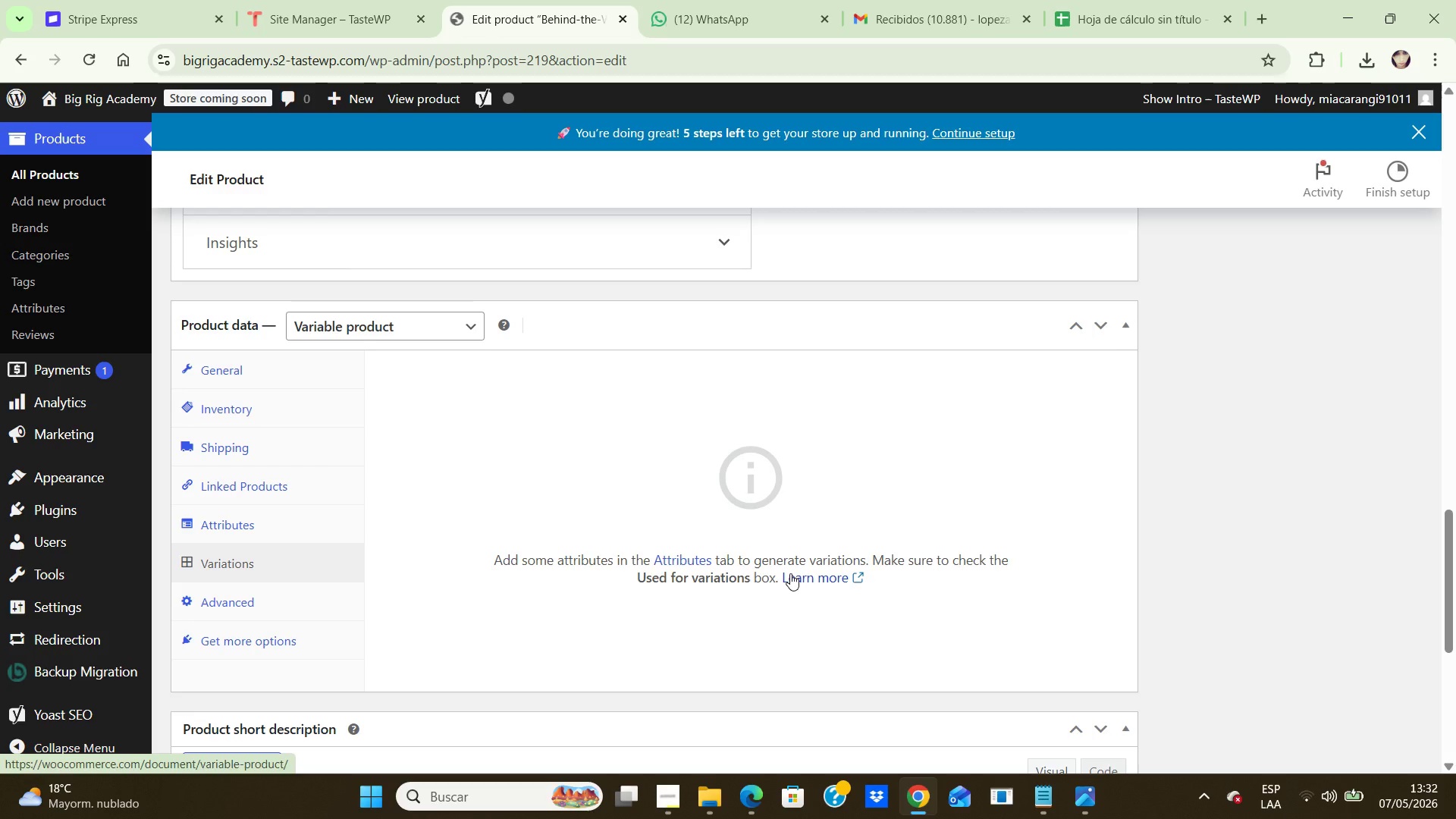 
wait(51.73)
 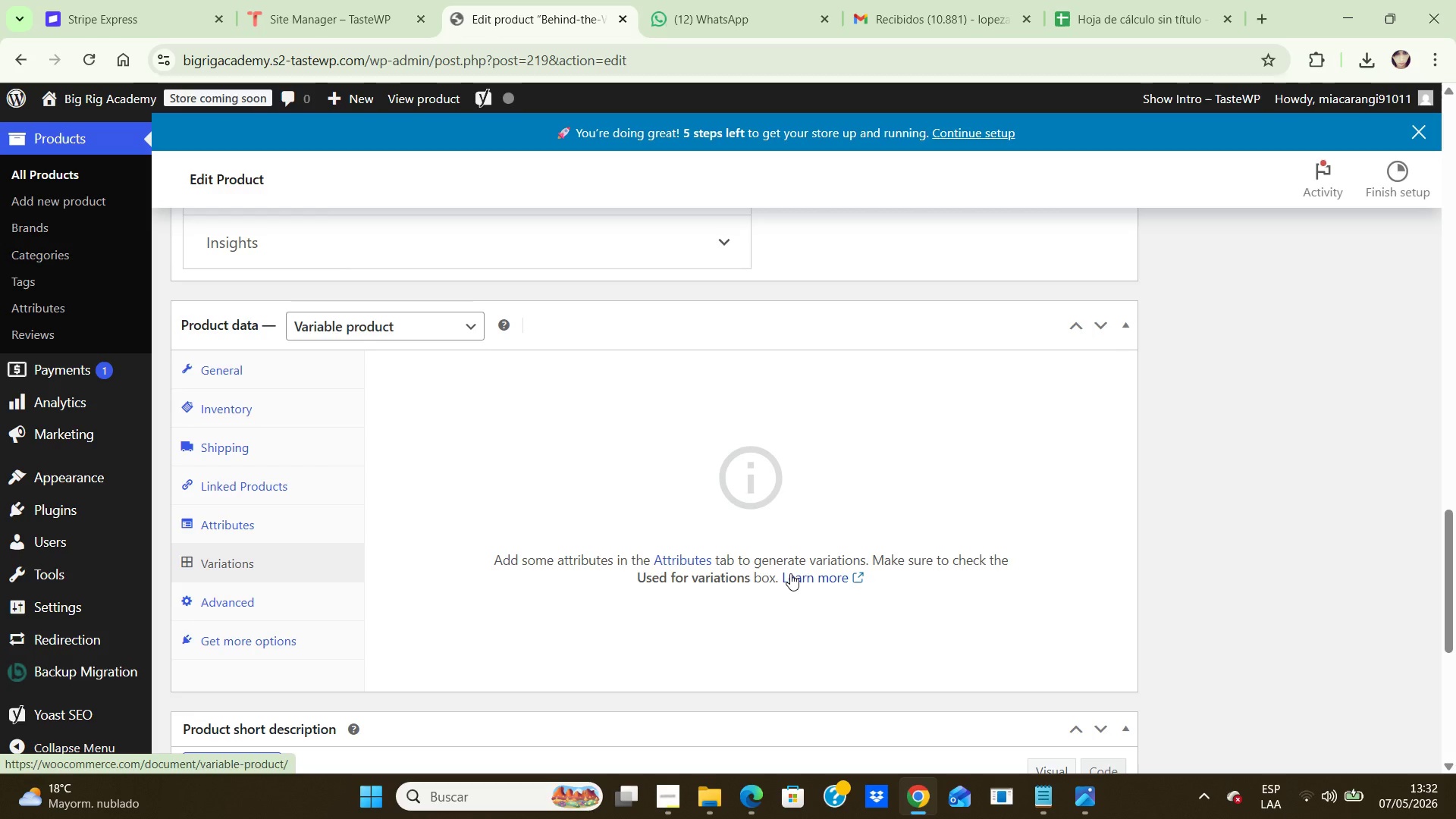 
left_click([245, 527])
 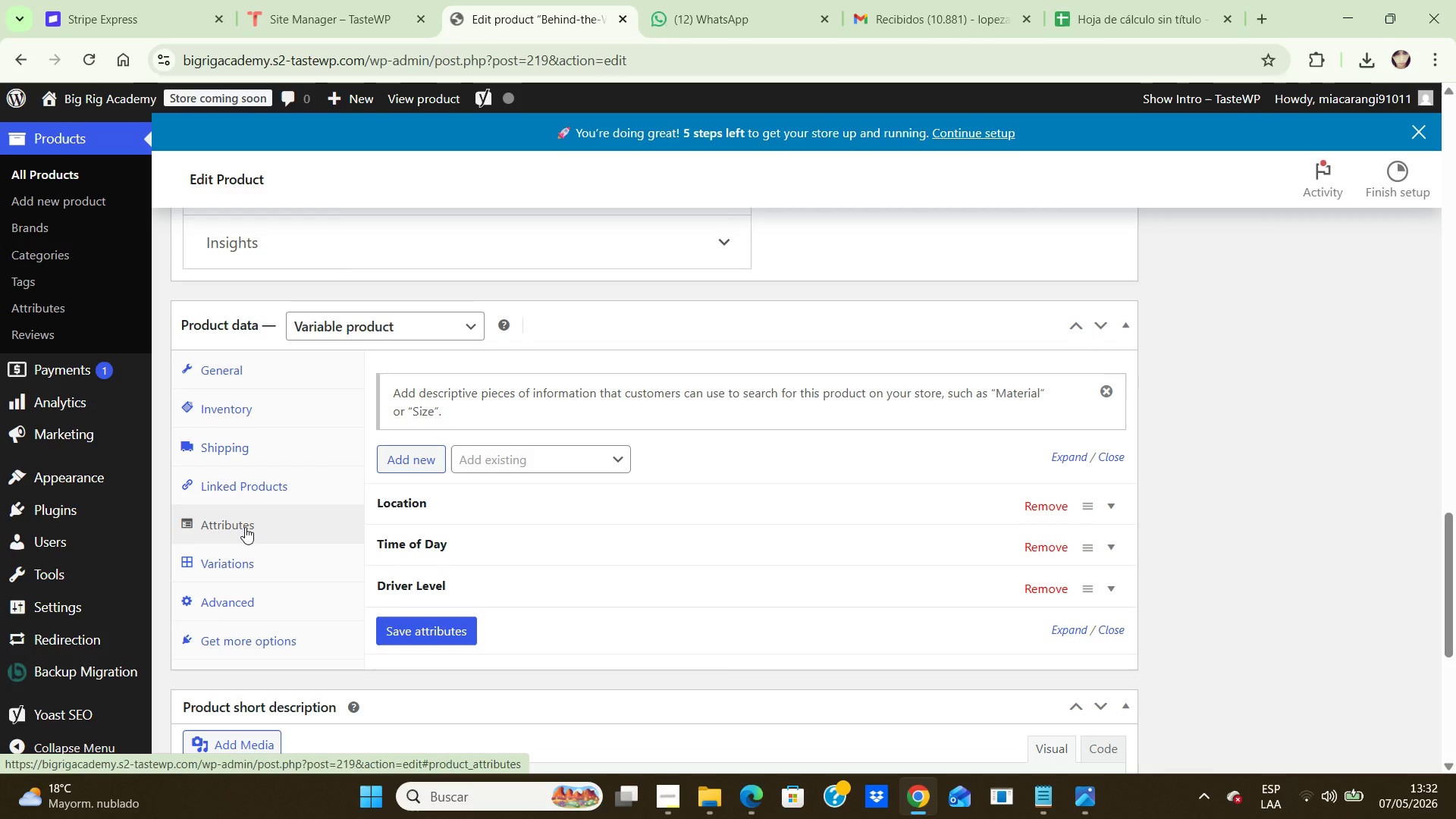 
wait(10.81)
 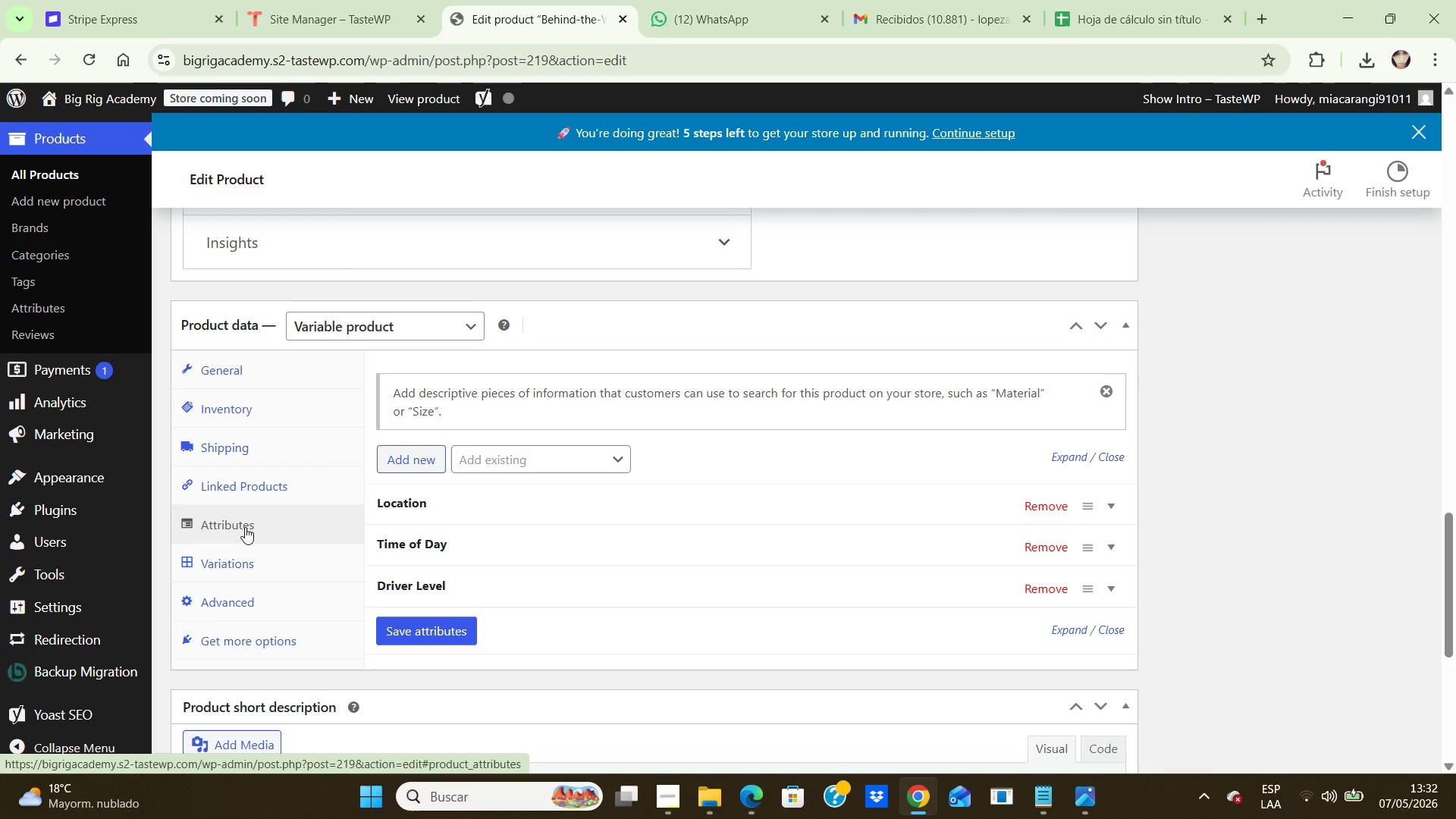 
left_click([1115, 501])
 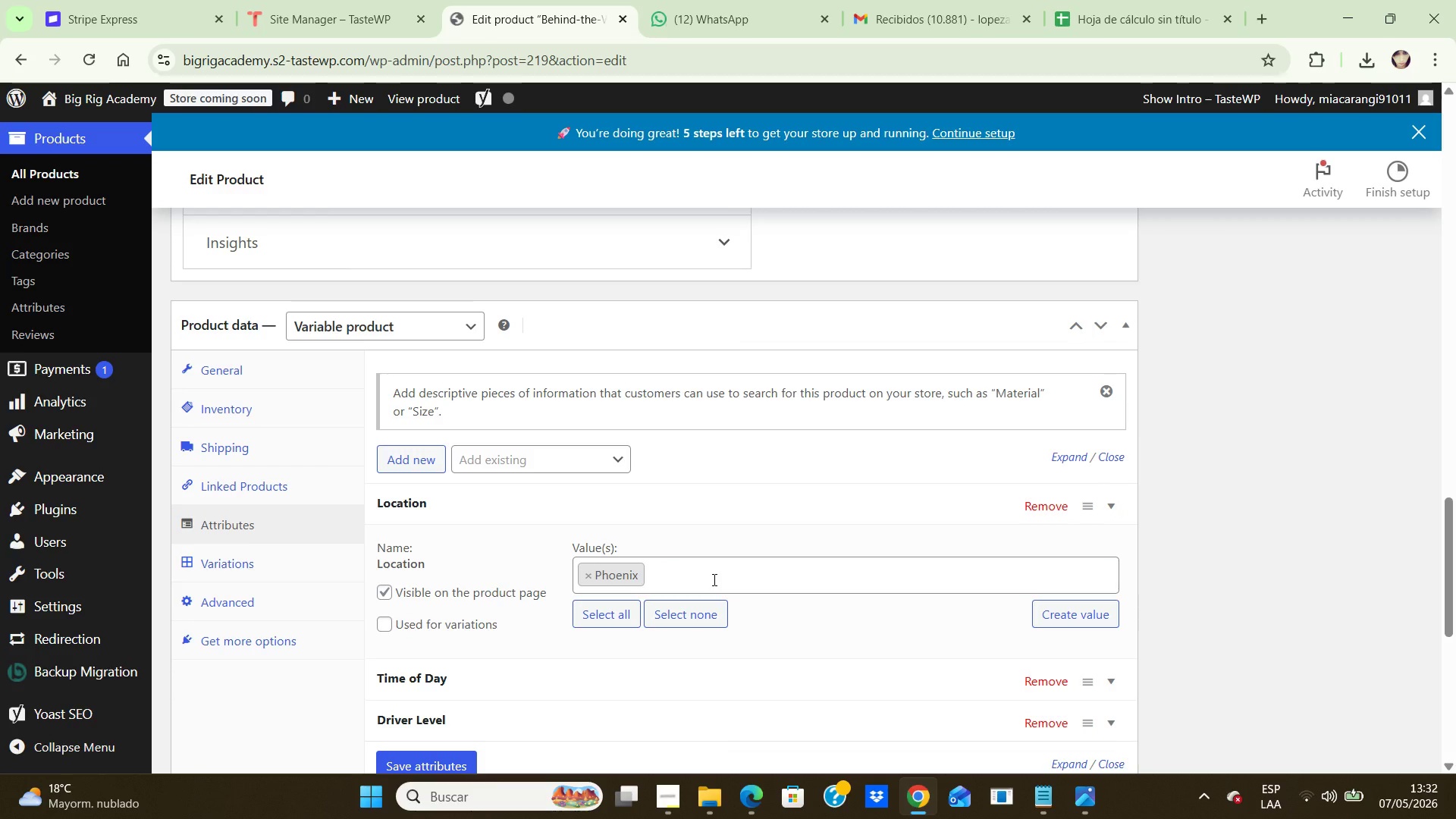 
wait(12.09)
 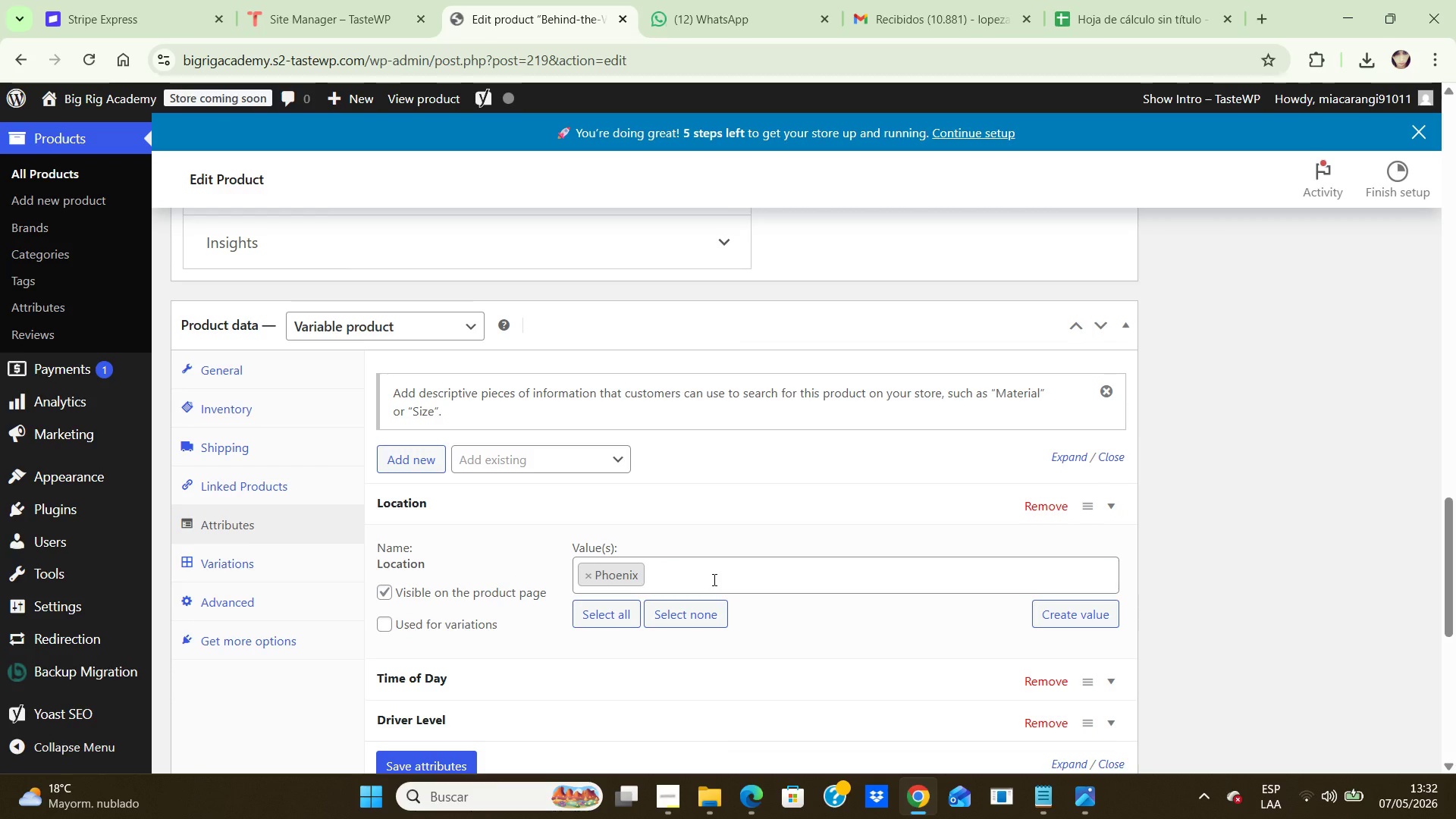 
left_click([1079, 613])
 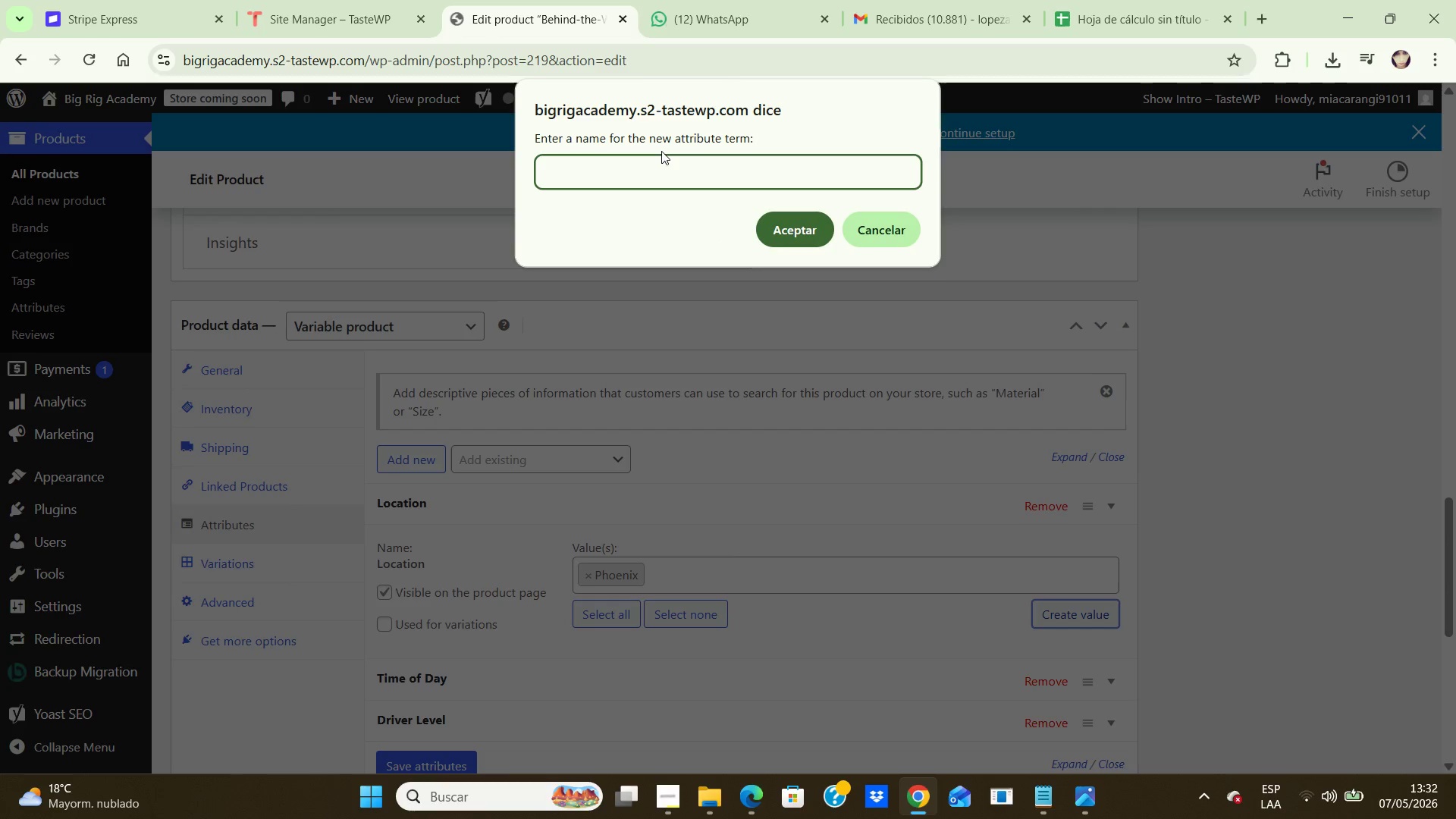 
type(Dallas)
 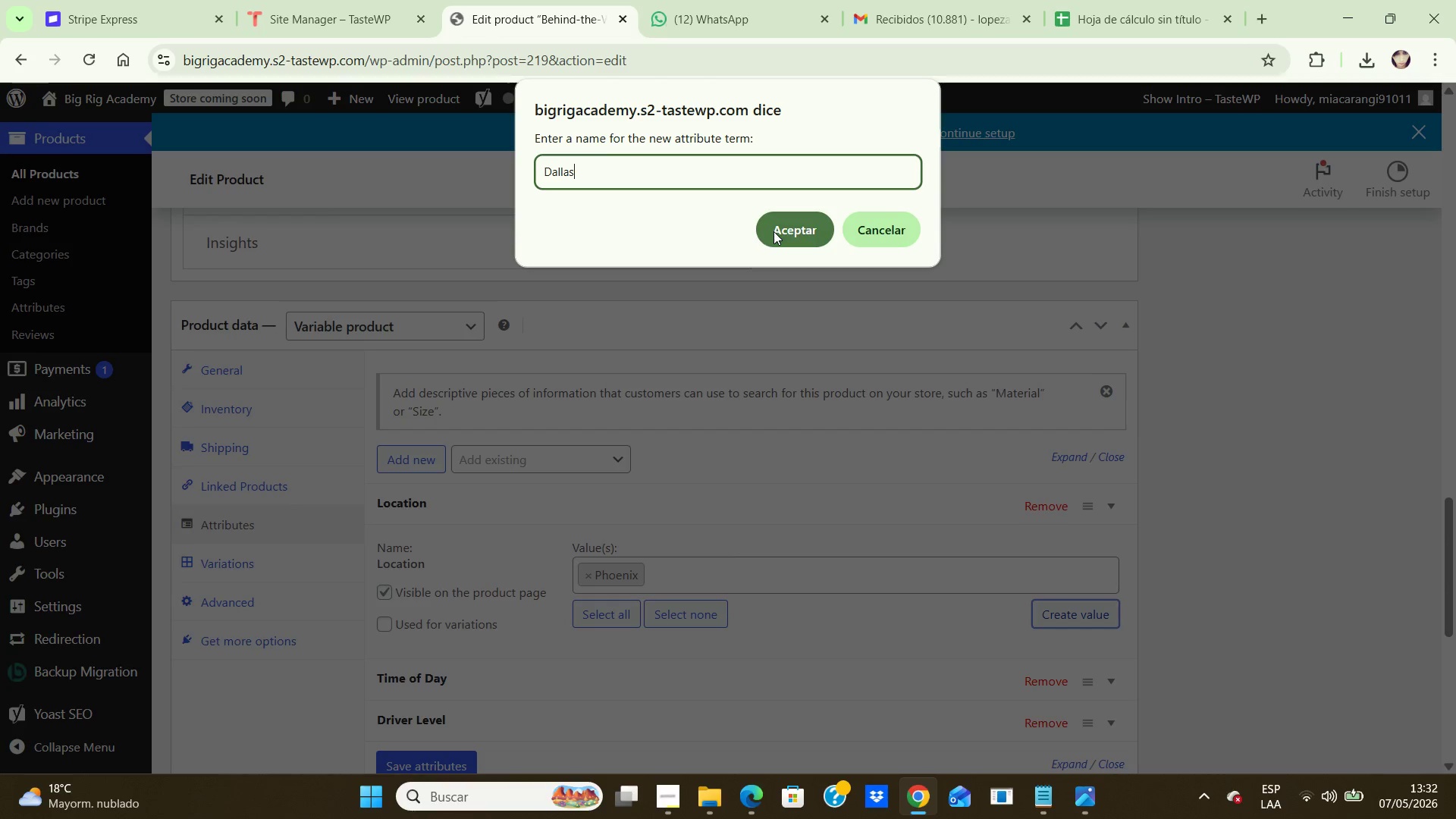 
left_click([774, 231])
 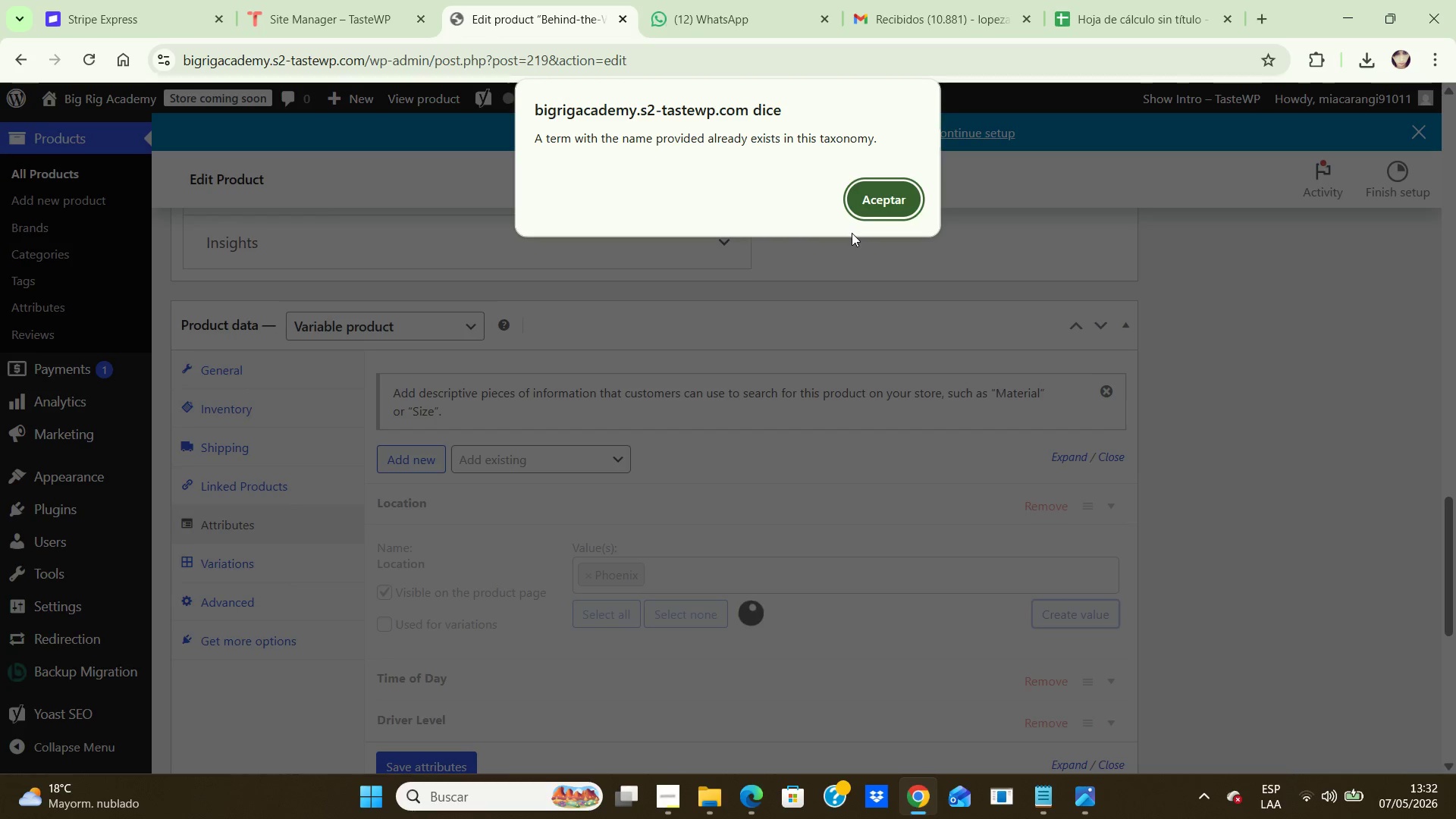 
left_click([883, 191])
 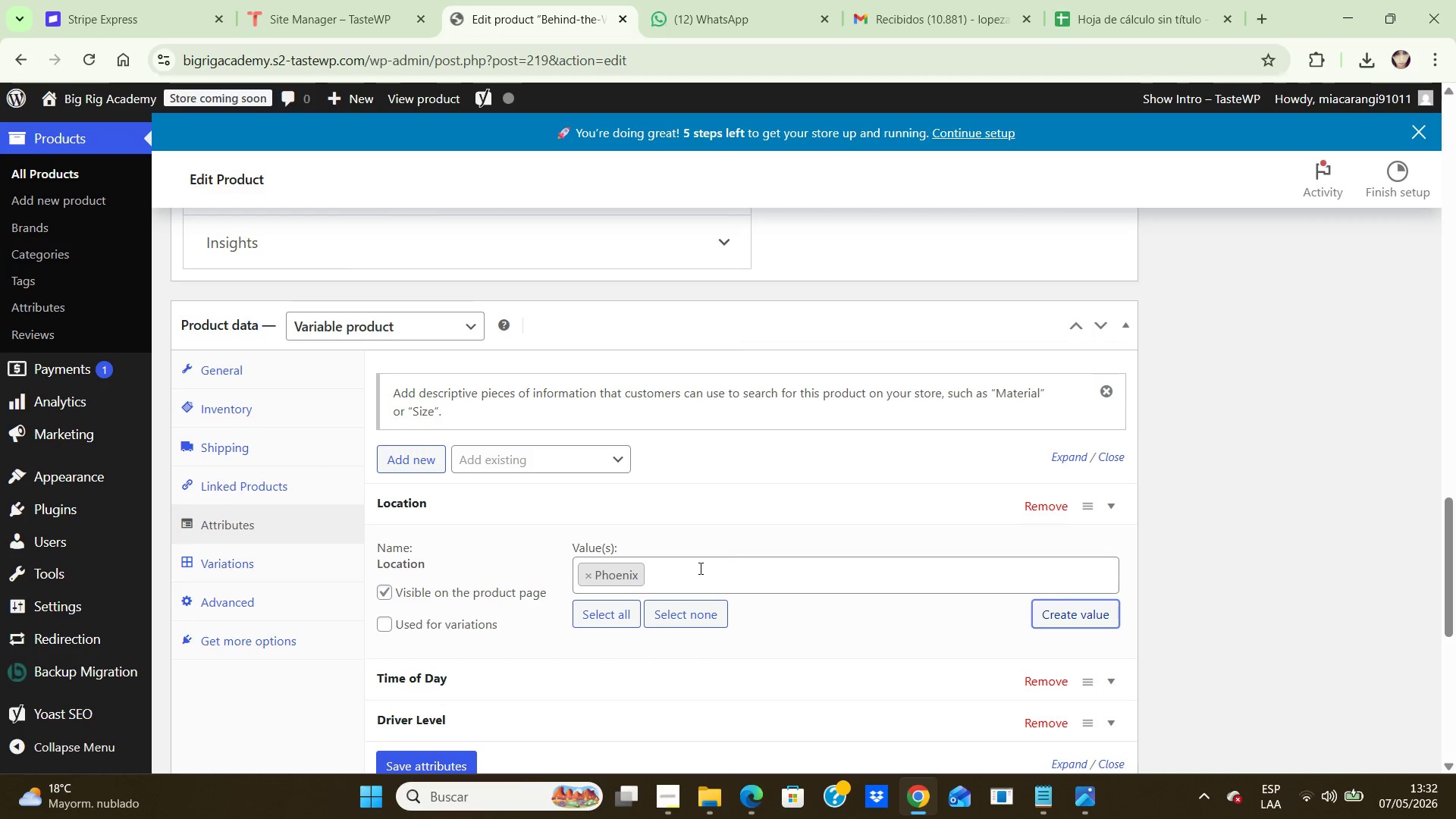 
left_click([698, 581])
 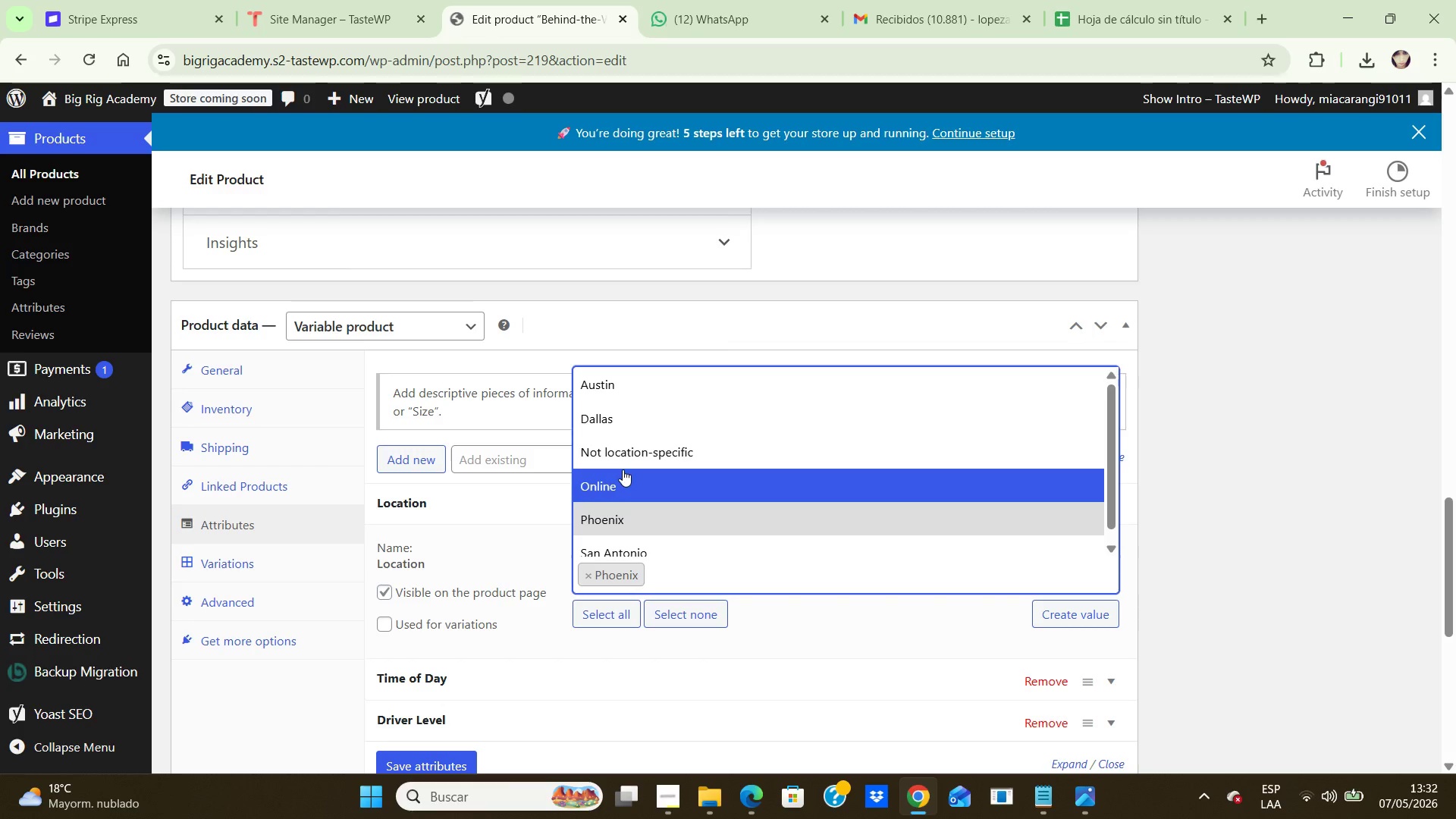 
left_click([603, 425])
 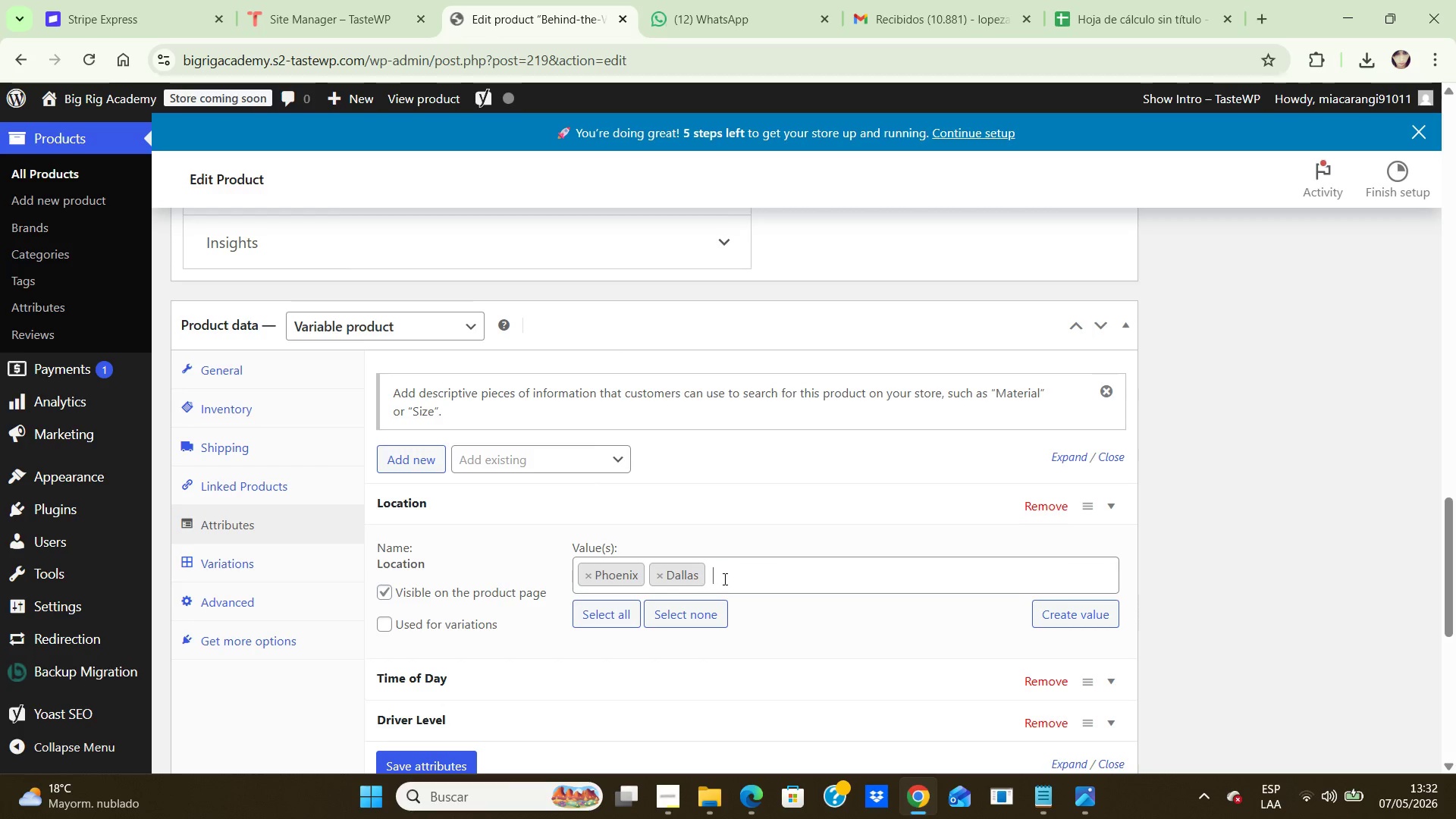 
left_click([723, 577])
 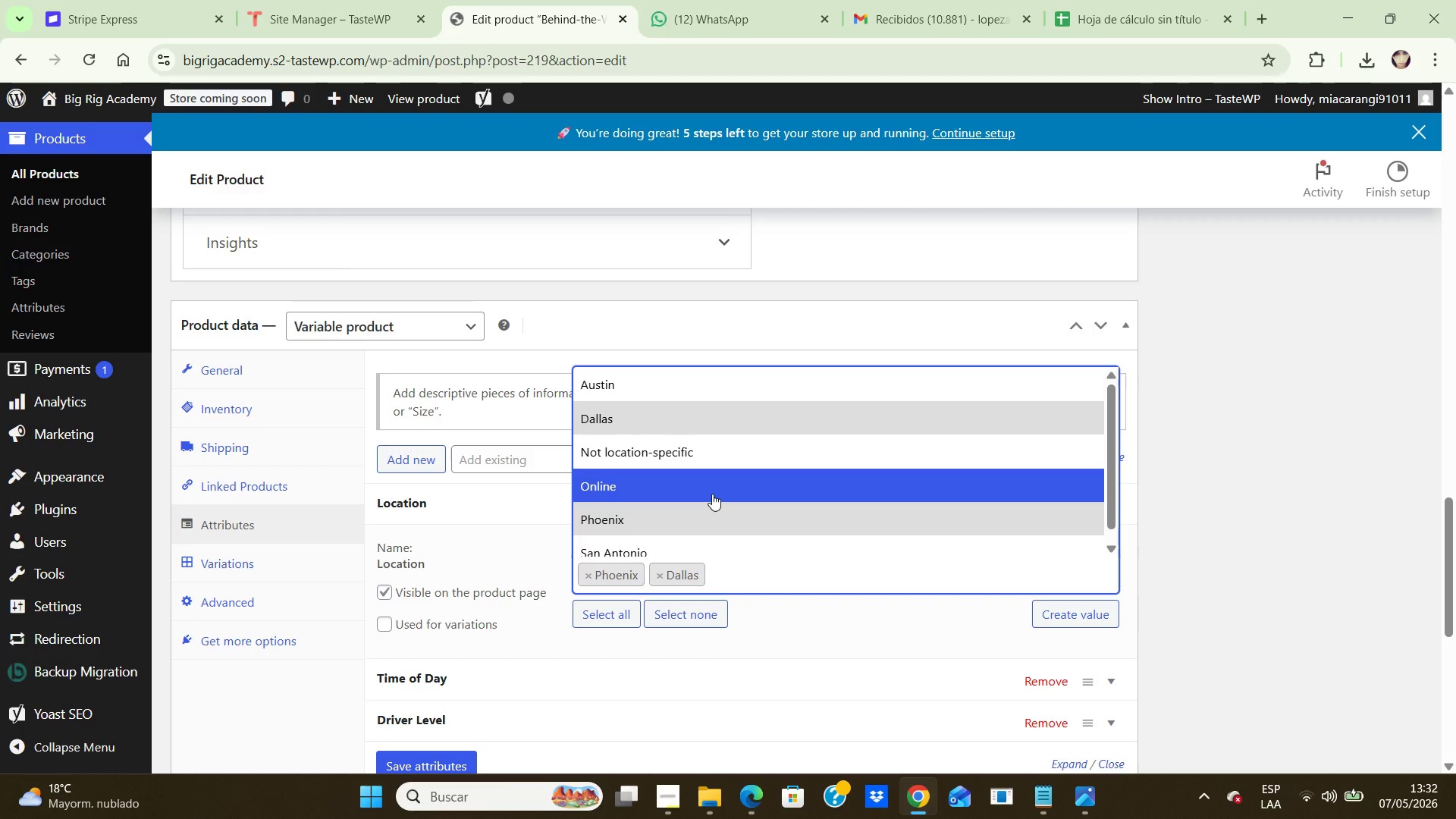 
left_click([712, 494])
 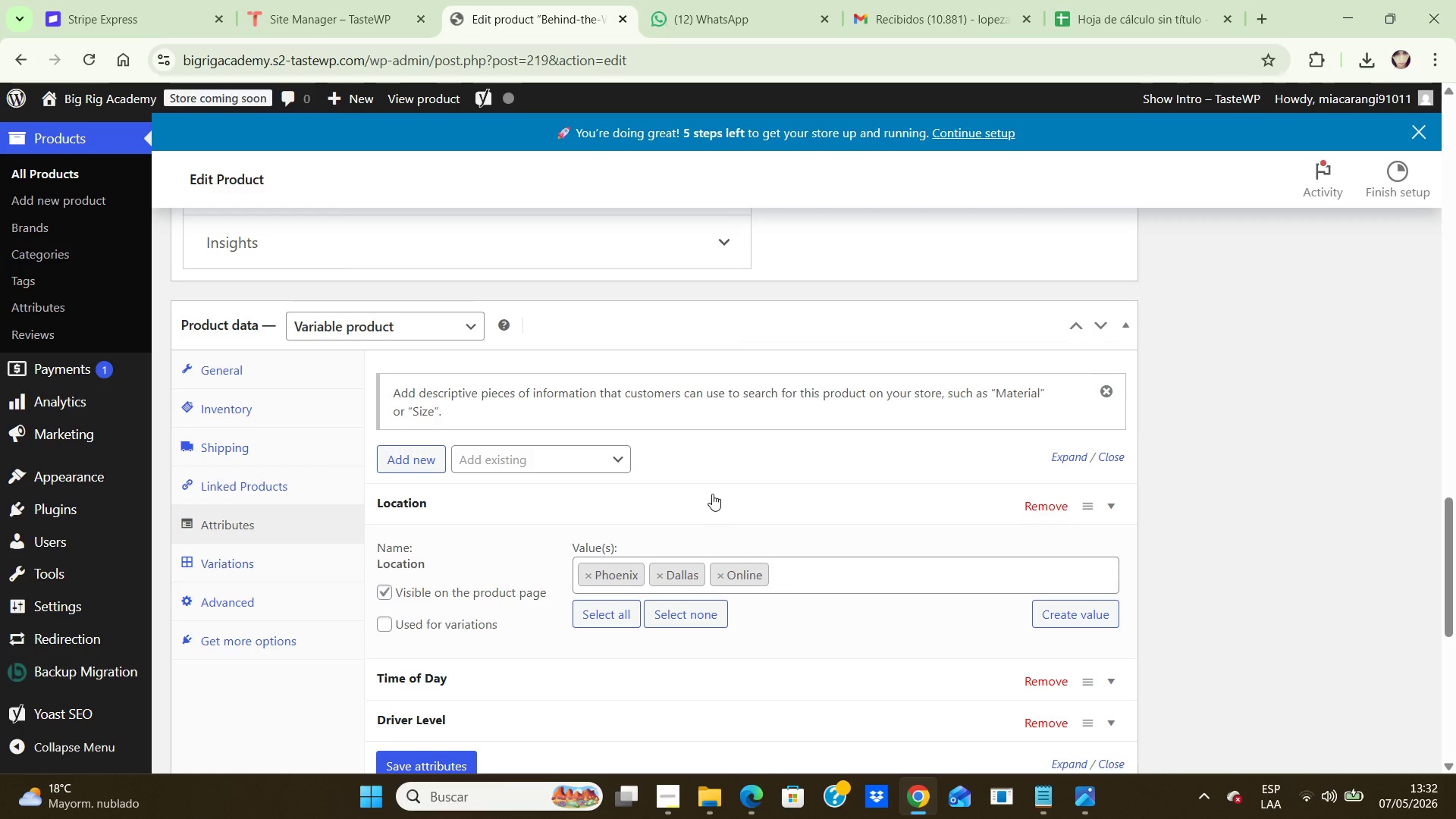 
wait(7.66)
 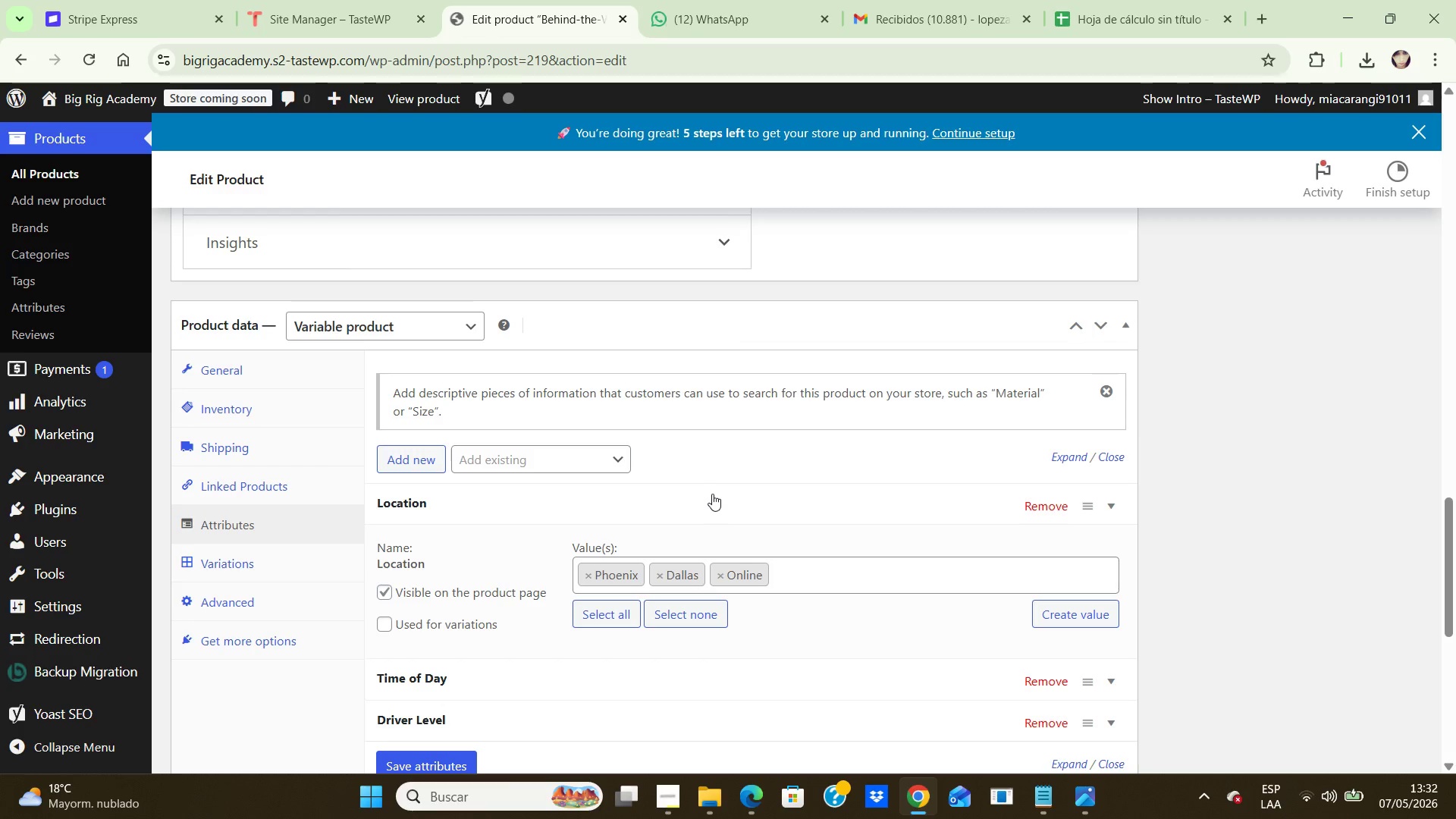 
left_click([384, 626])
 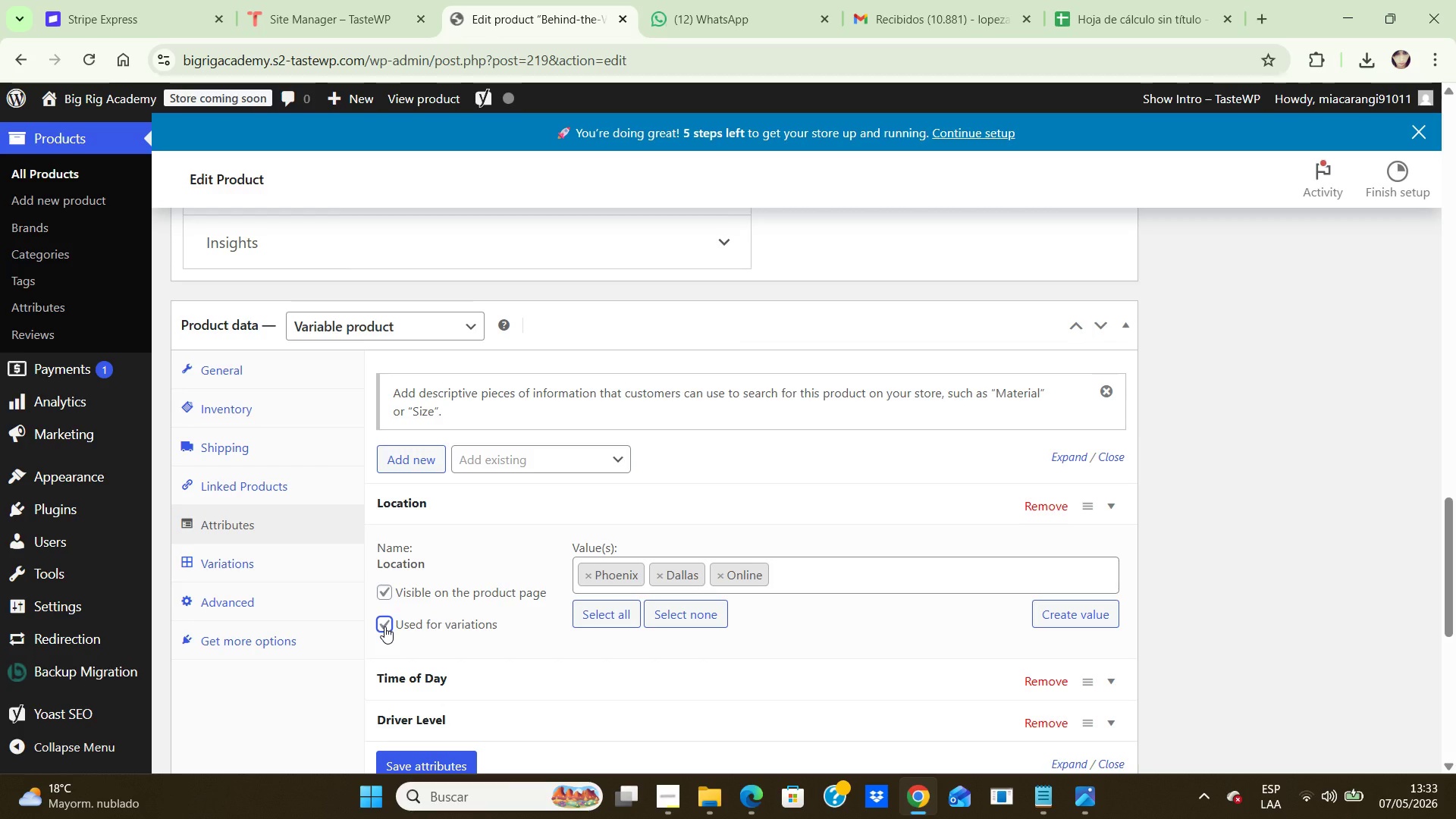 
mouse_move([440, 780])
 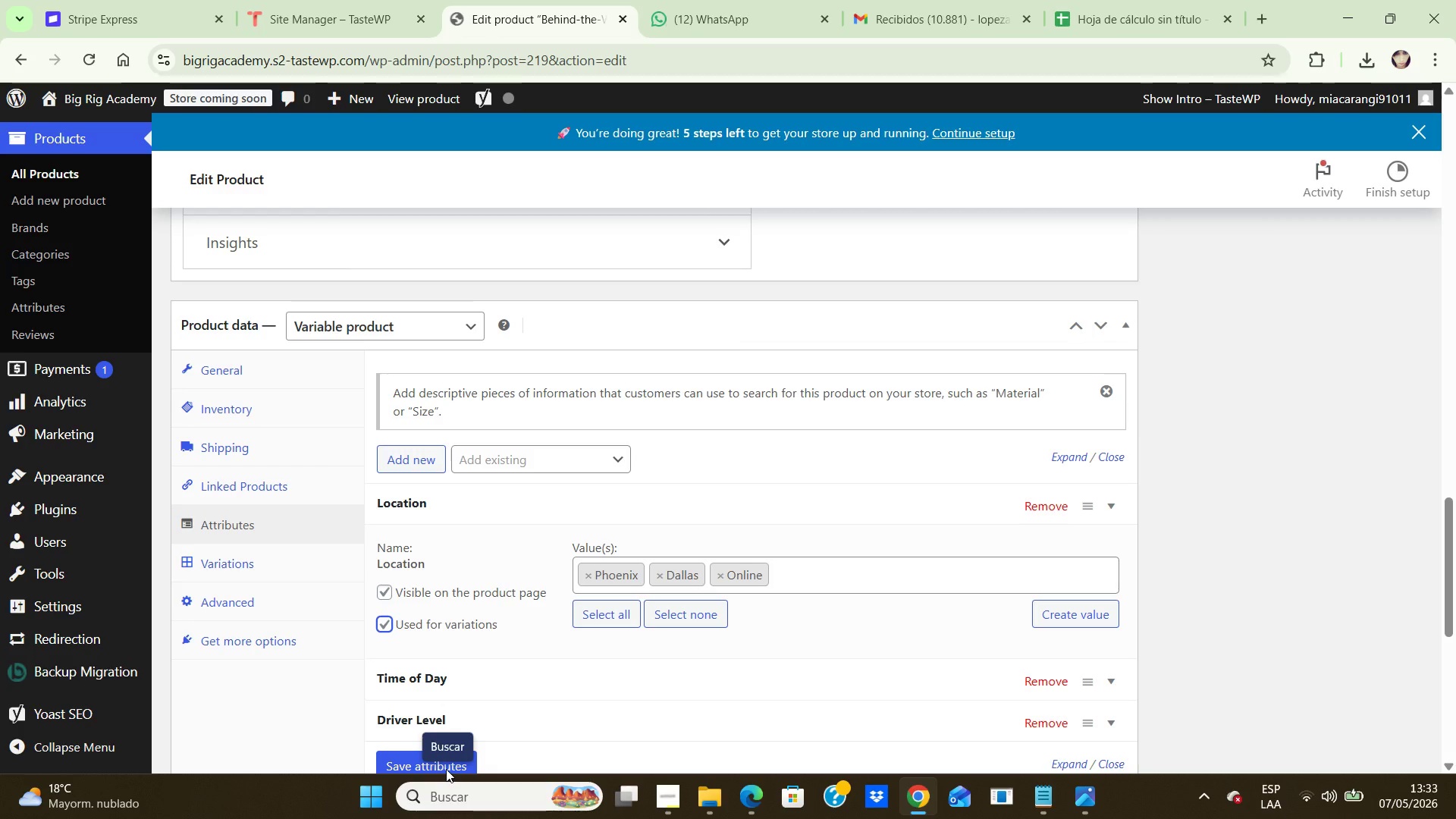 
left_click([446, 769])
 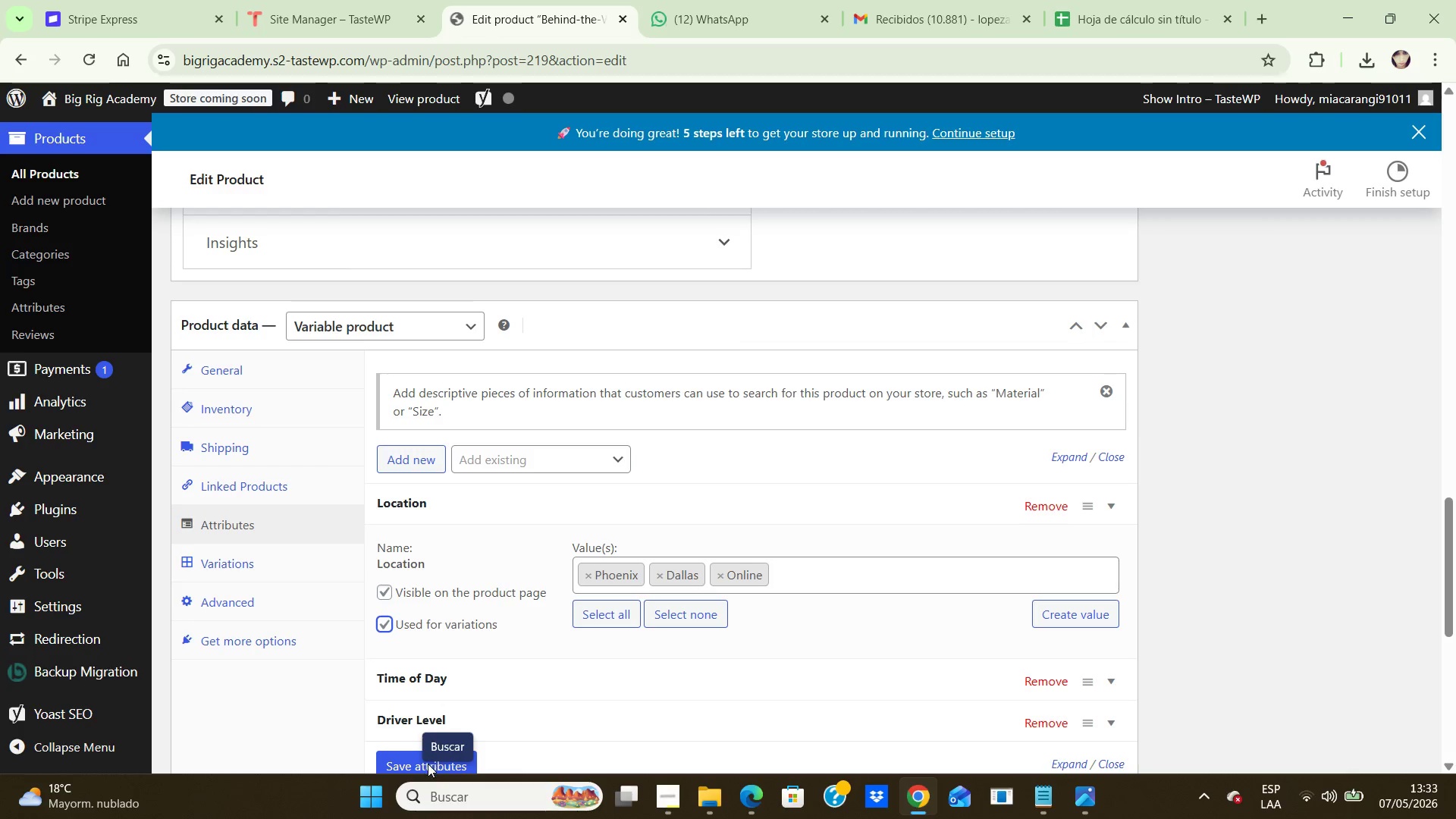 
left_click([426, 764])
 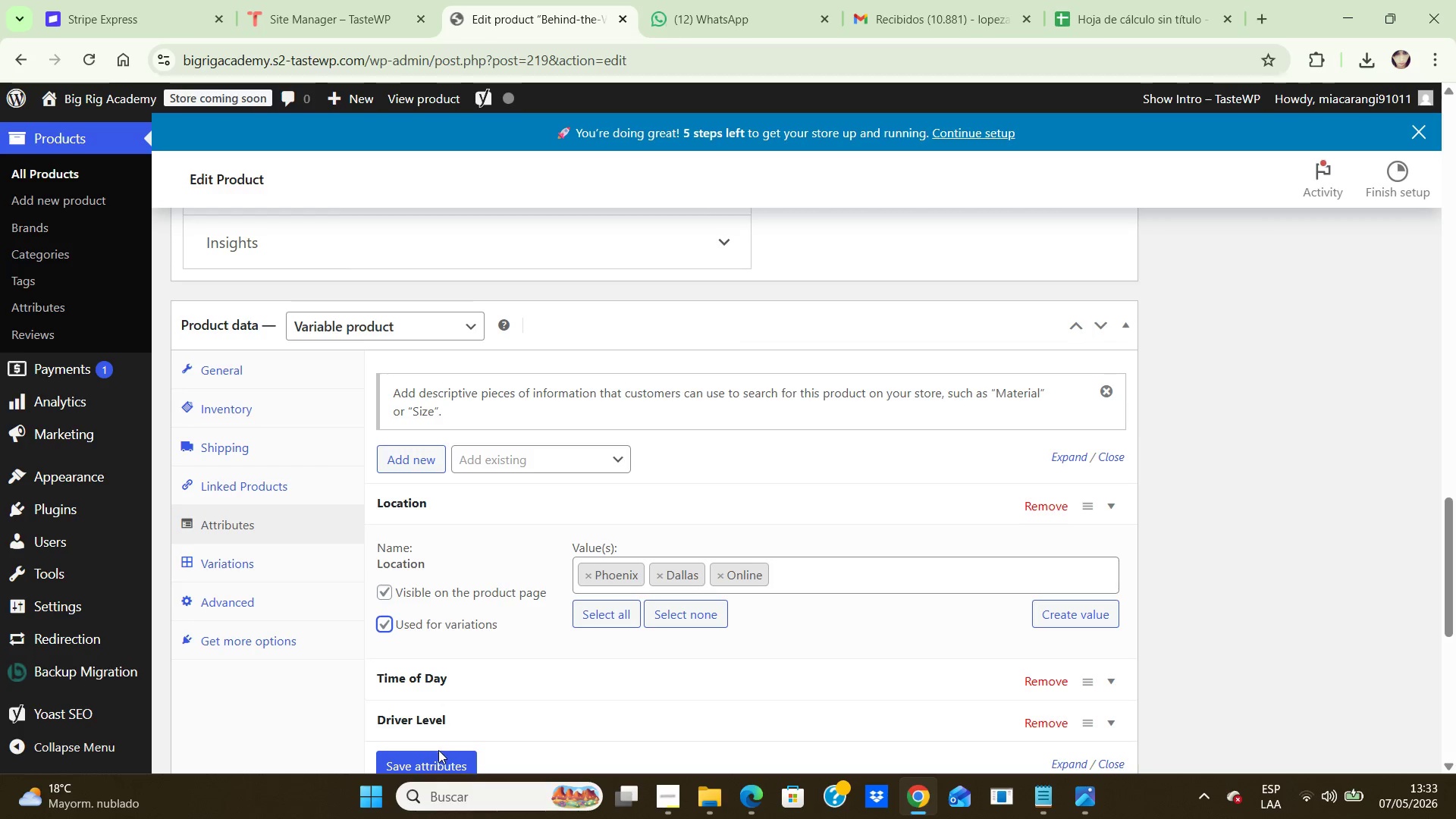 
left_click([423, 767])
 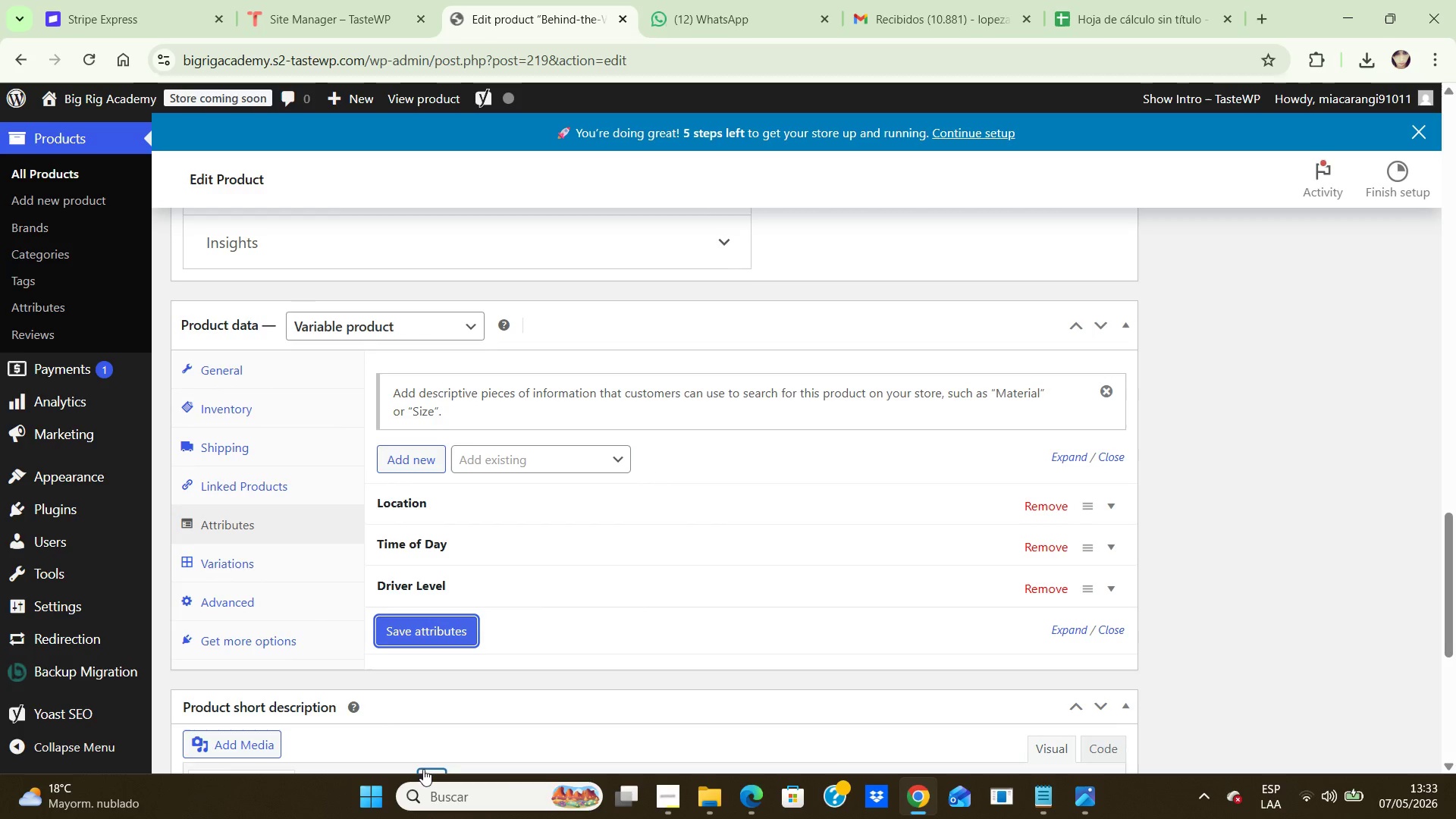 
wait(12.23)
 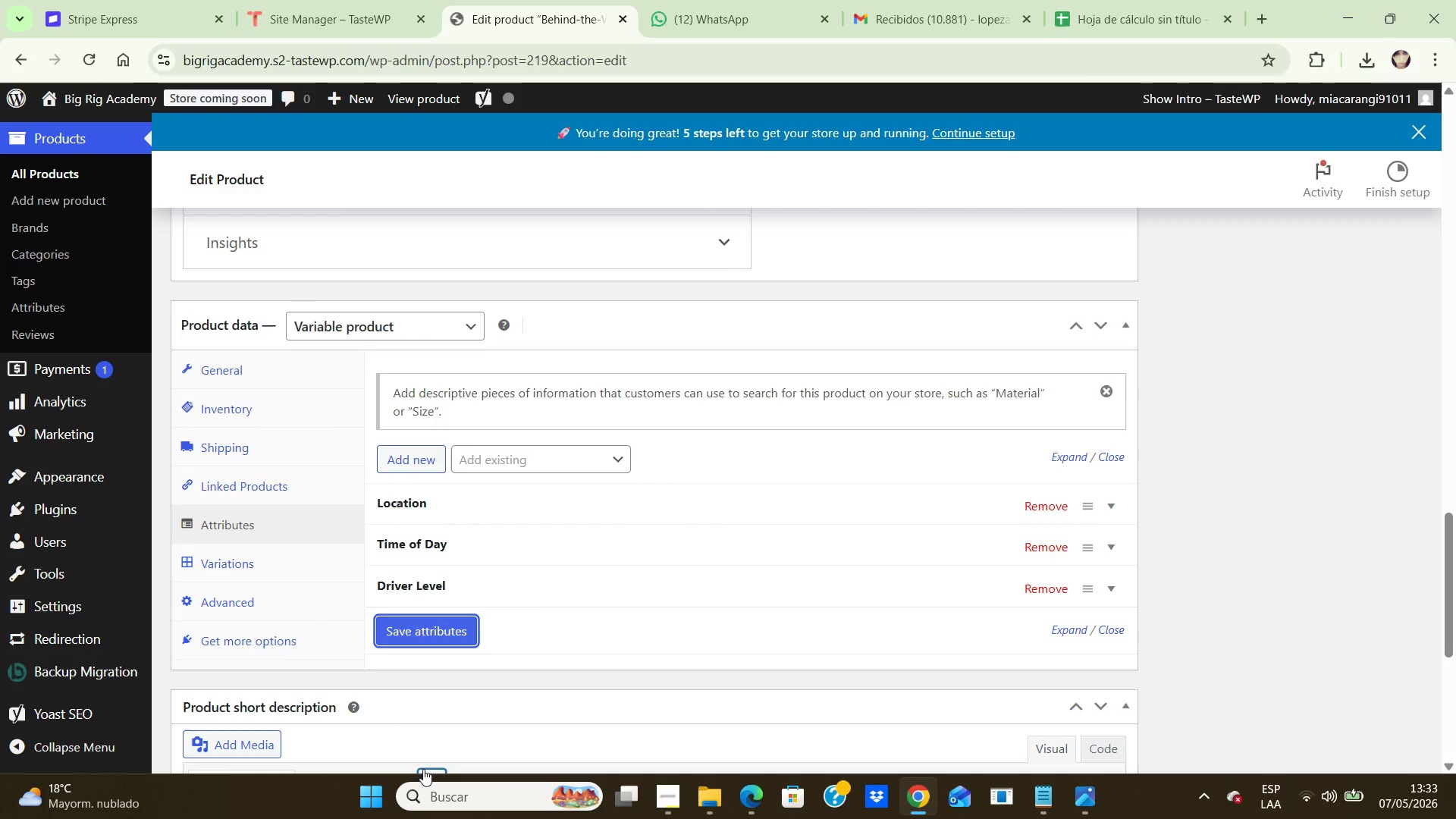 
left_click([438, 541])
 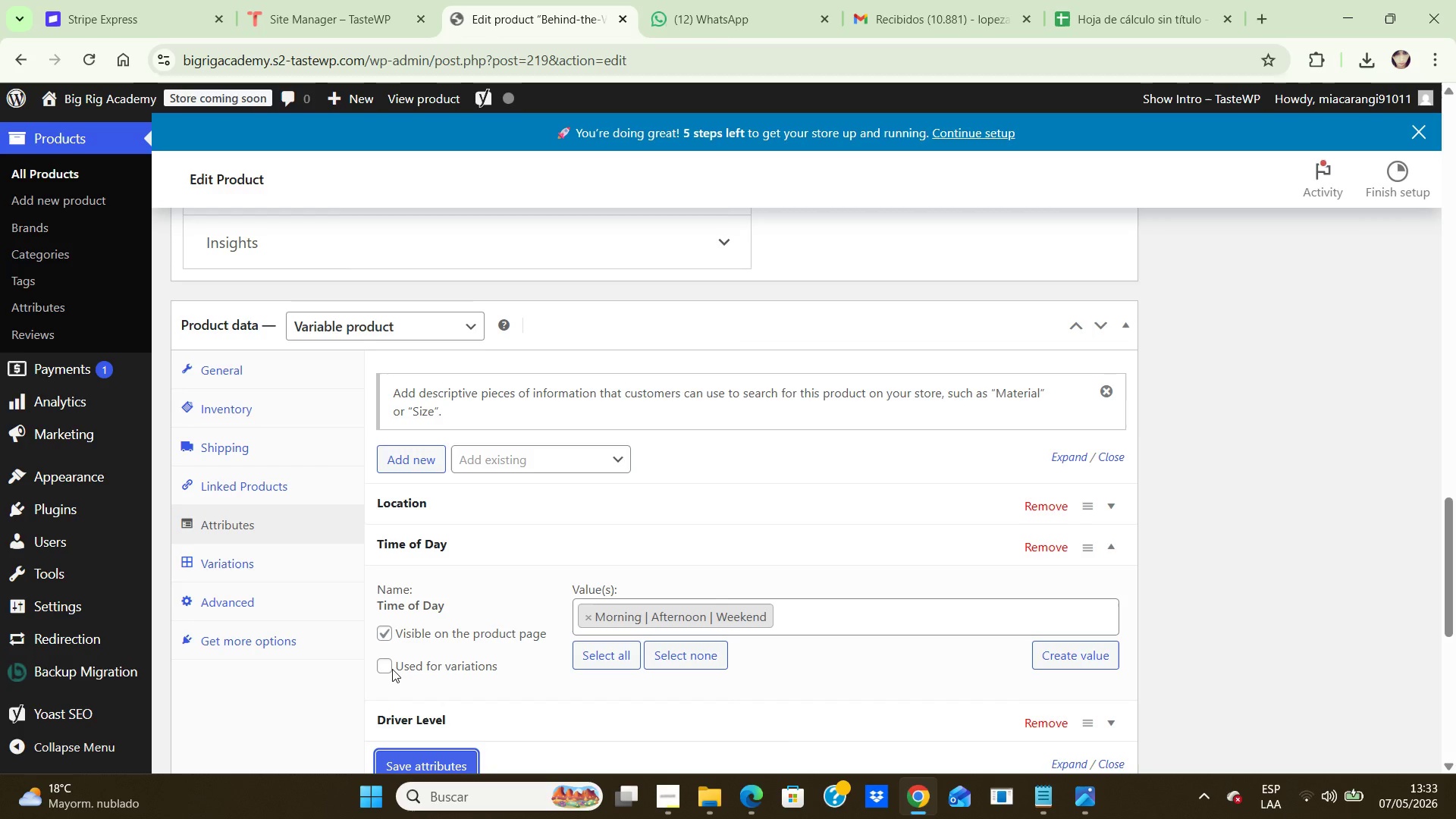 
left_click([384, 668])
 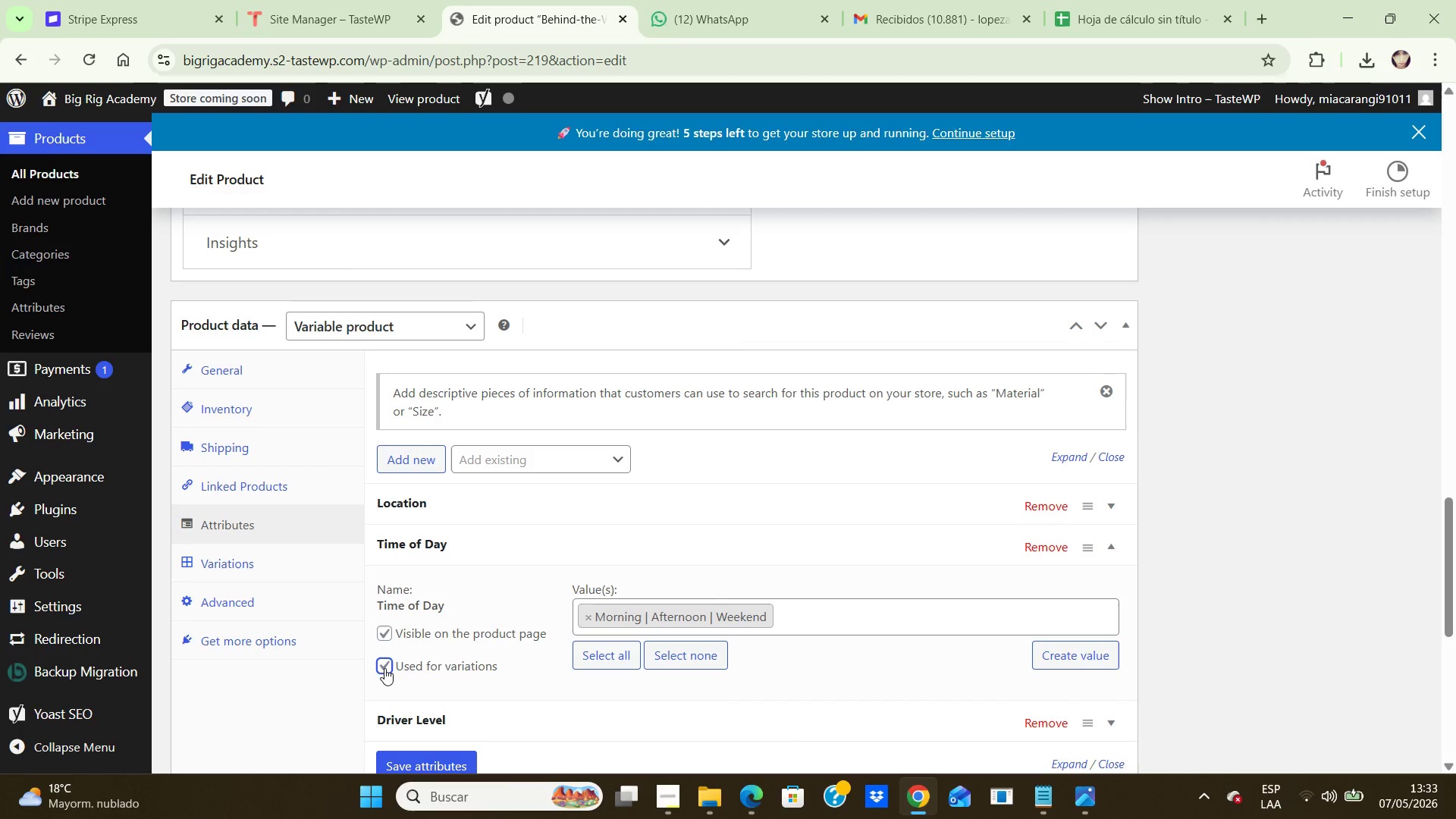 
wait(11.16)
 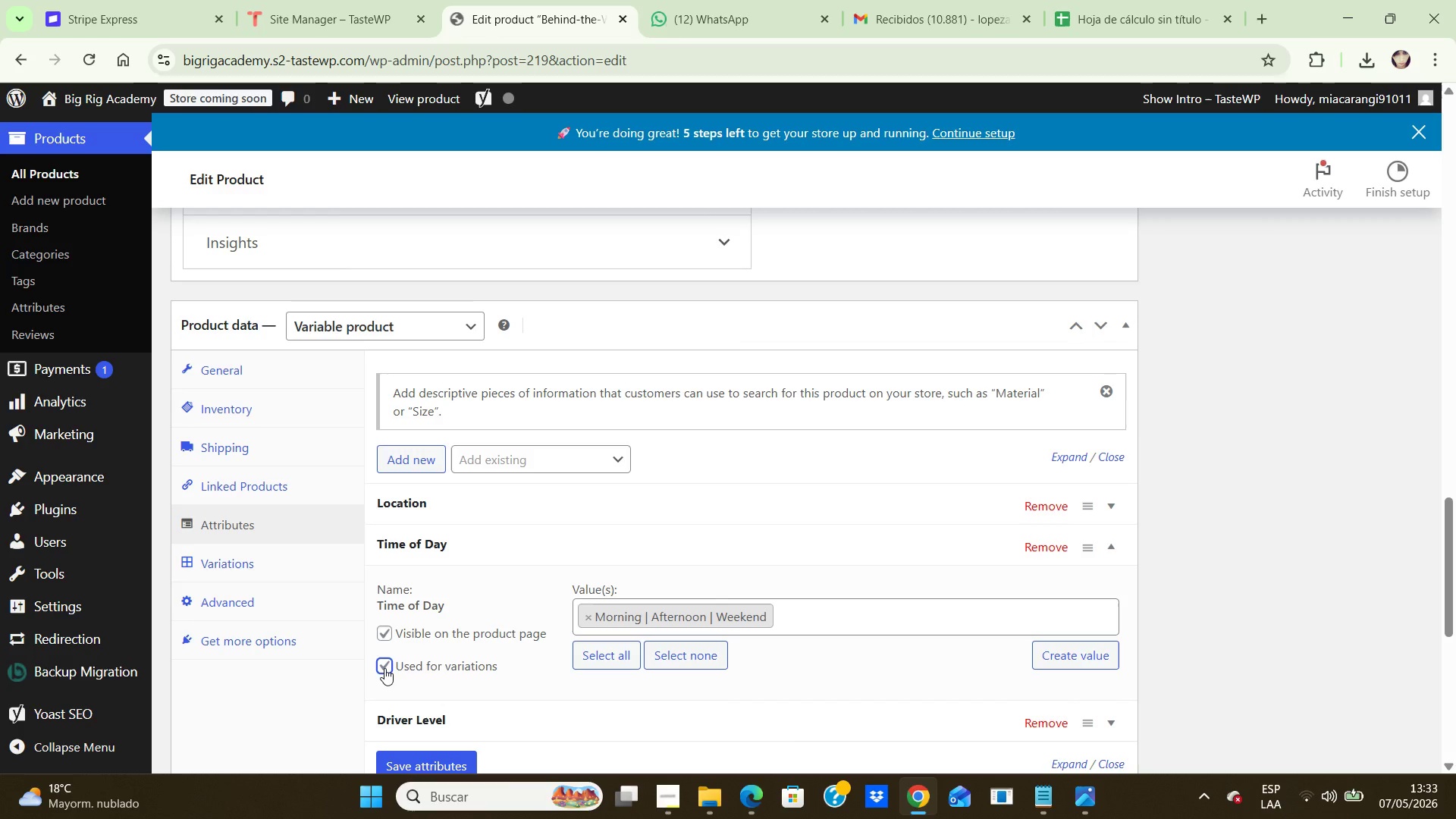 
left_click([399, 757])
 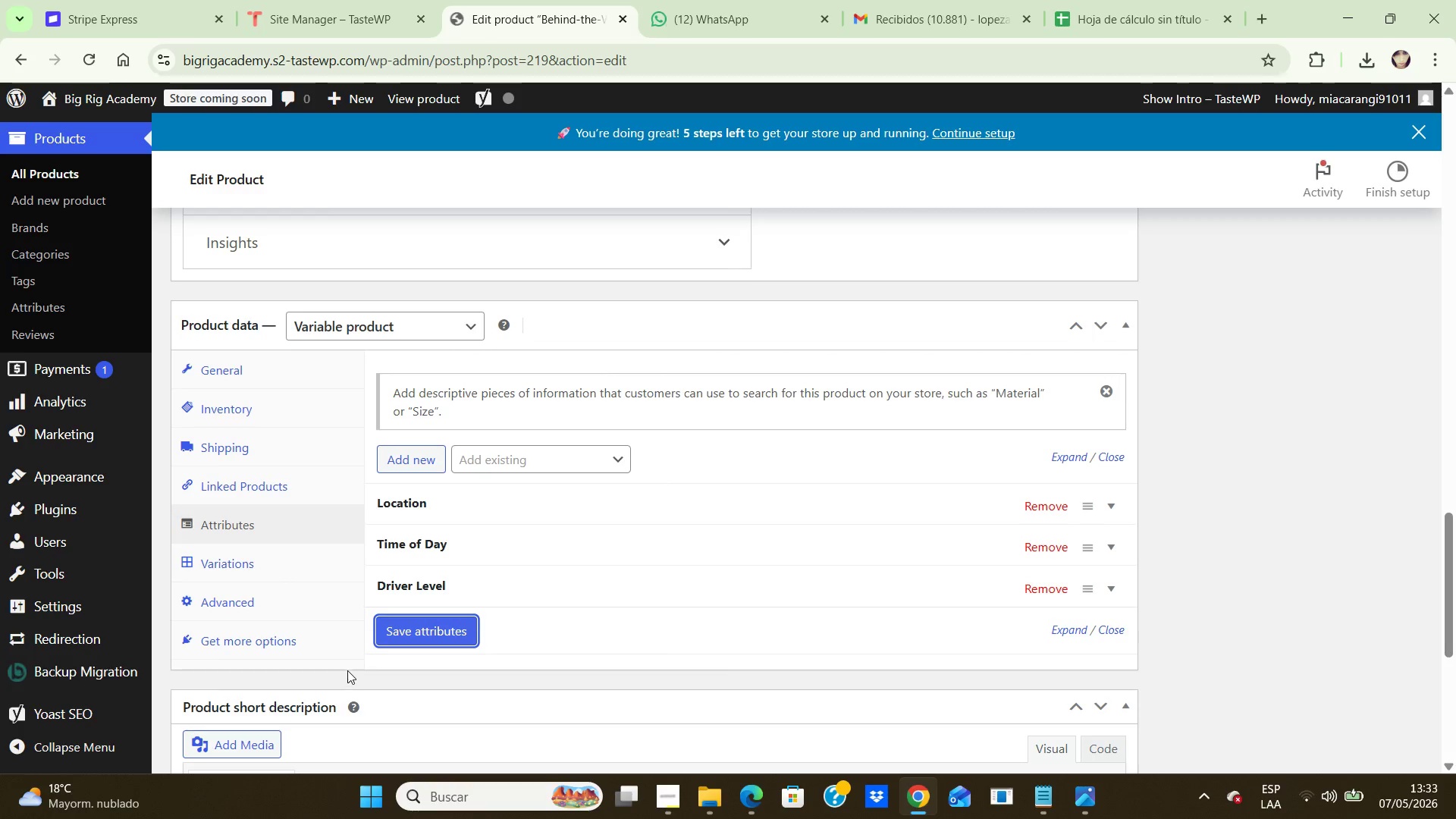 
wait(5.78)
 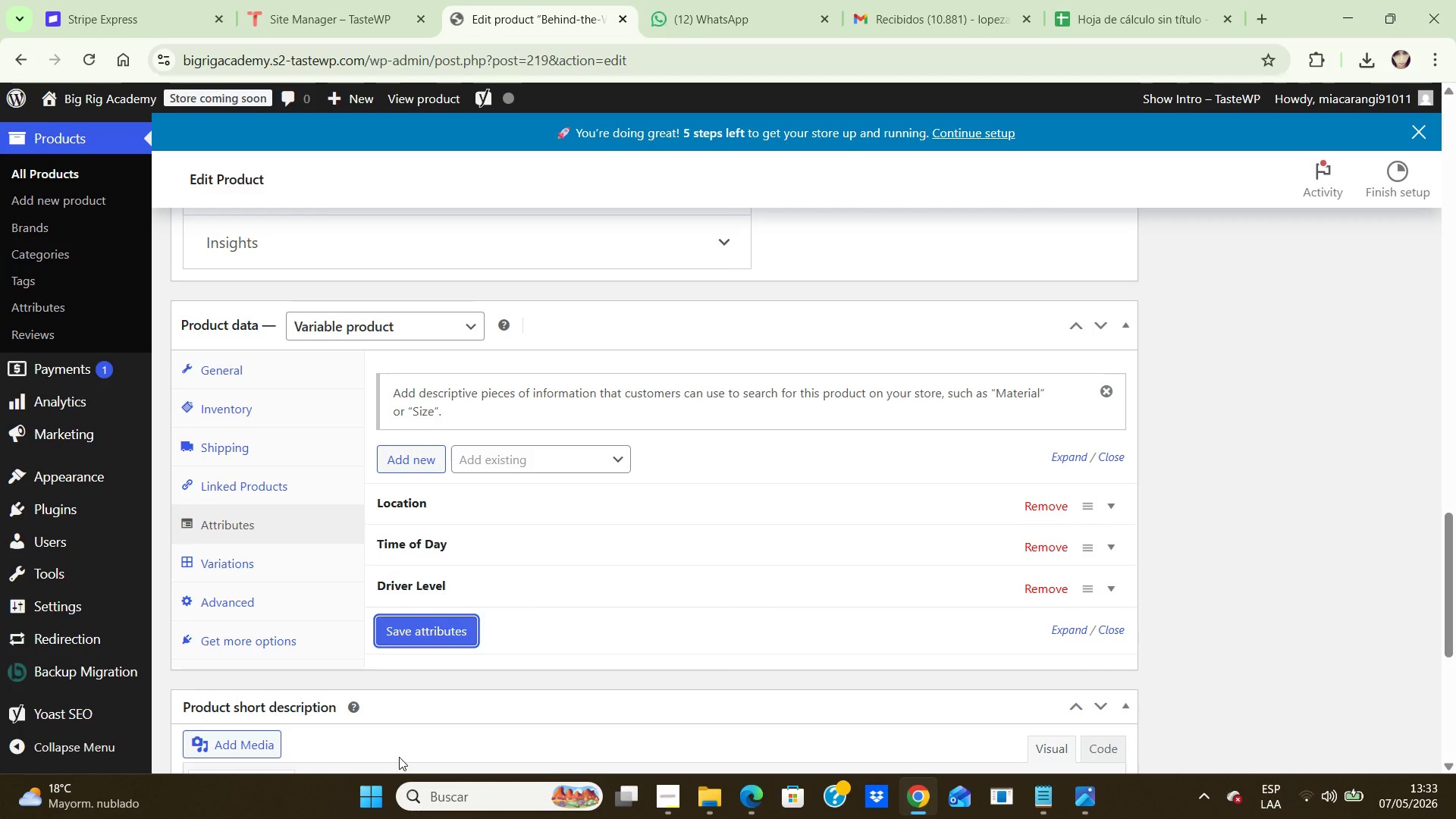 
left_click([247, 560])
 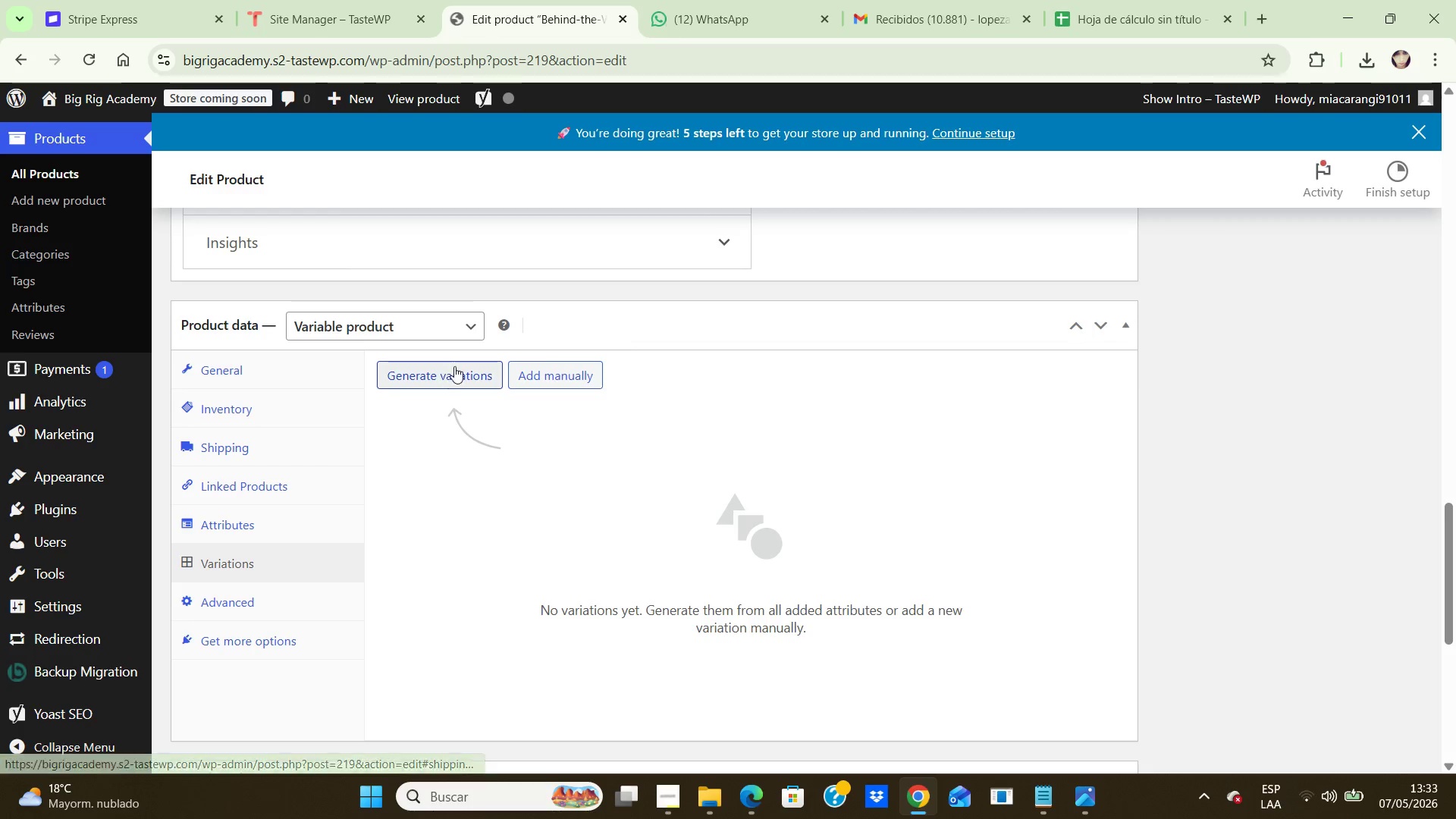 
left_click([435, 380])
 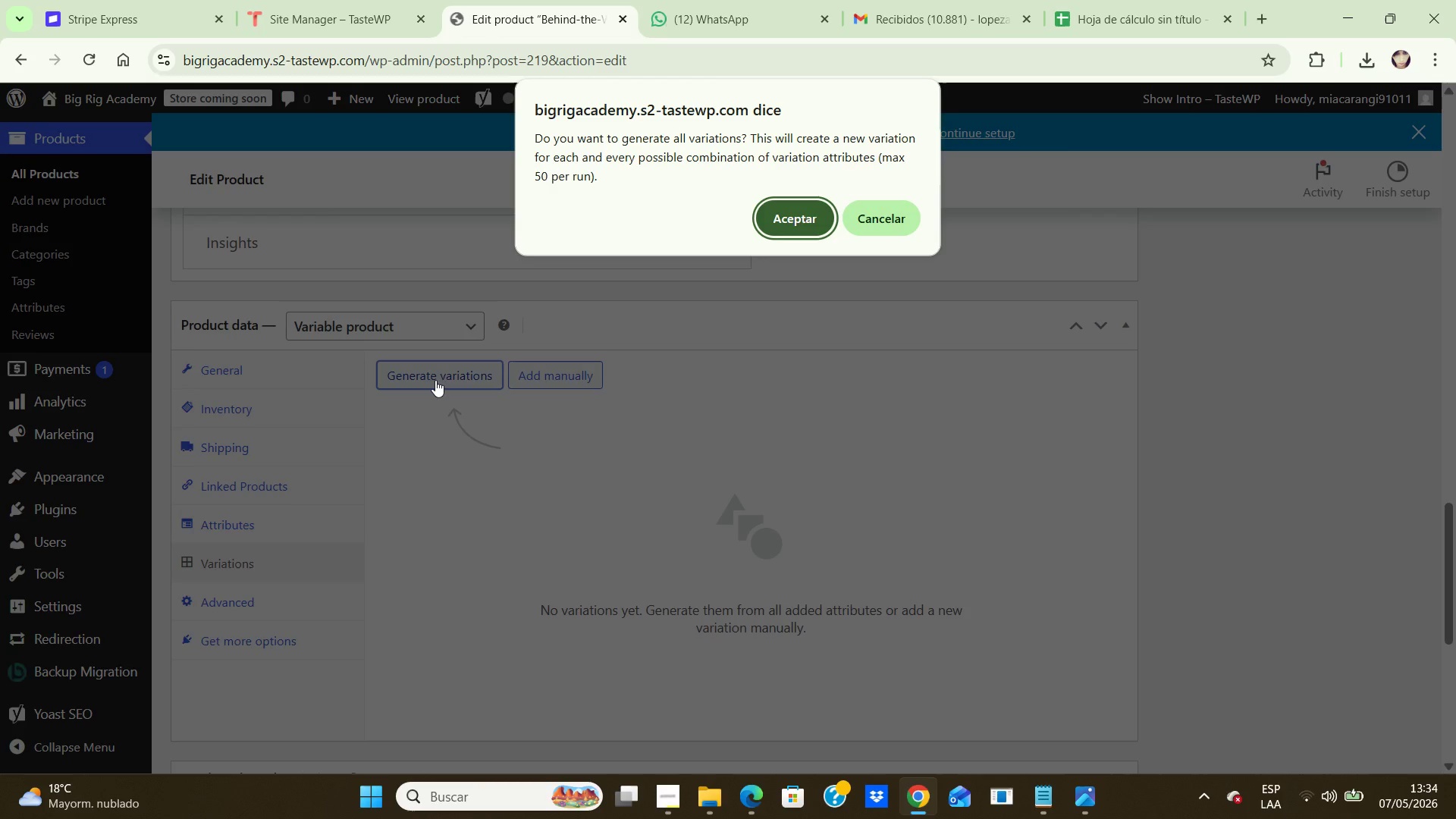 
wait(28.2)
 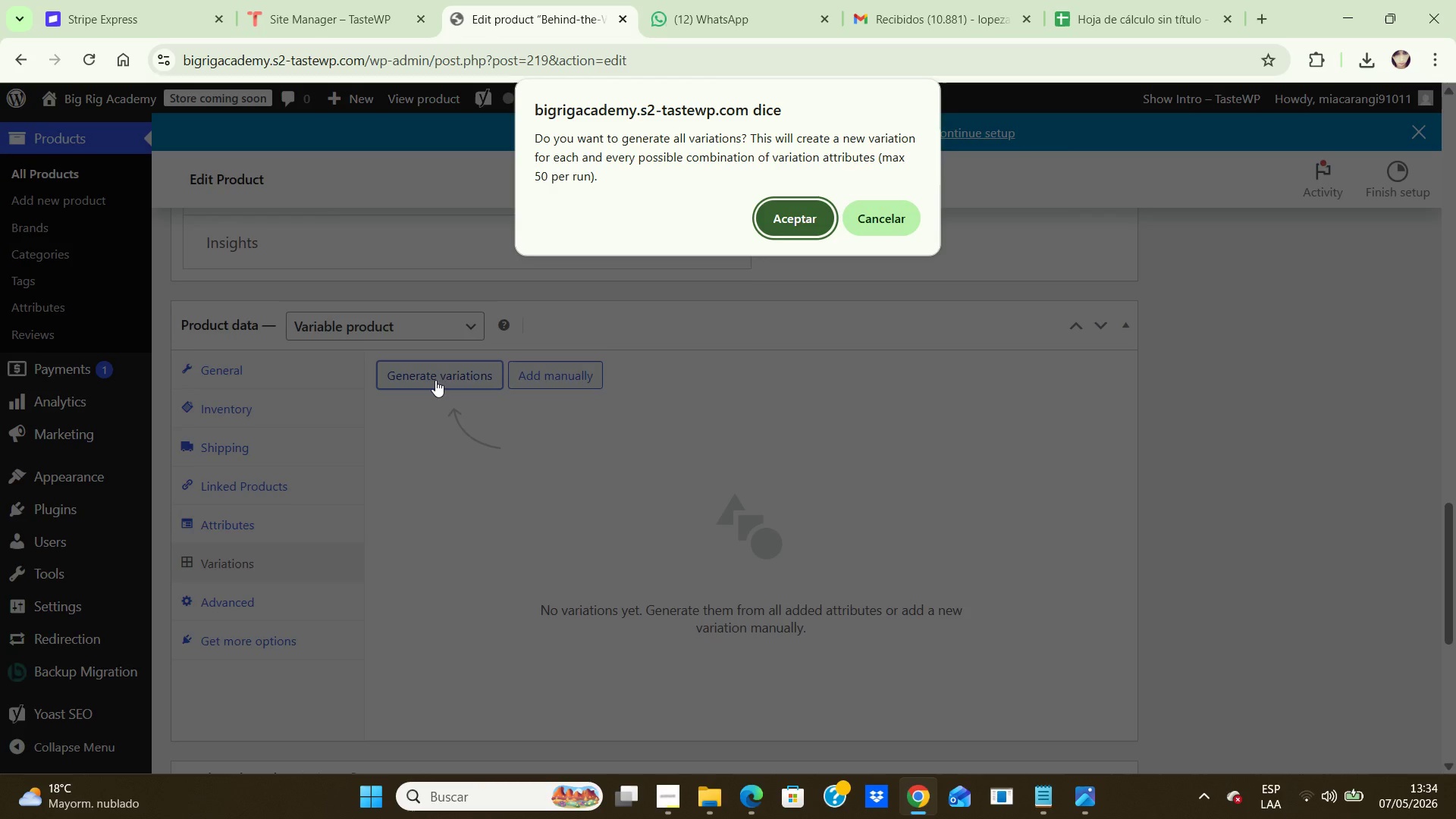 
left_click([808, 215])
 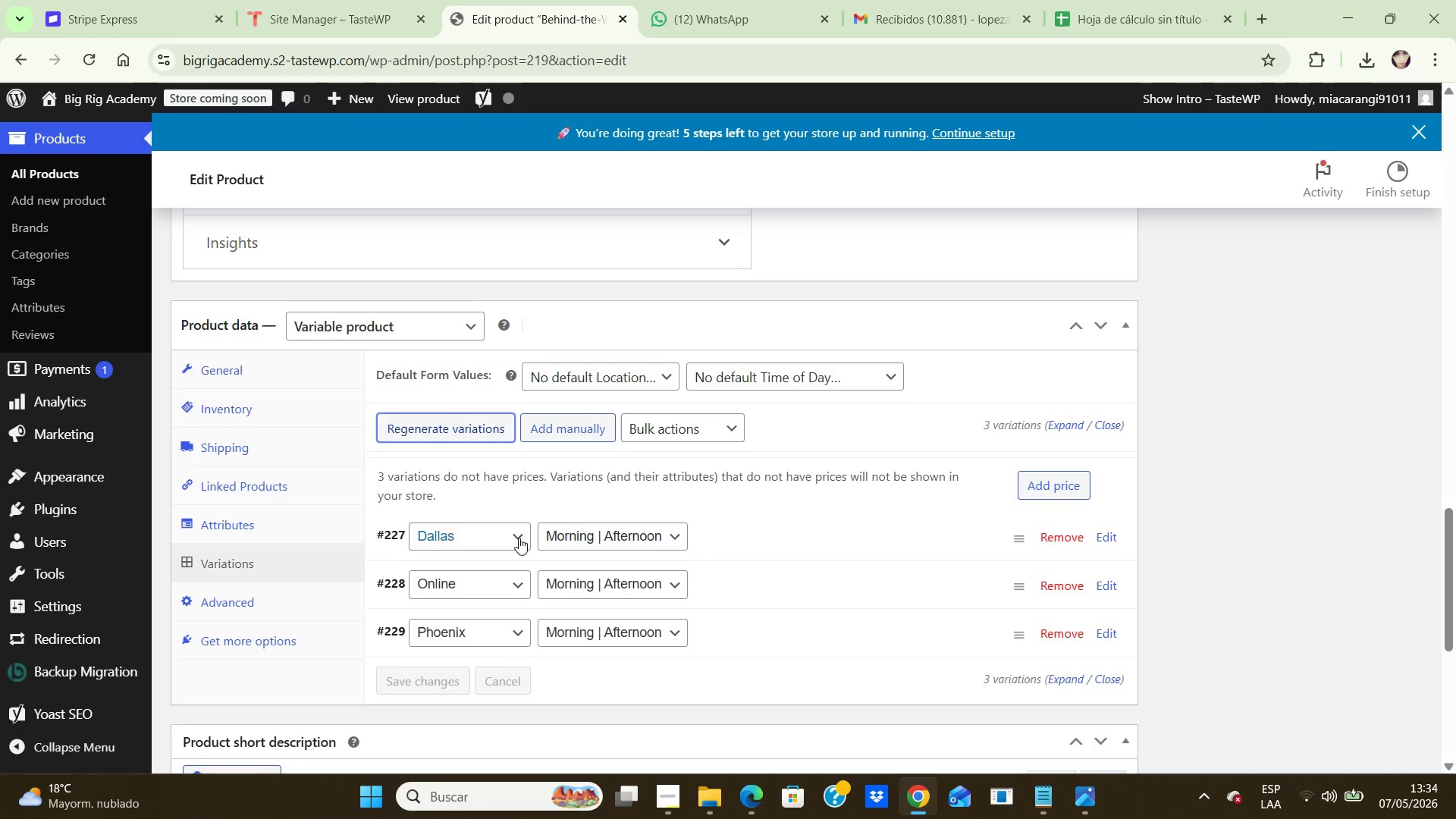 
wait(31.59)
 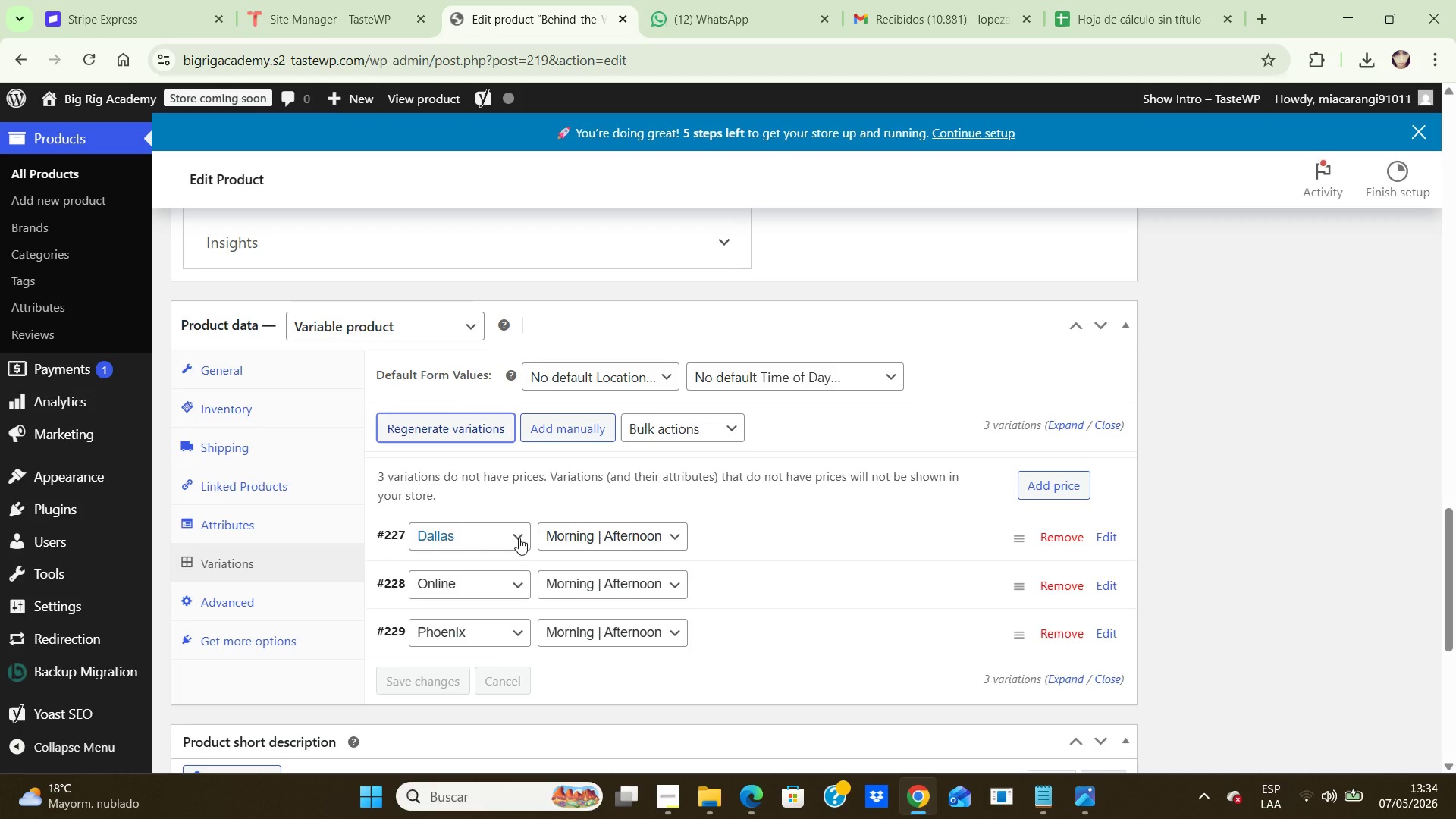 
left_click([673, 541])
 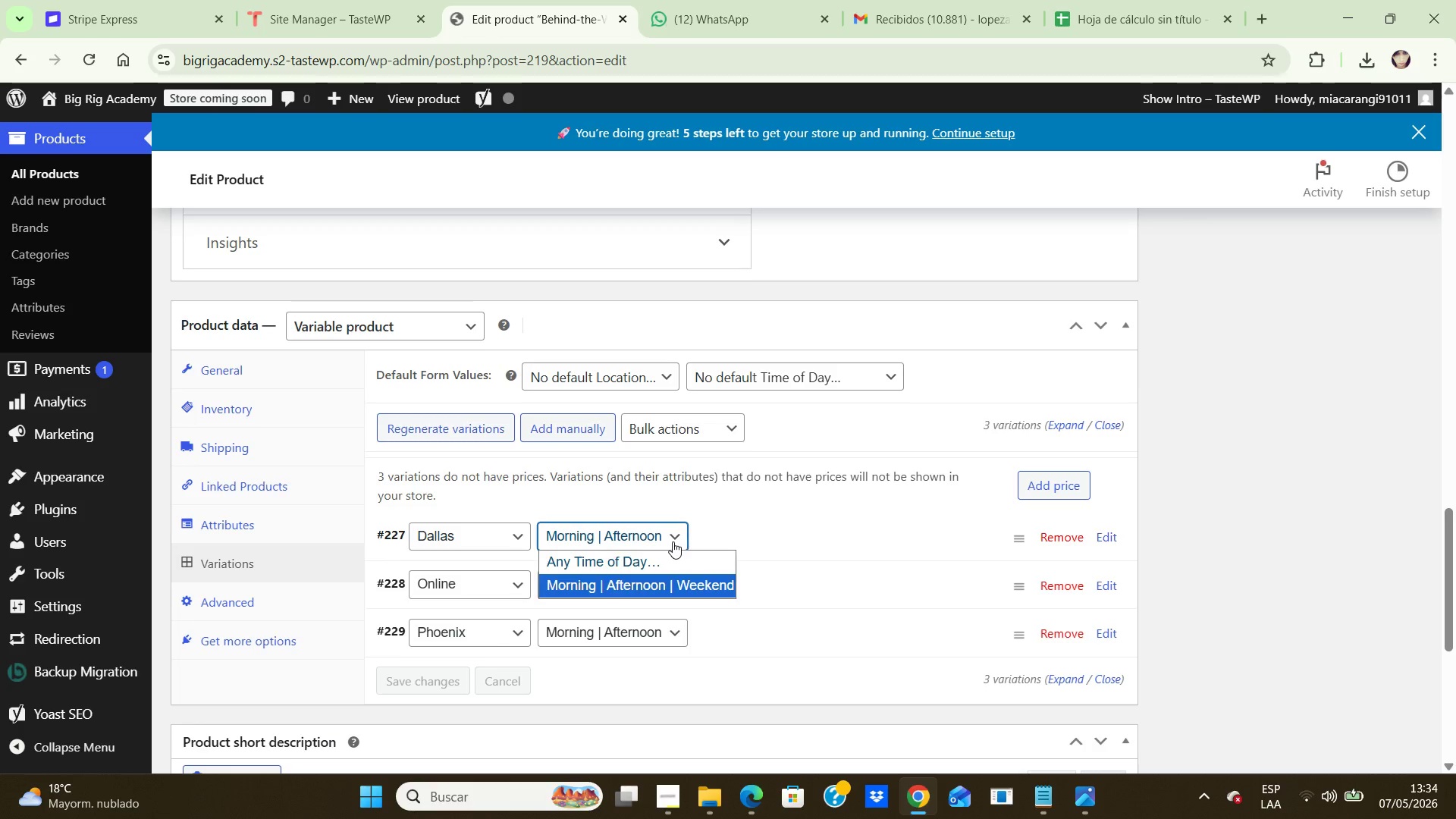 
left_click([673, 541])
 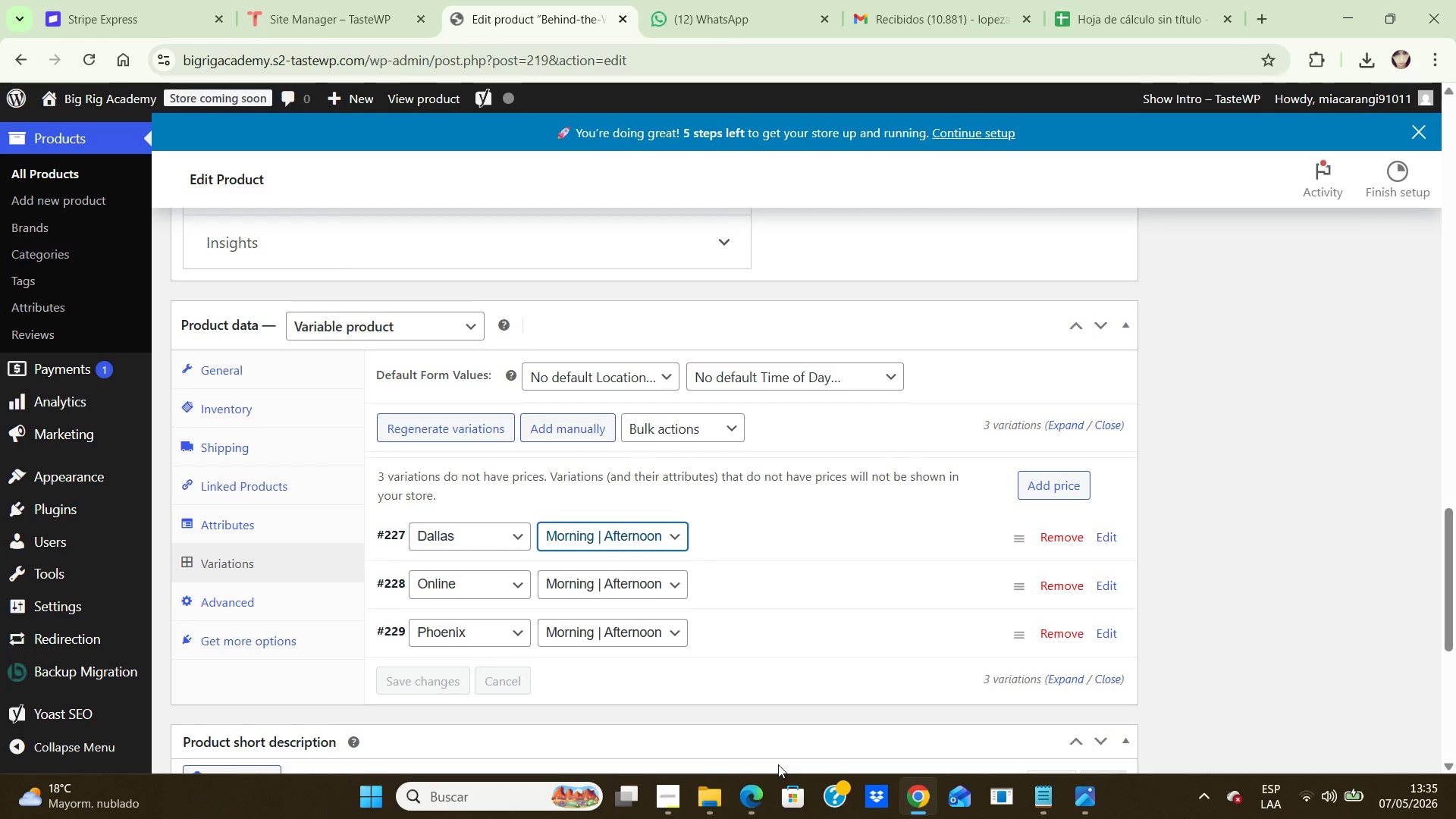 
wait(54.55)
 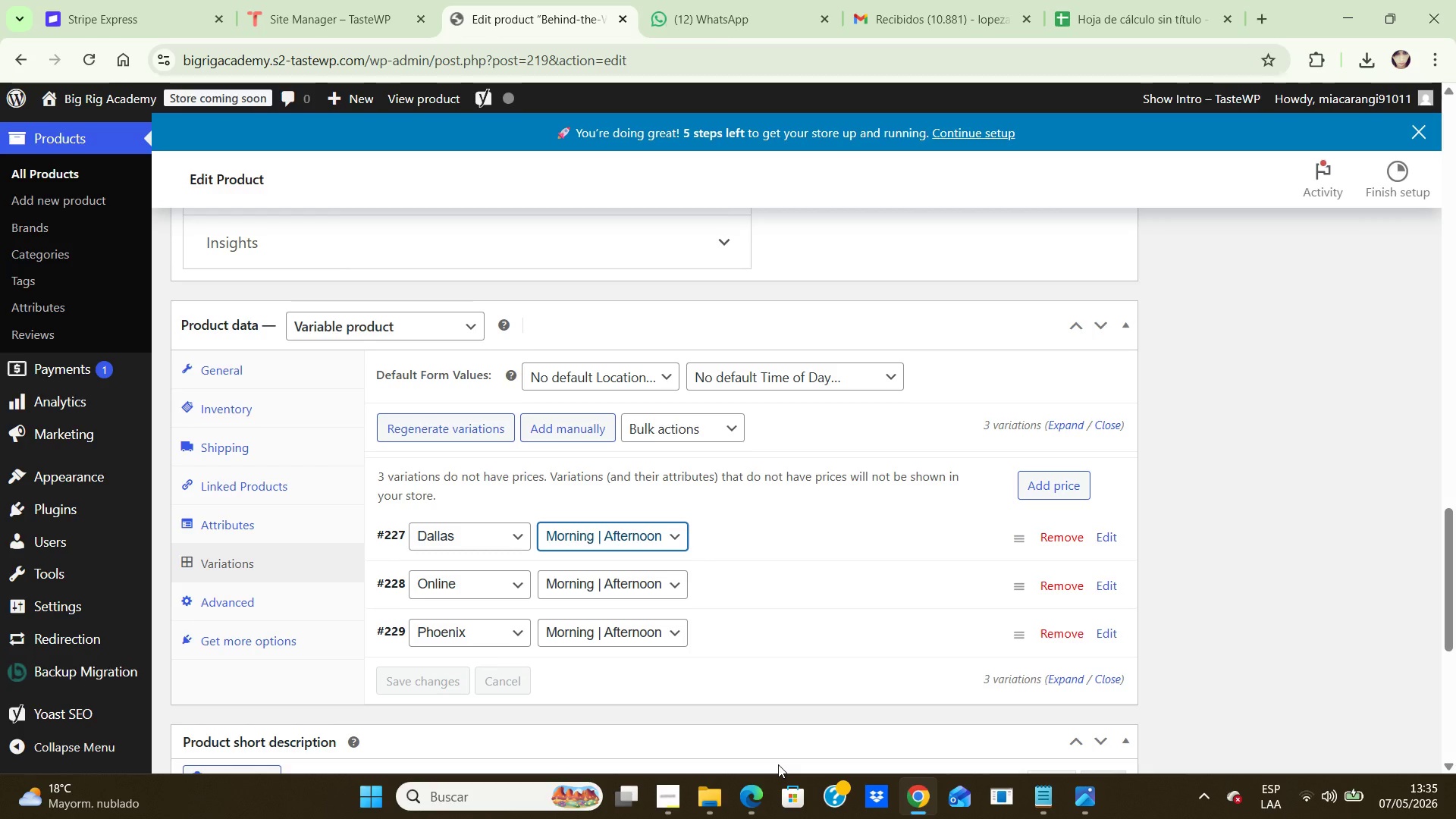 
left_click([1047, 491])
 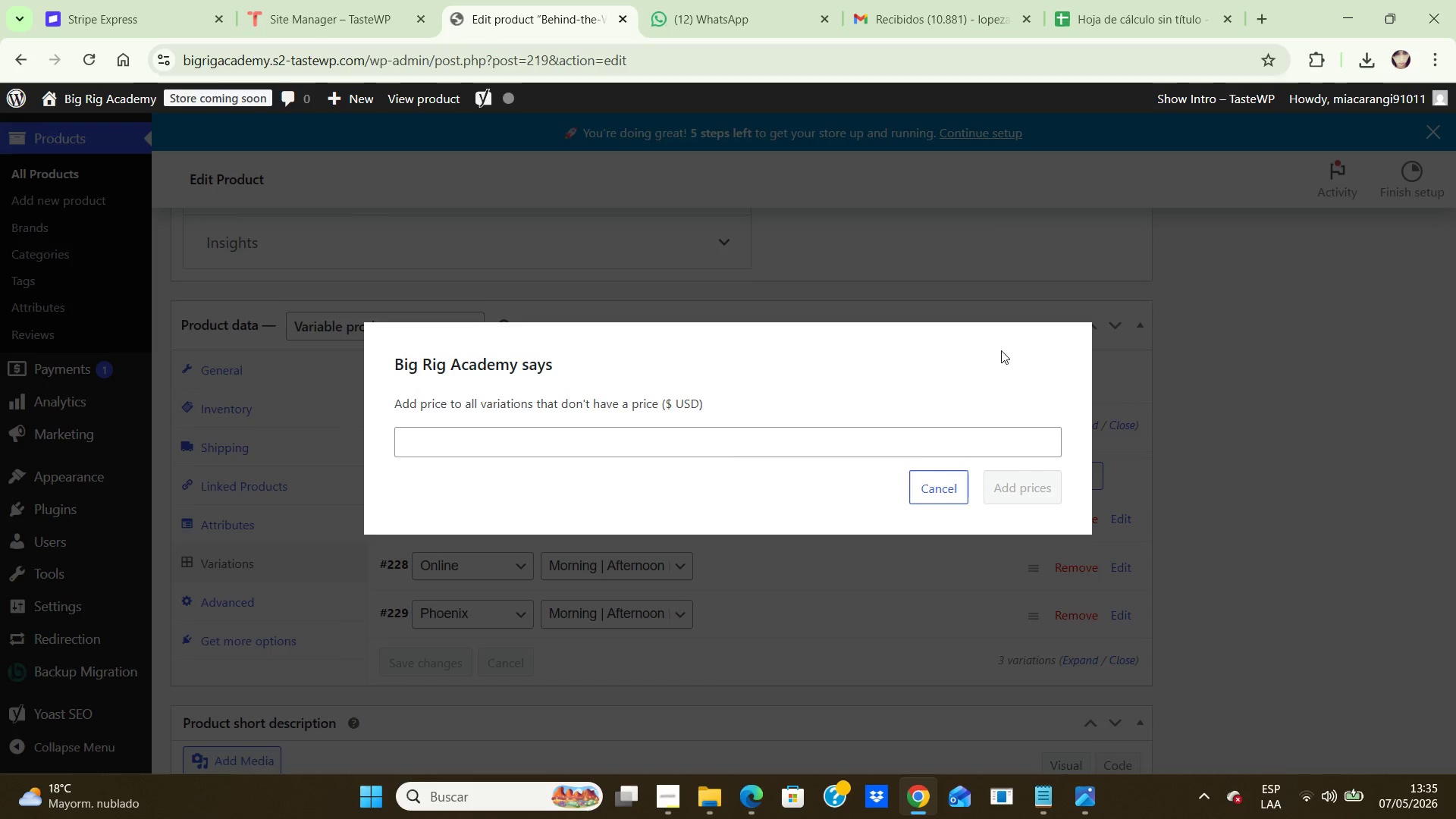 
wait(5.42)
 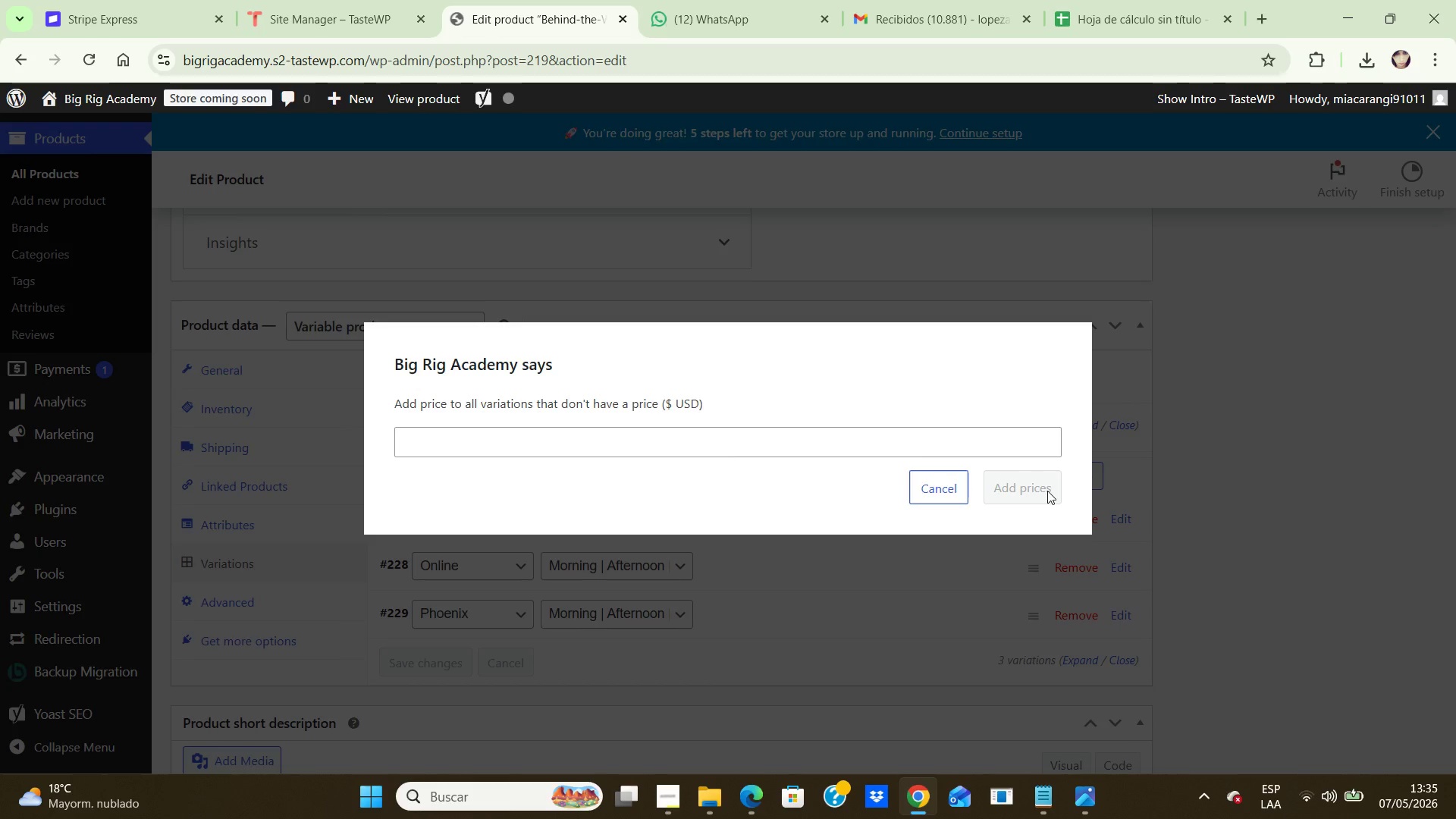 
left_click([895, 449])
 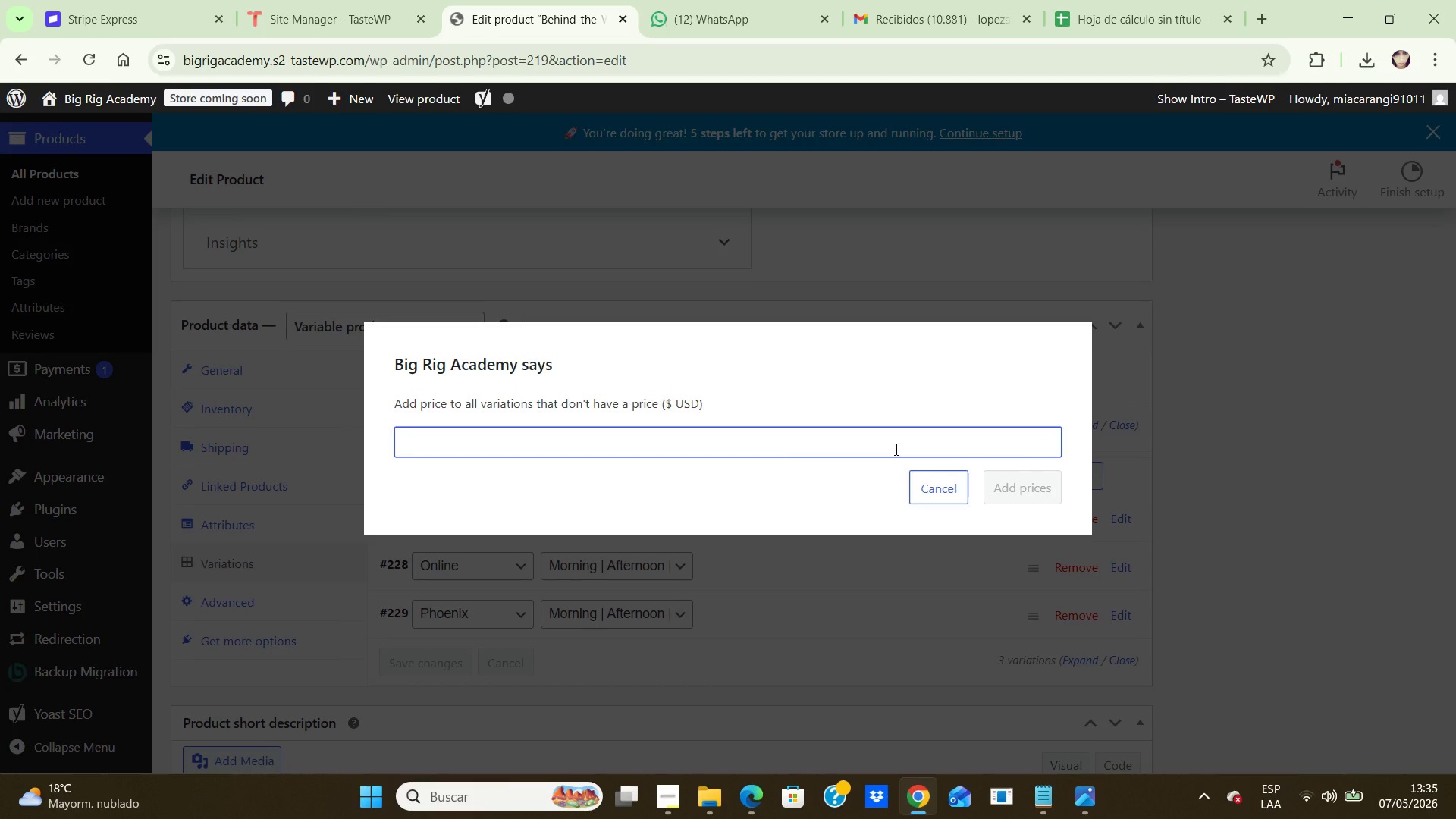 
key(Numpad3)
 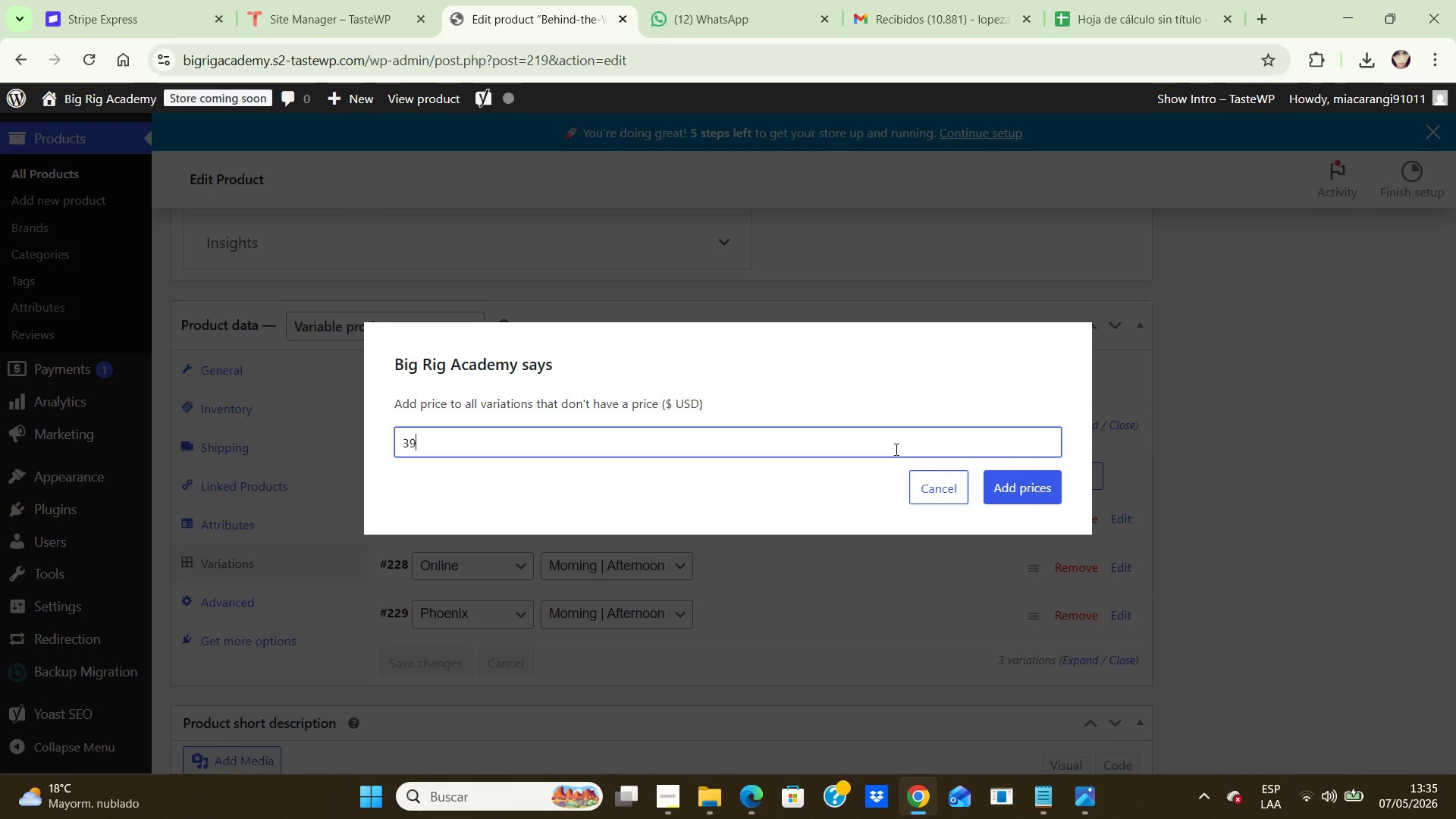 
key(Numpad9)
 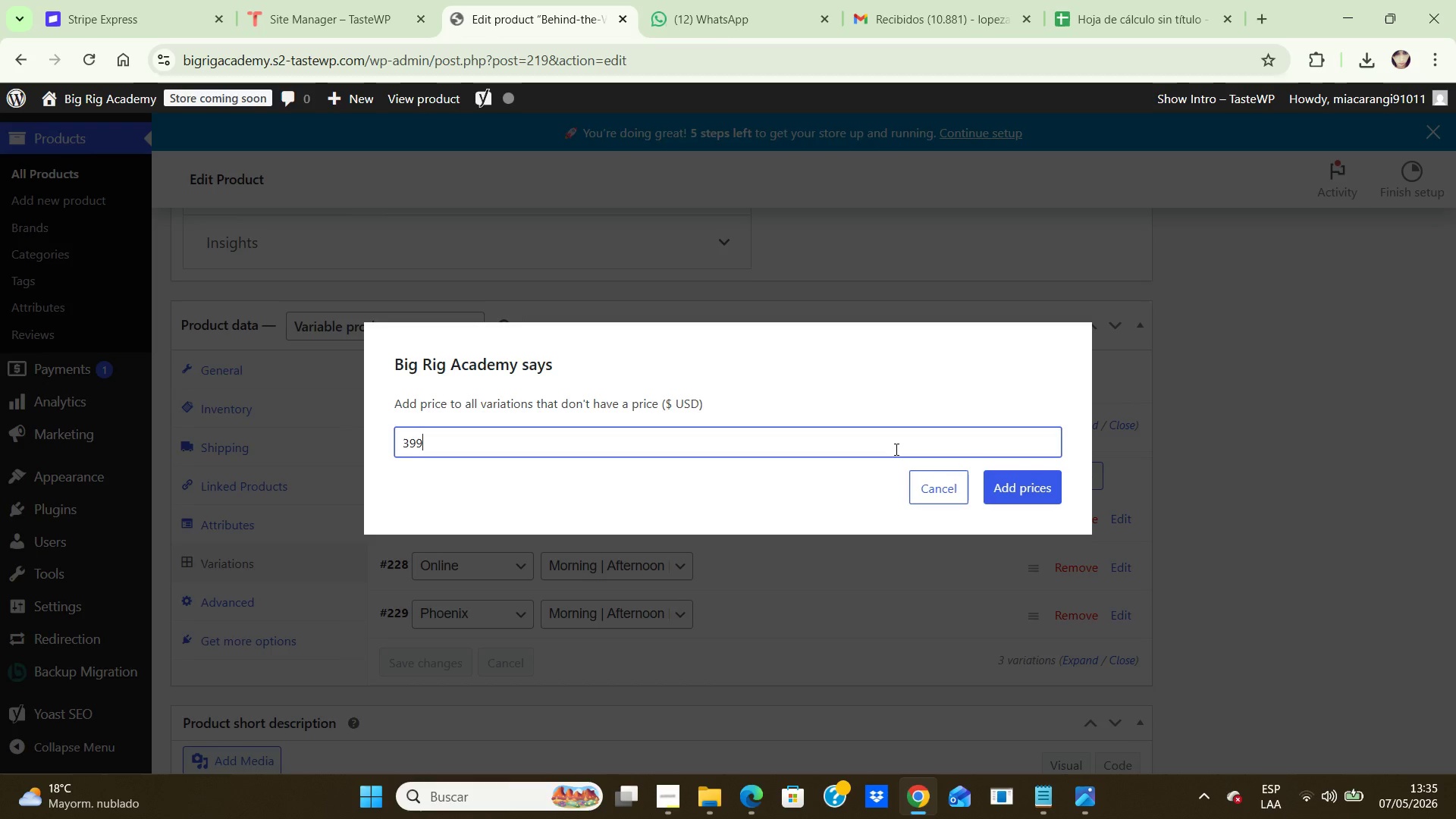 
key(Numpad9)
 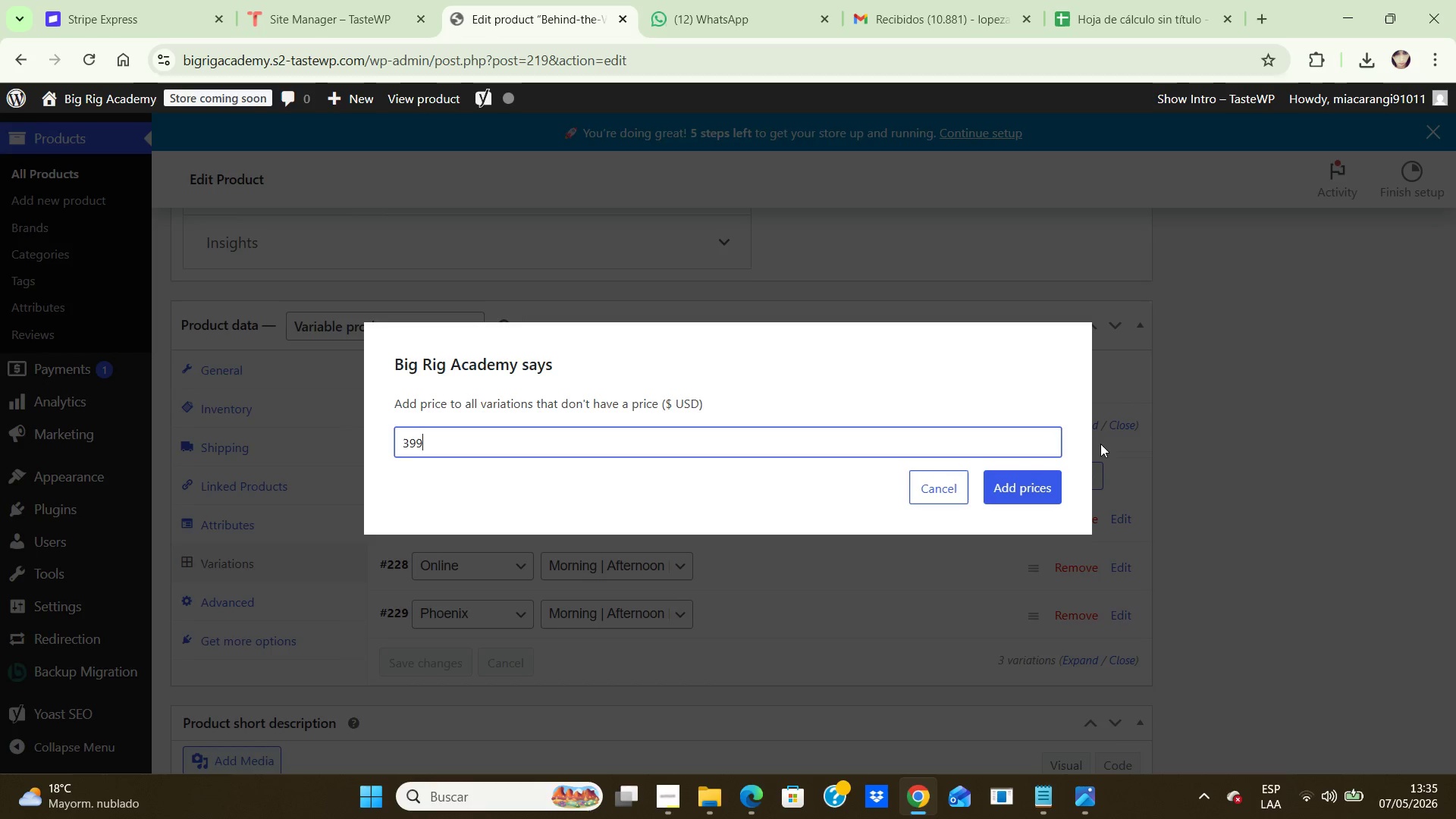 
left_click([1020, 491])
 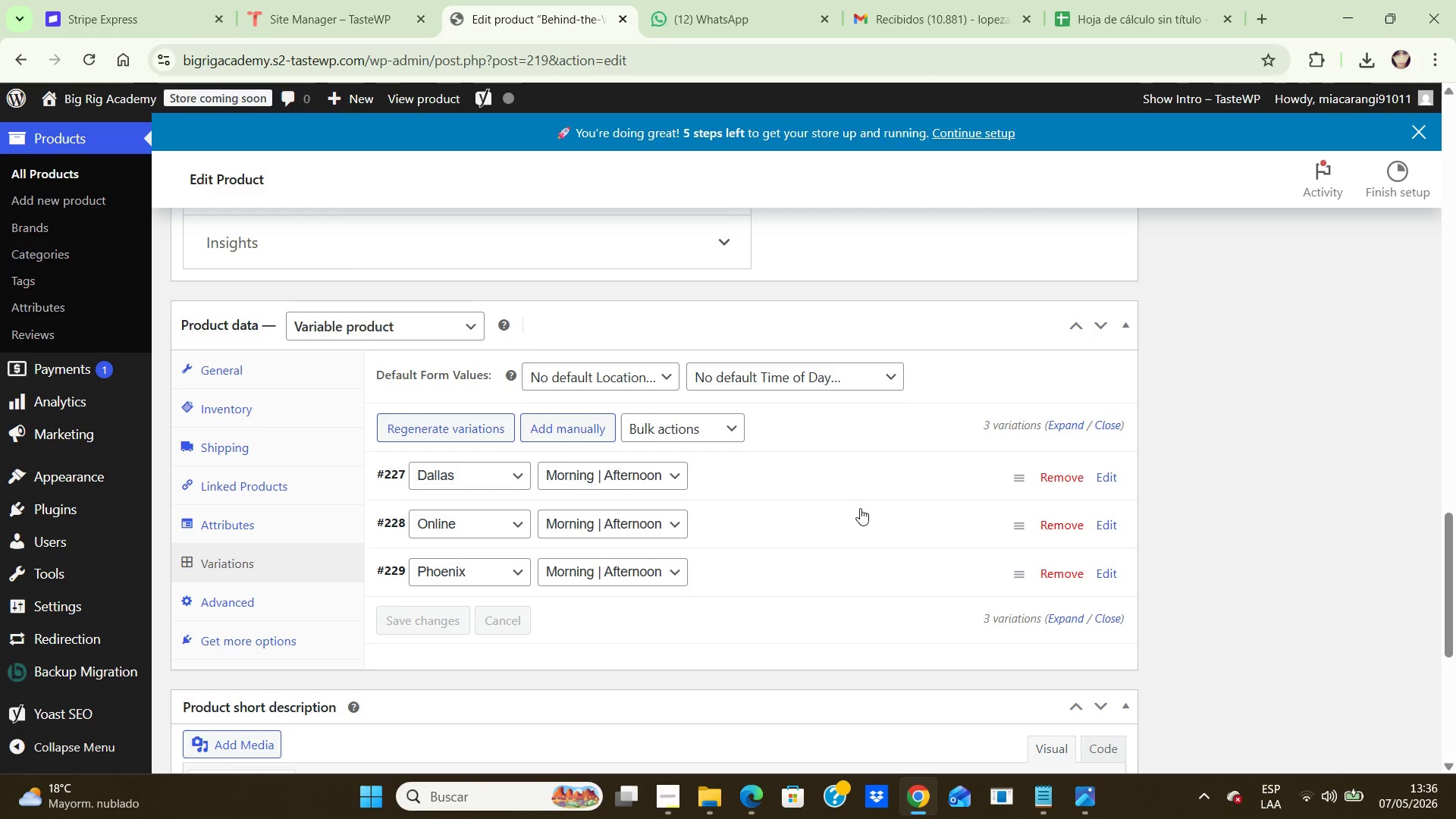 
wait(21.38)
 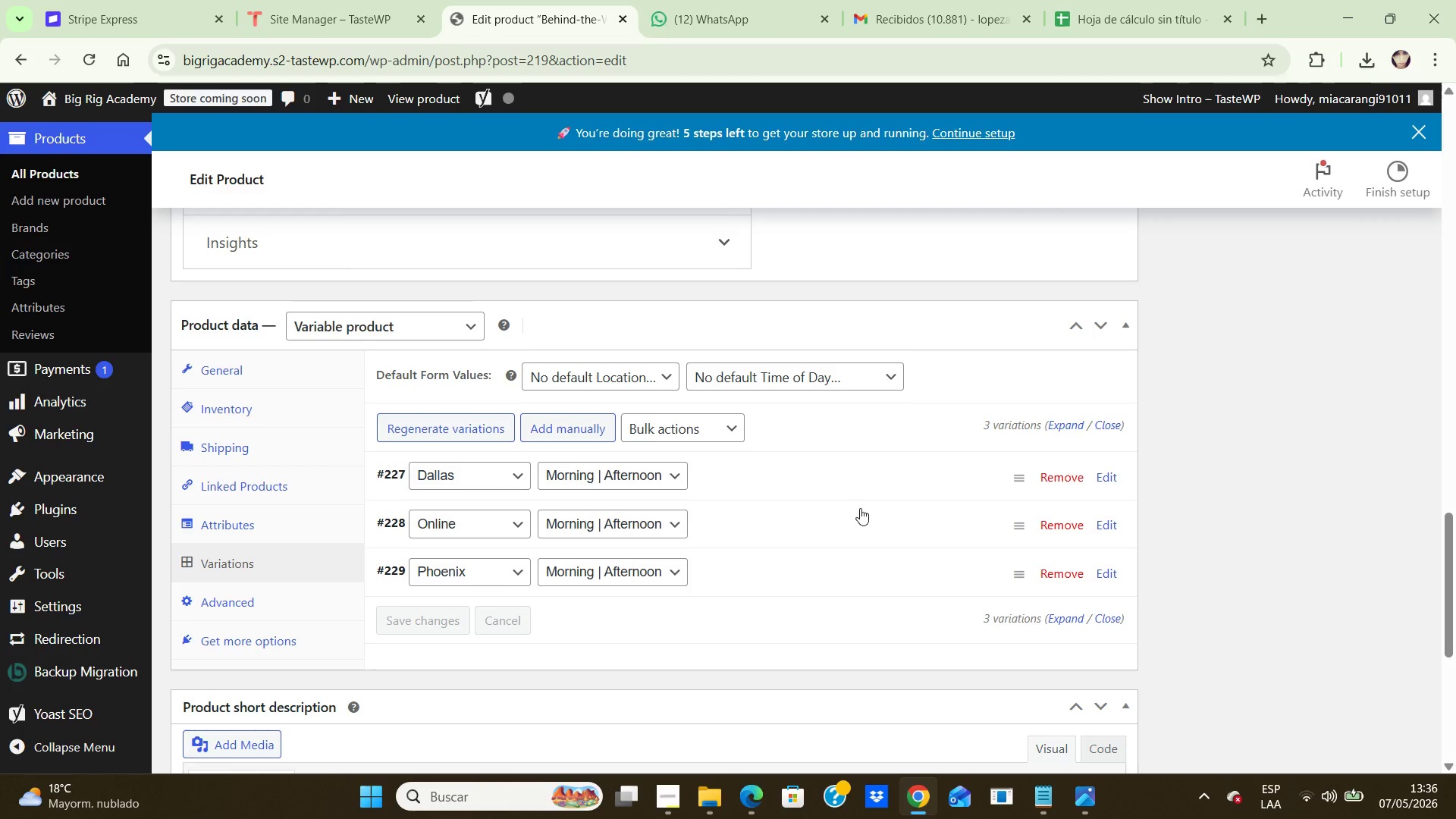 
left_click([661, 479])
 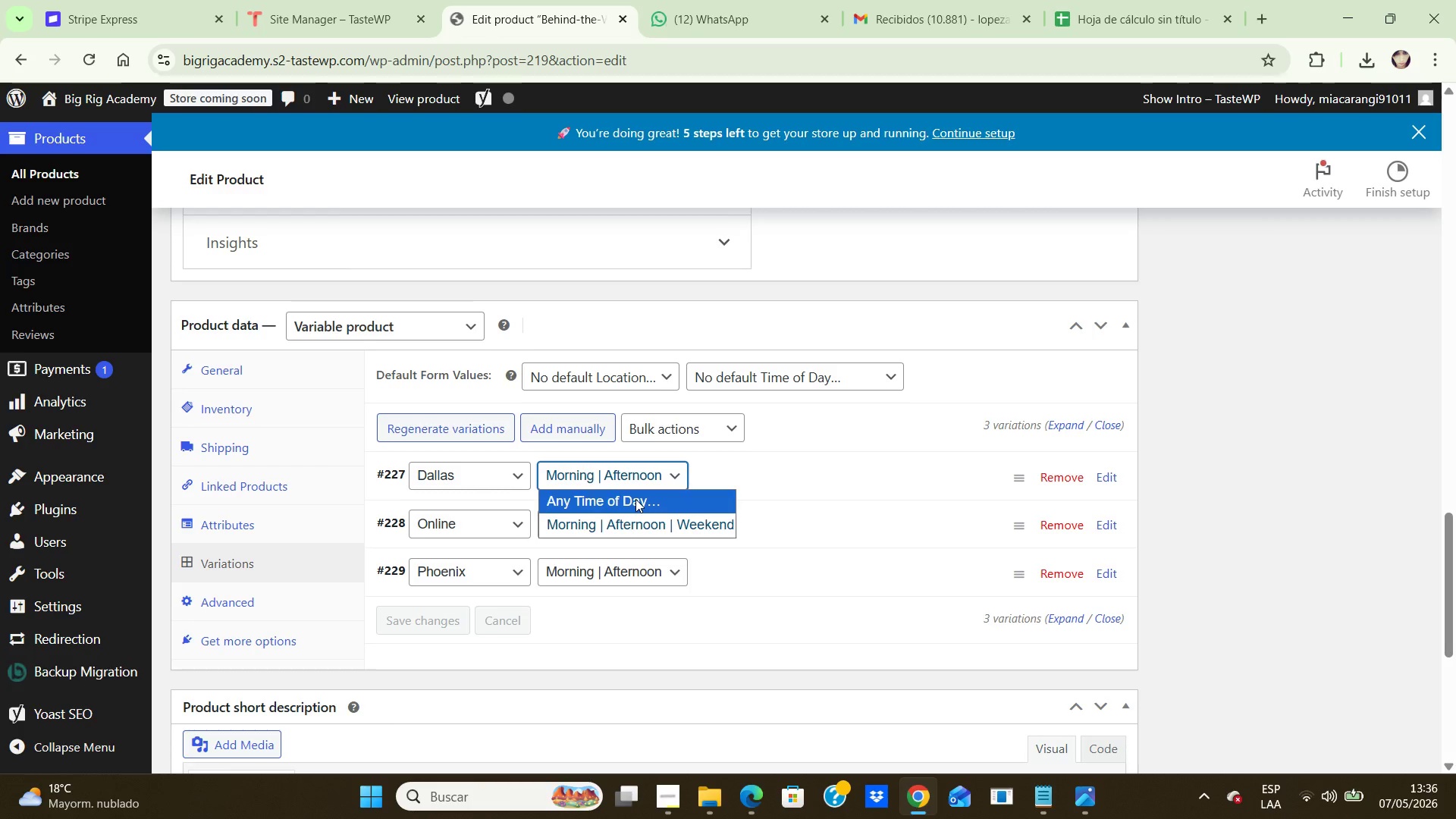 
left_click([635, 499])
 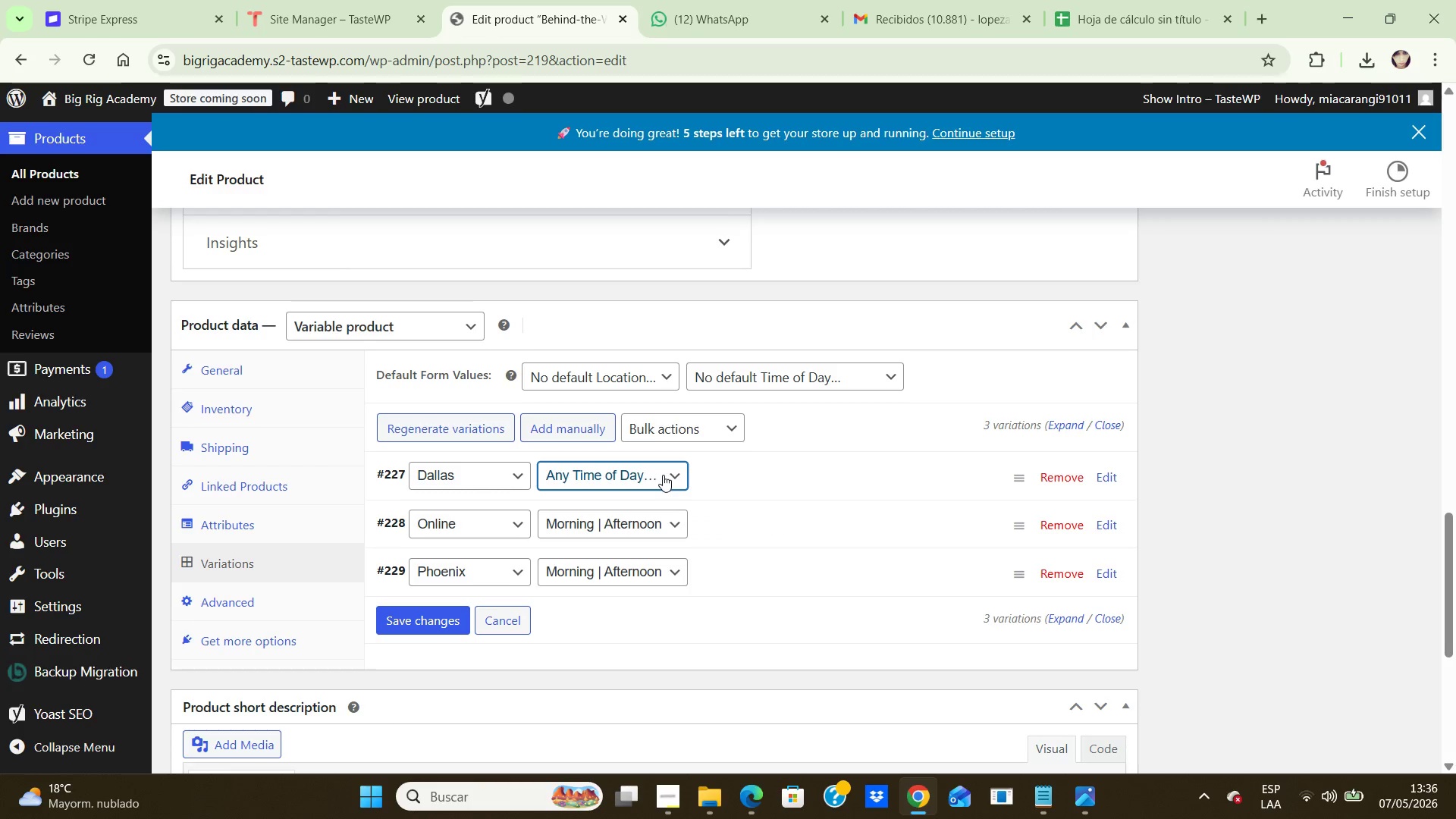 
left_click([663, 475])
 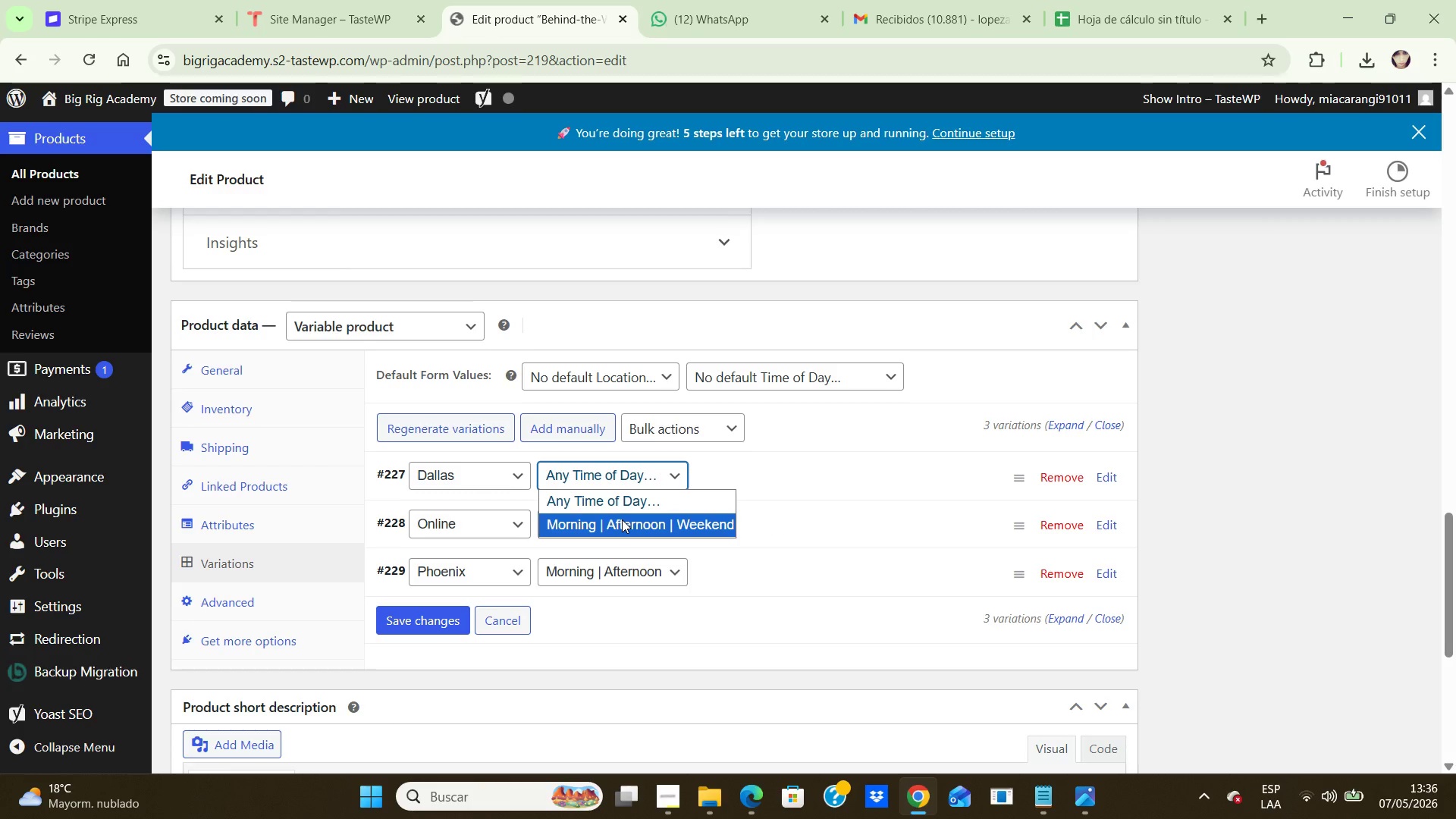 
left_click([622, 519])
 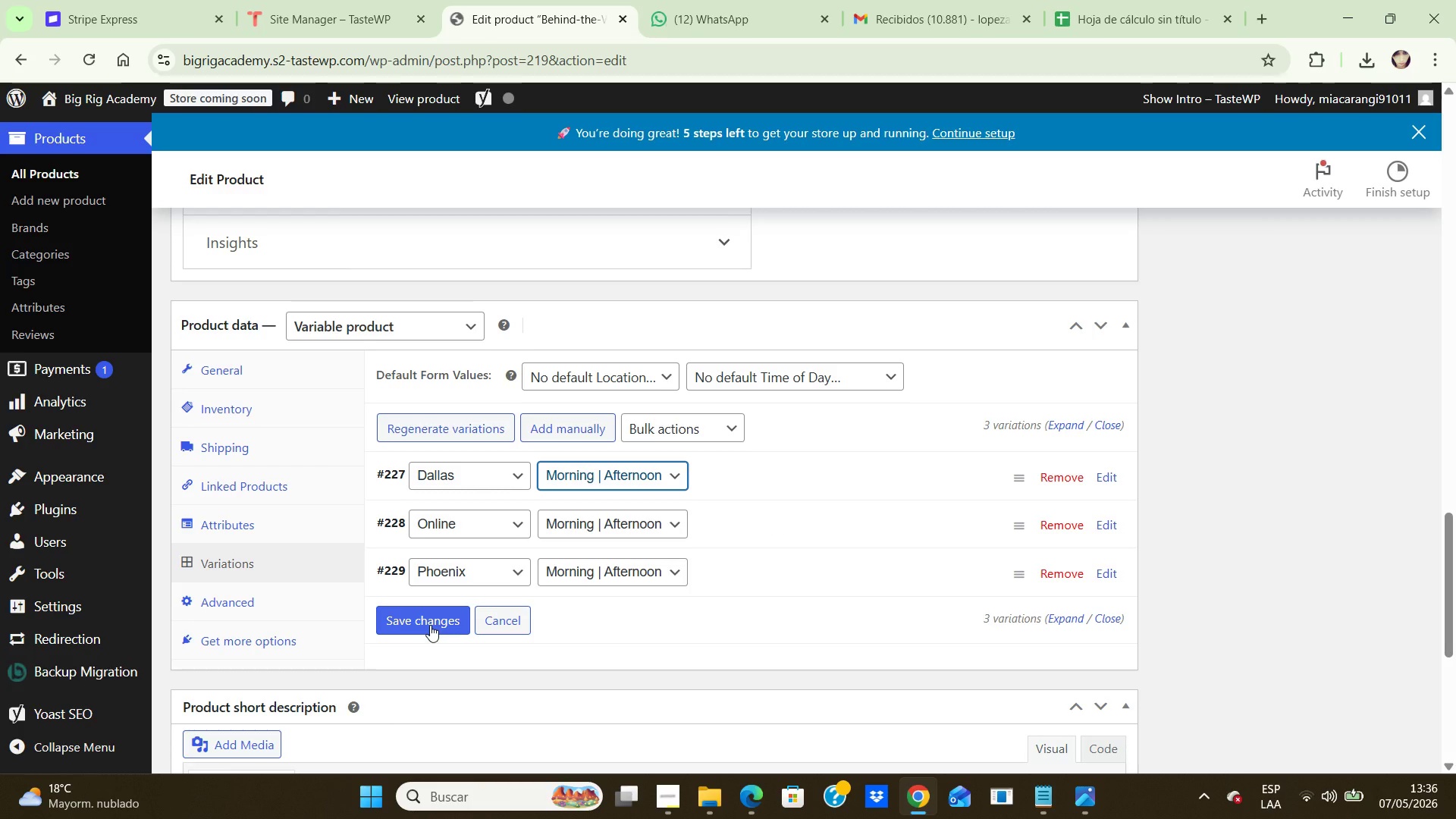 
left_click([430, 625])
 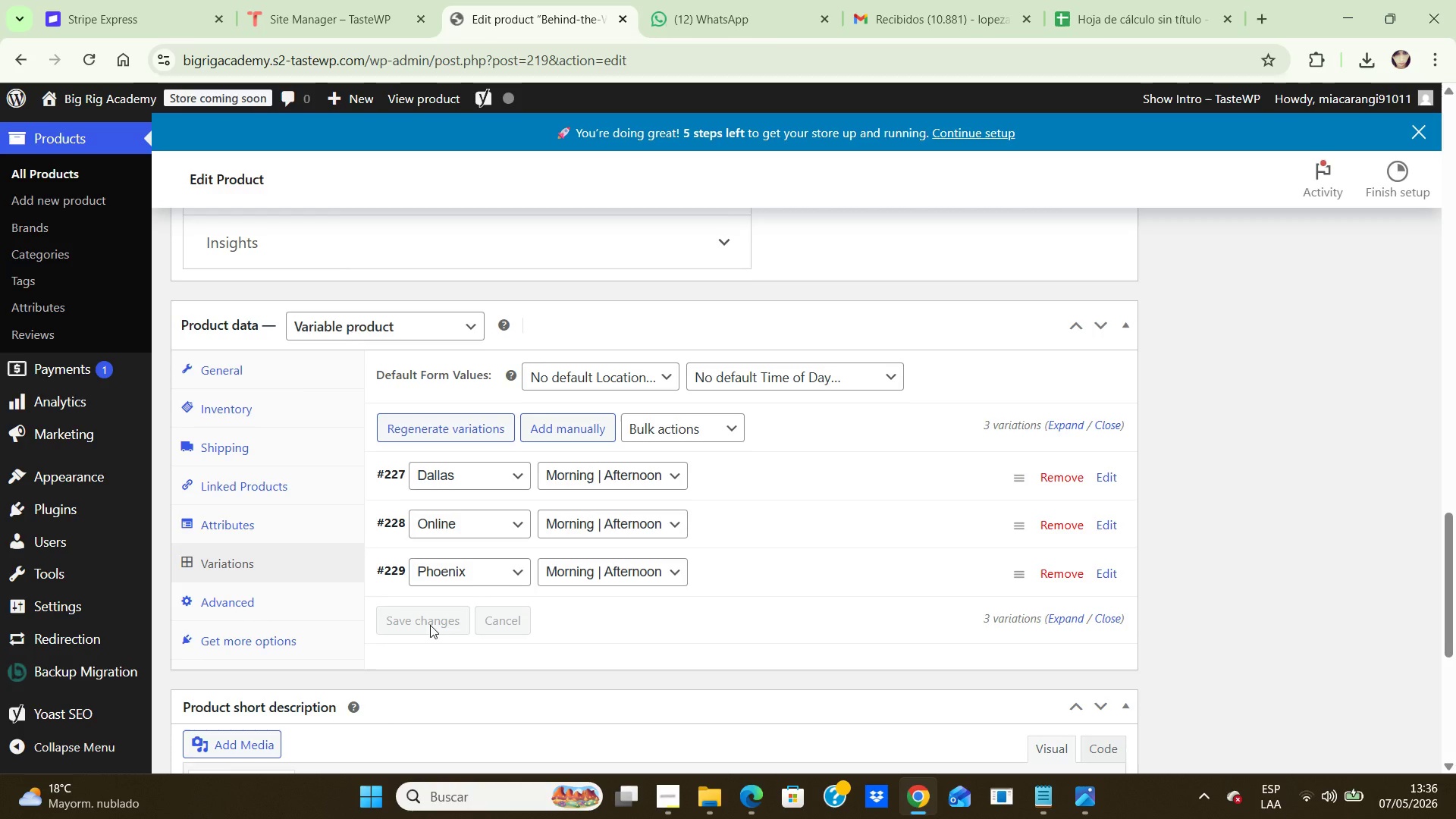 
wait(8.45)
 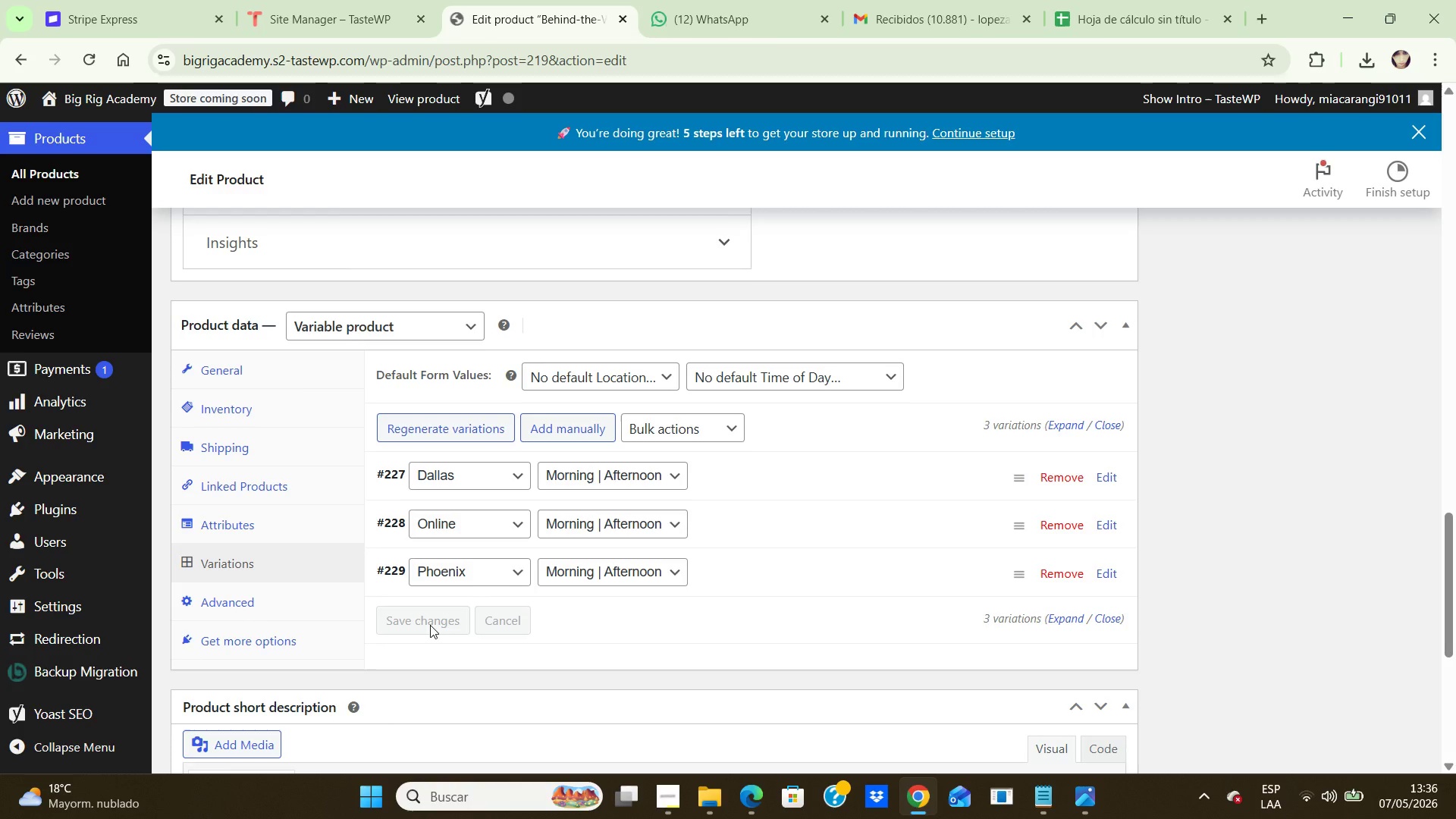 
left_click_drag(start_coordinate=[1449, 584], to_coordinate=[1433, 206])
 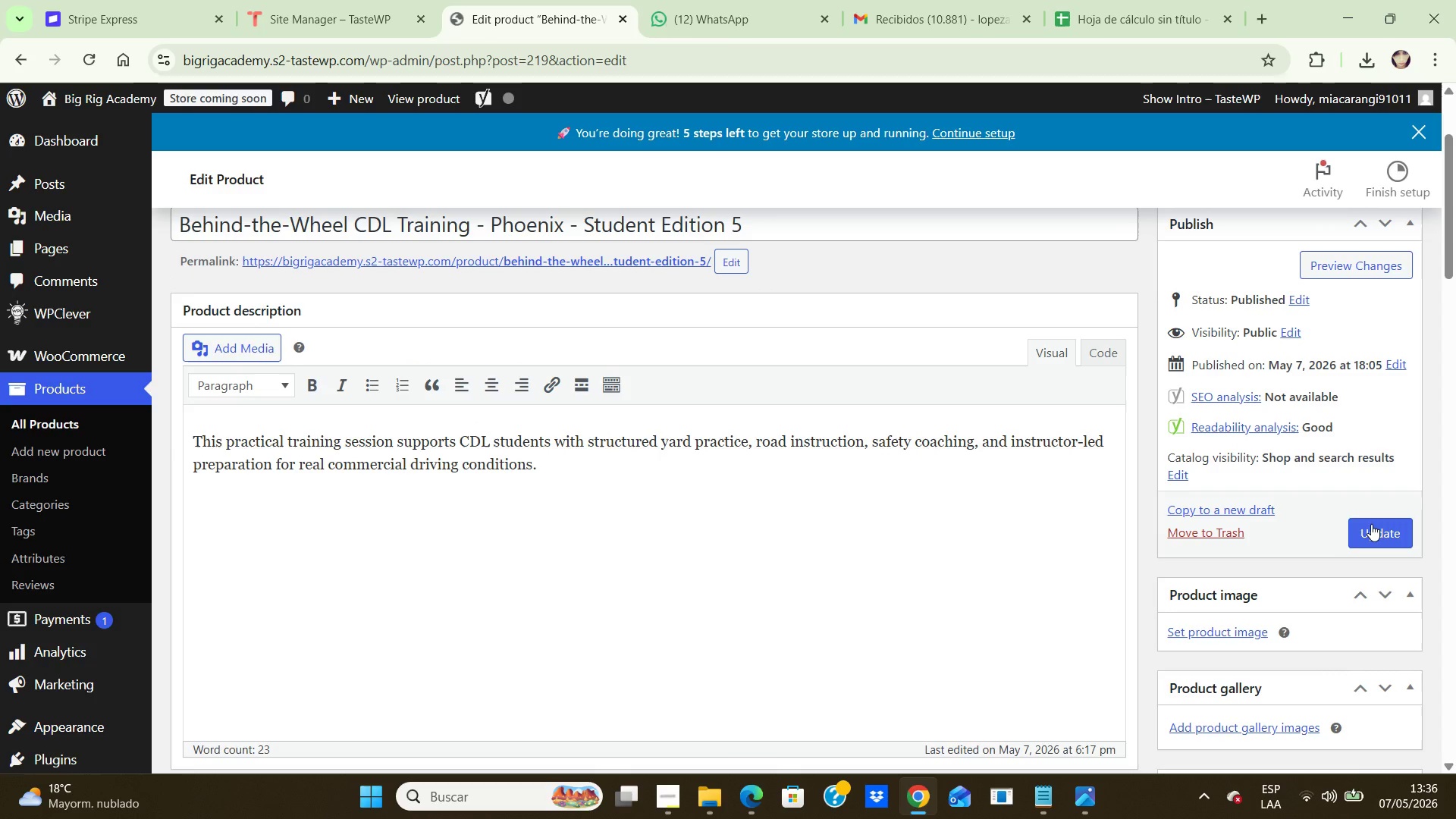 
left_click([1371, 524])
 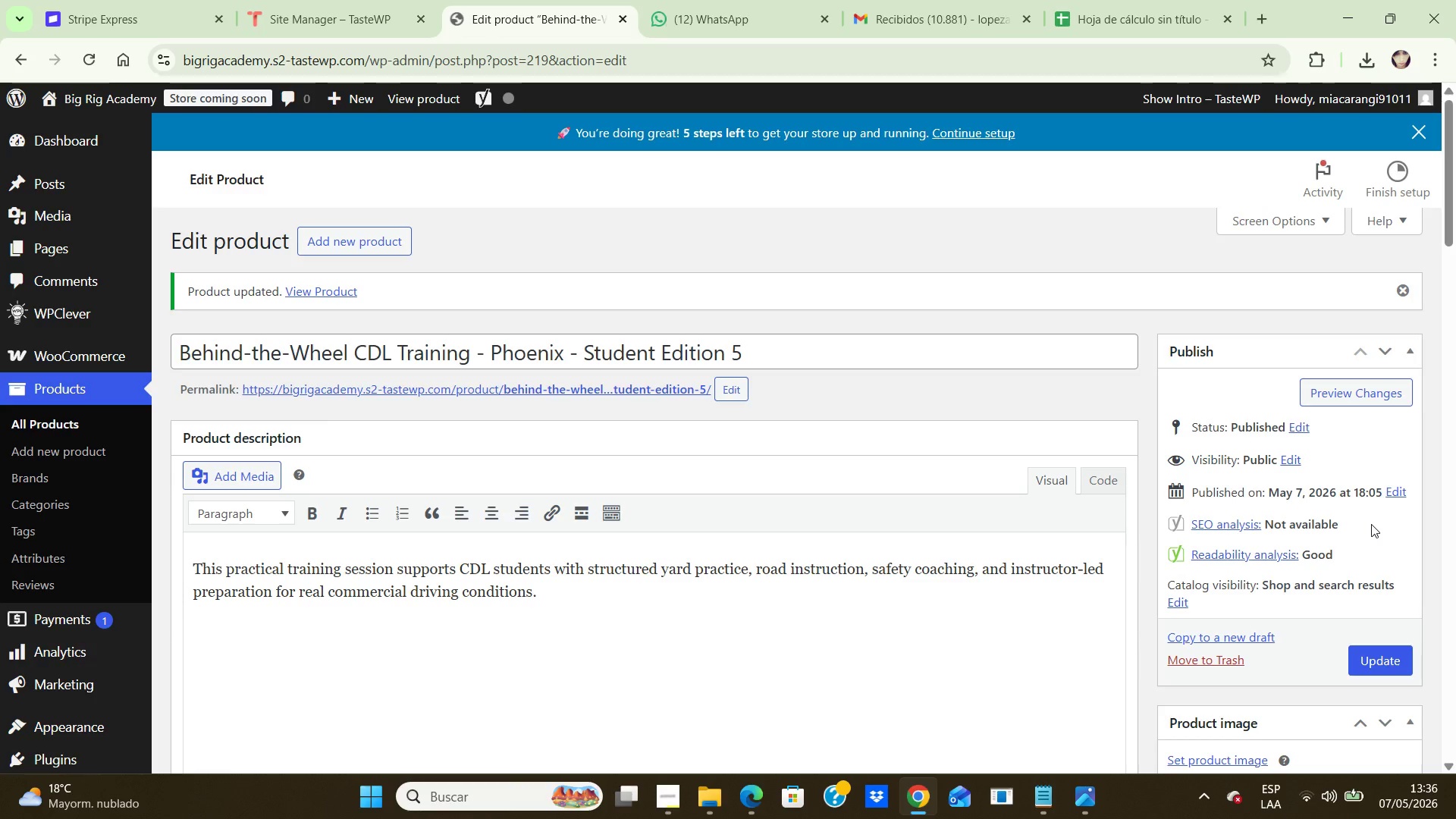 
wait(19.19)
 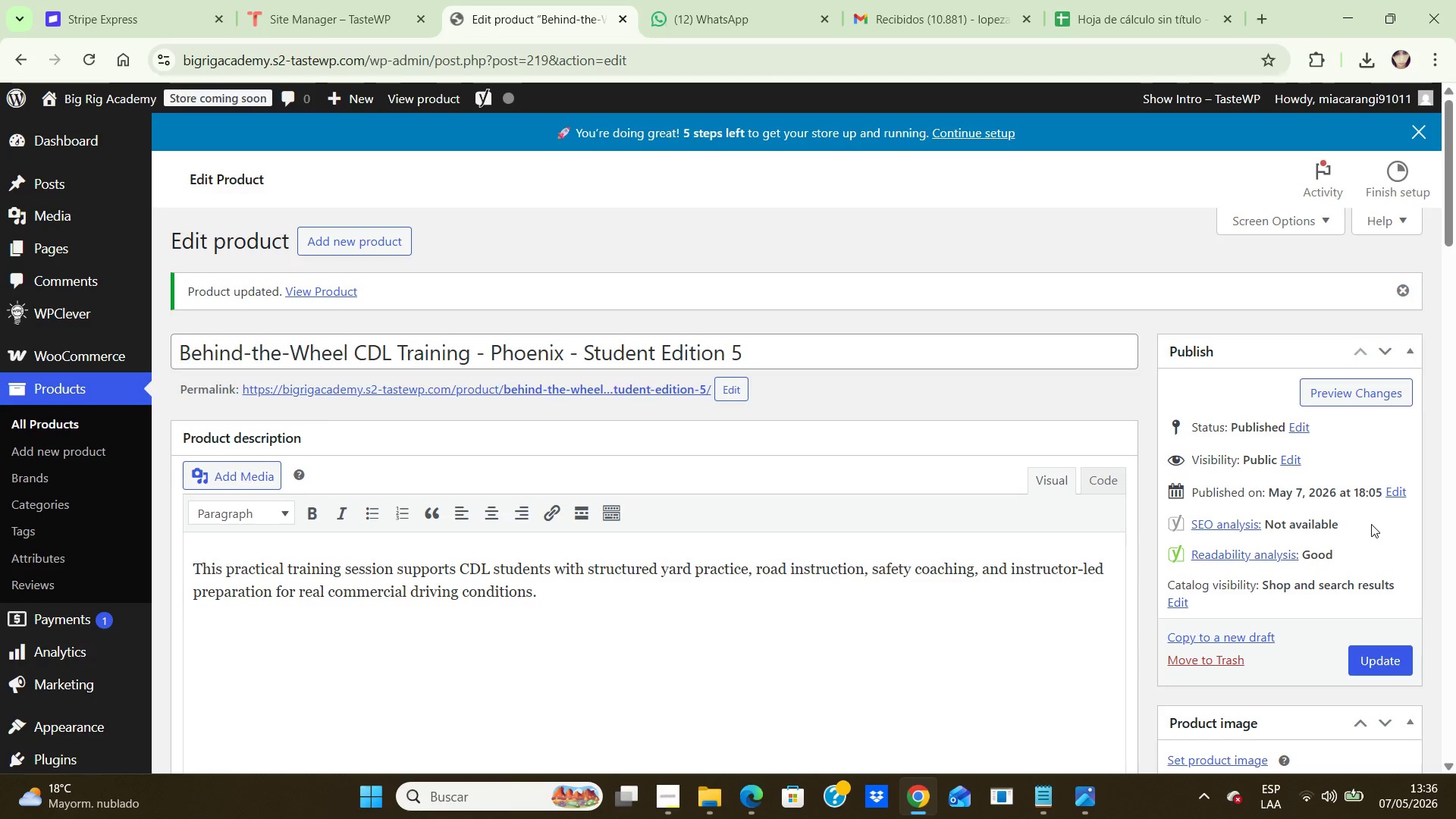 
left_click([334, 287])
 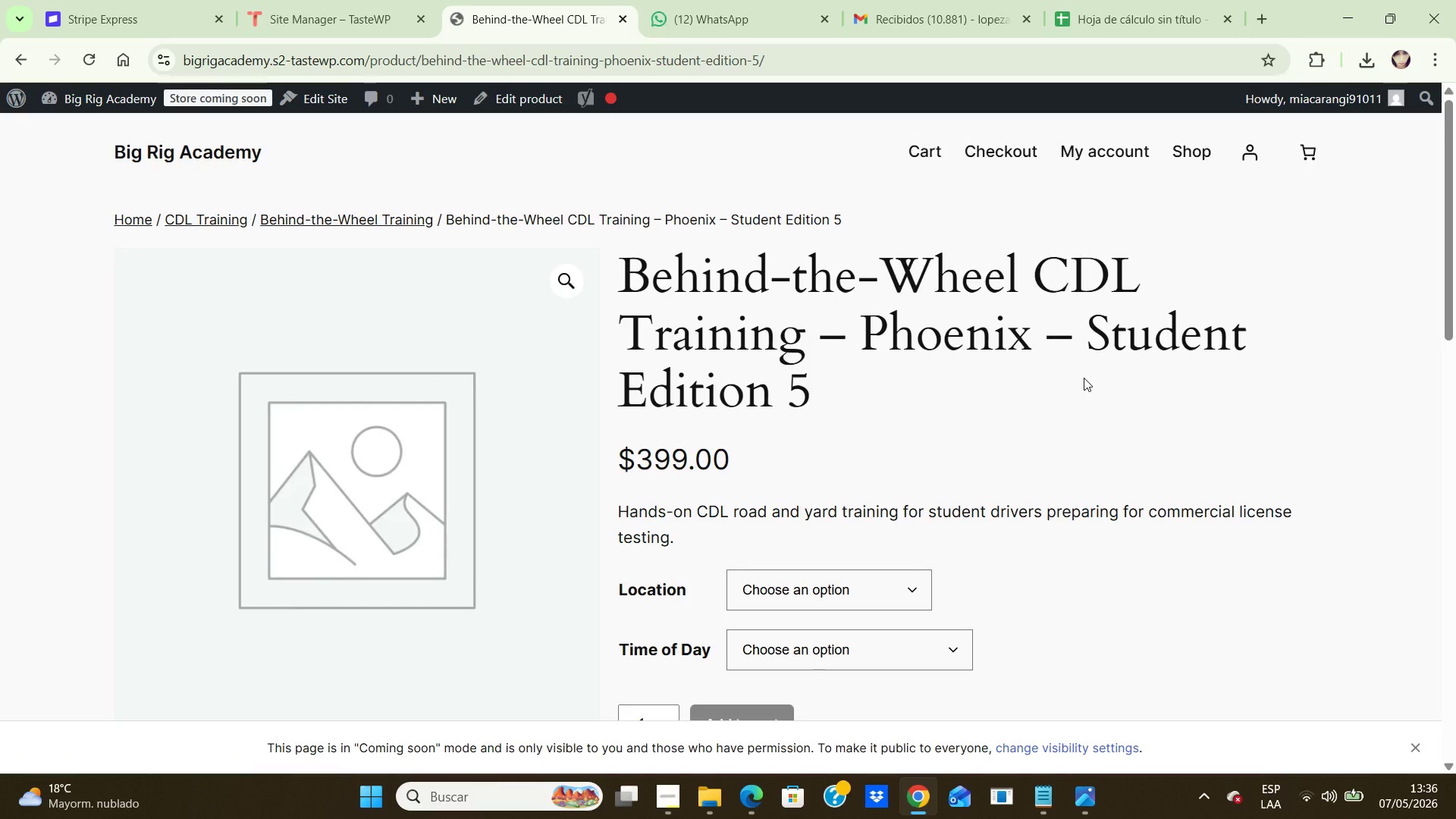 
wait(10.2)
 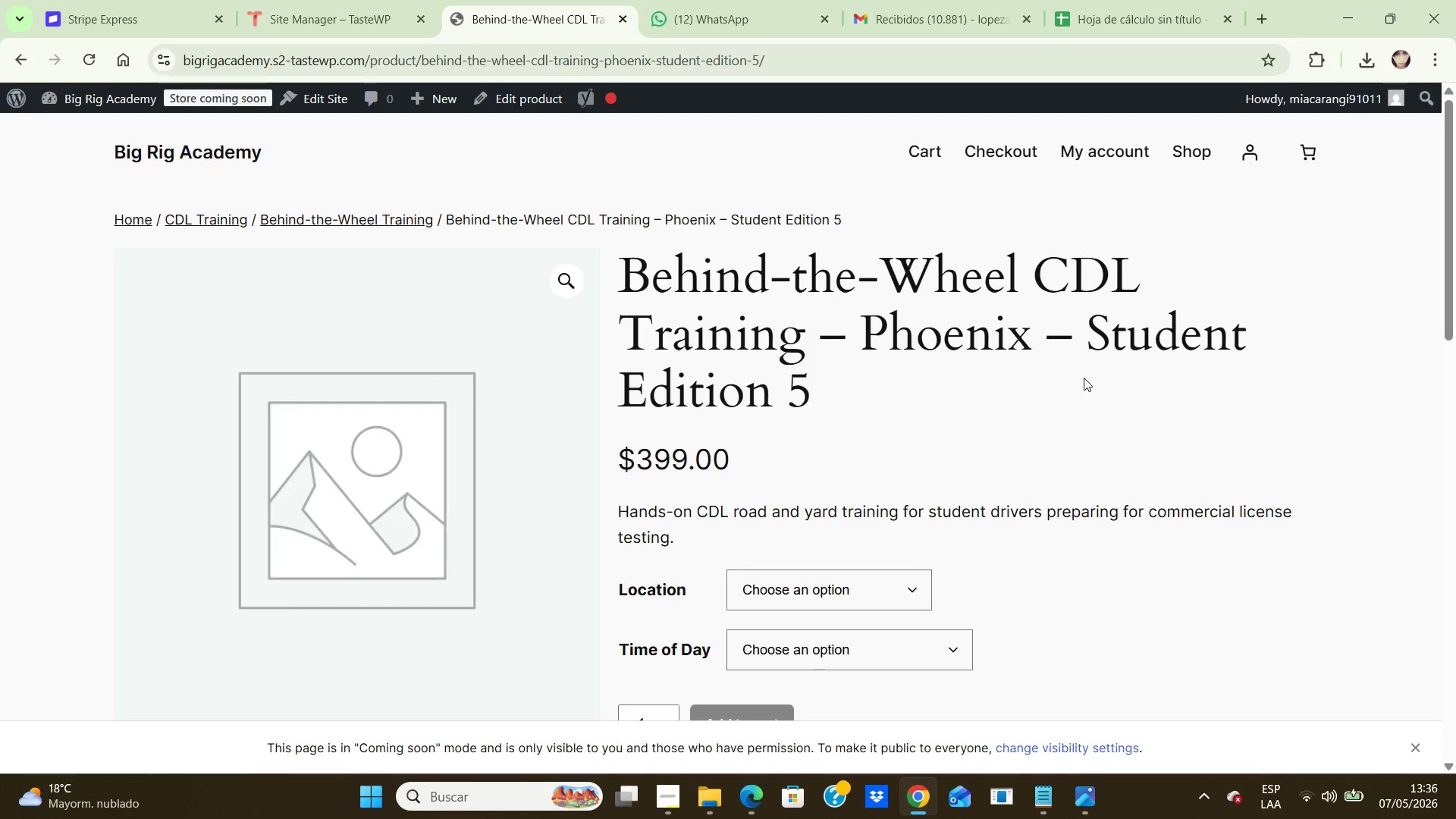 
key(Control+V)
 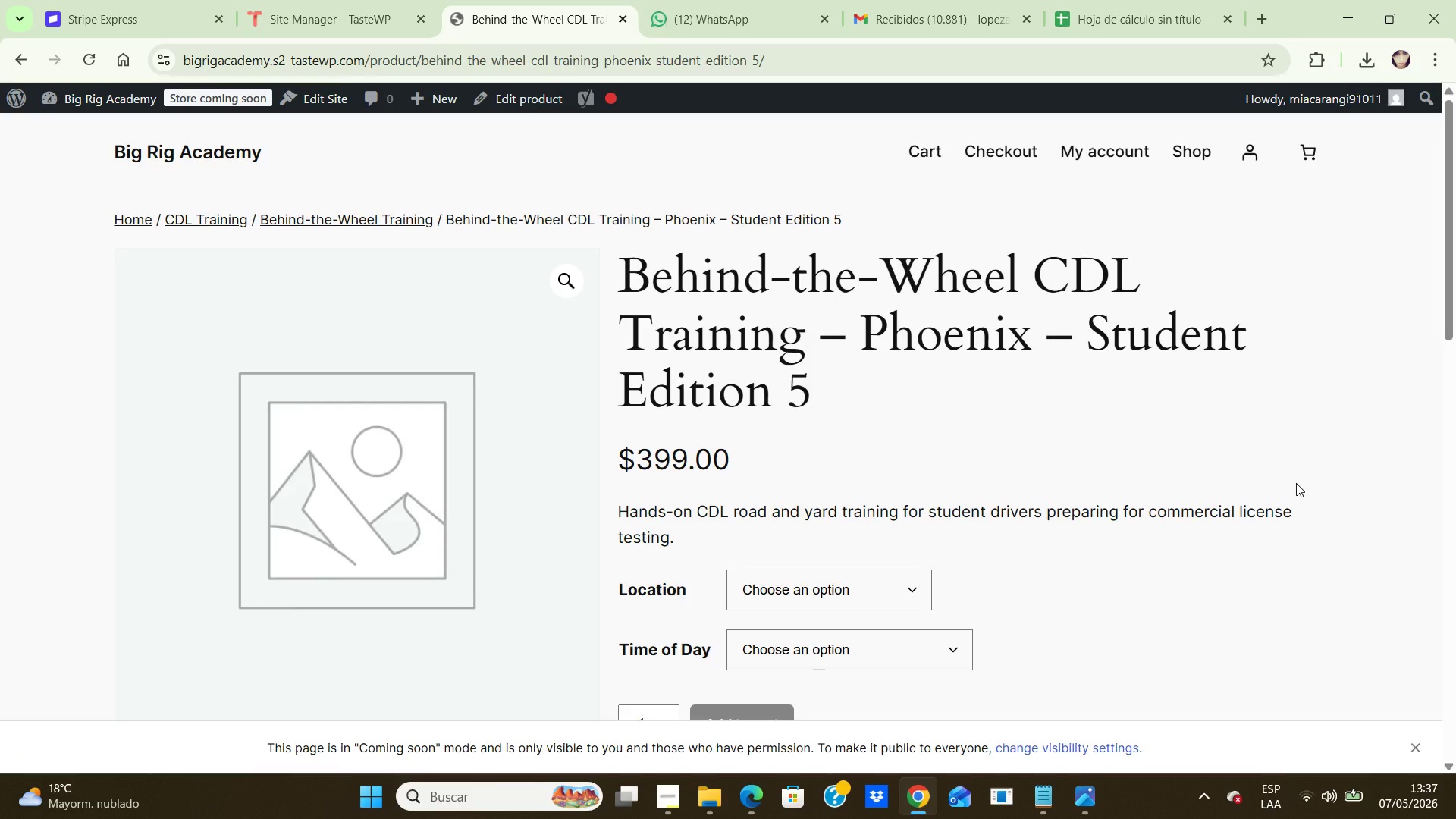 
key(Control+V)
 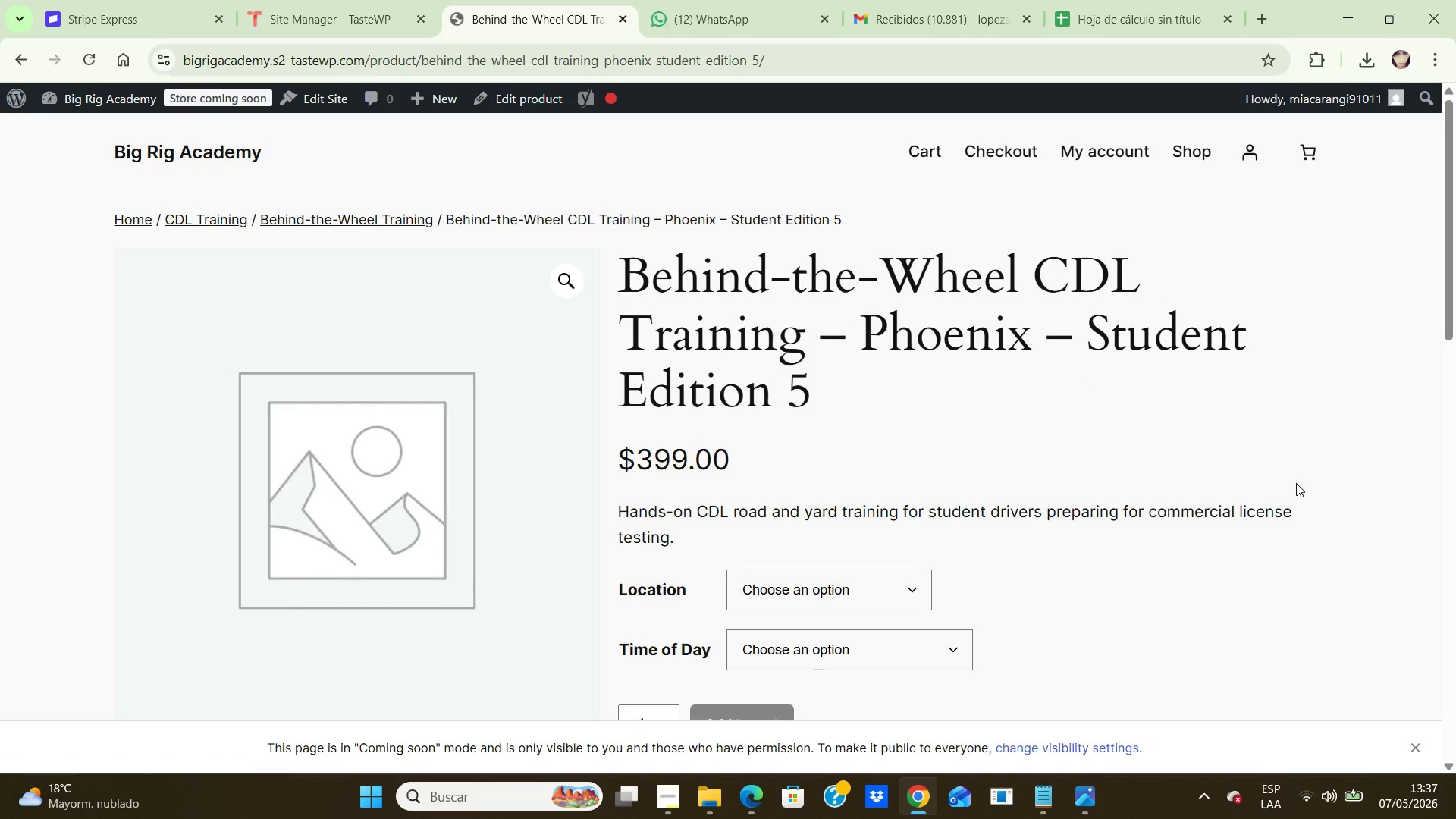 
key(Control+NumpadSubtract)
 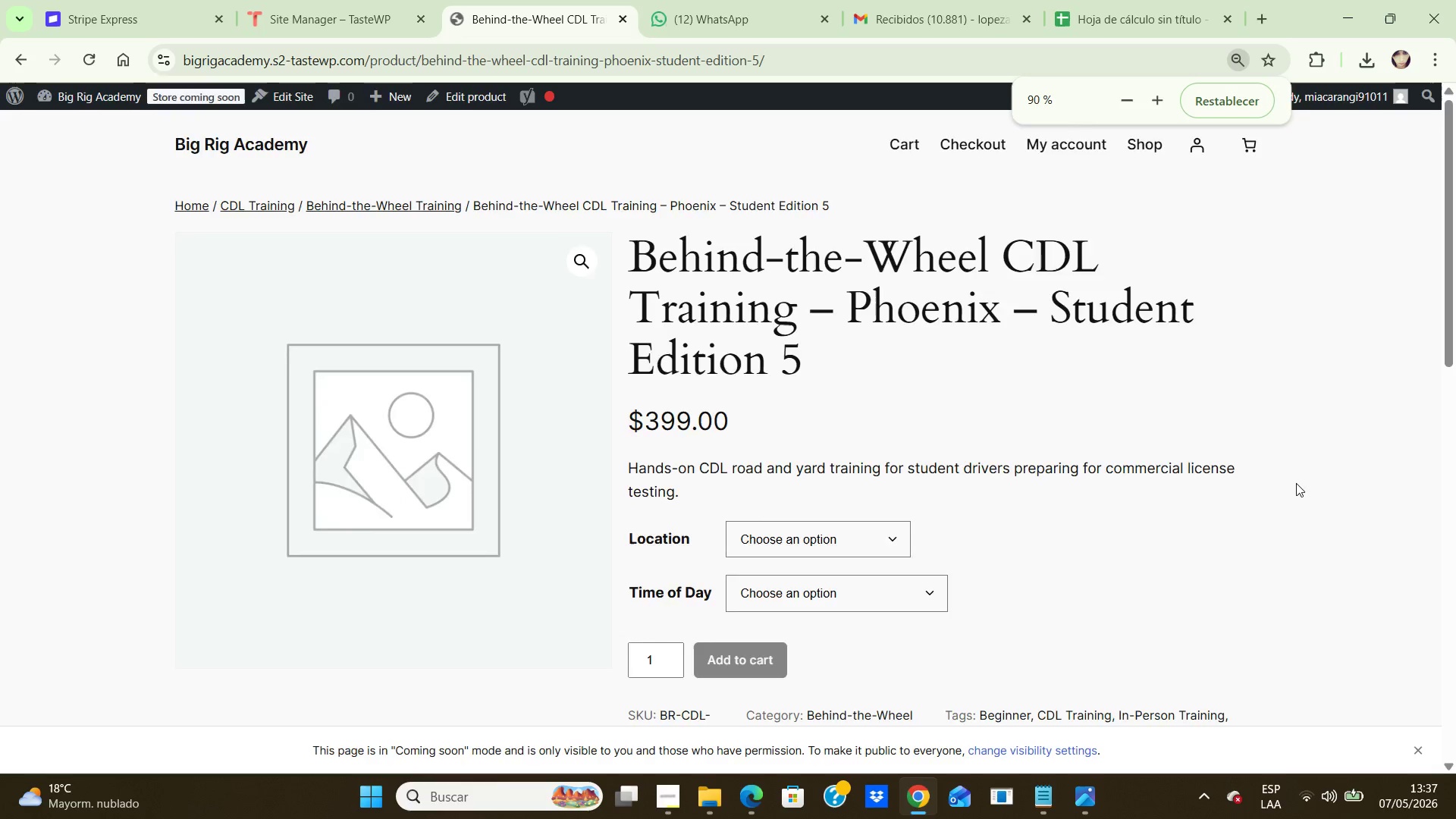 
key(Control+NumpadSubtract)
 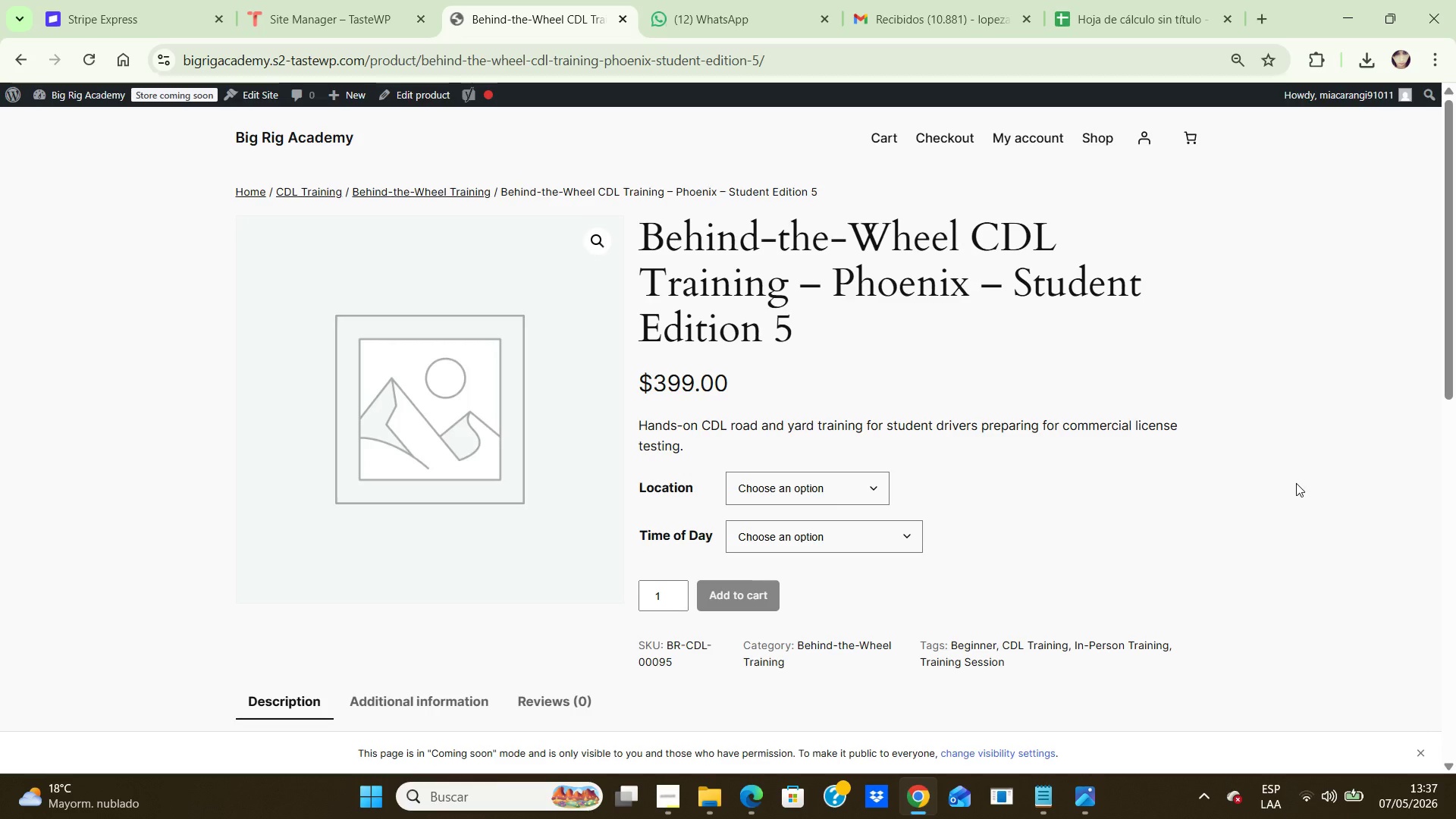 
wait(26.61)
 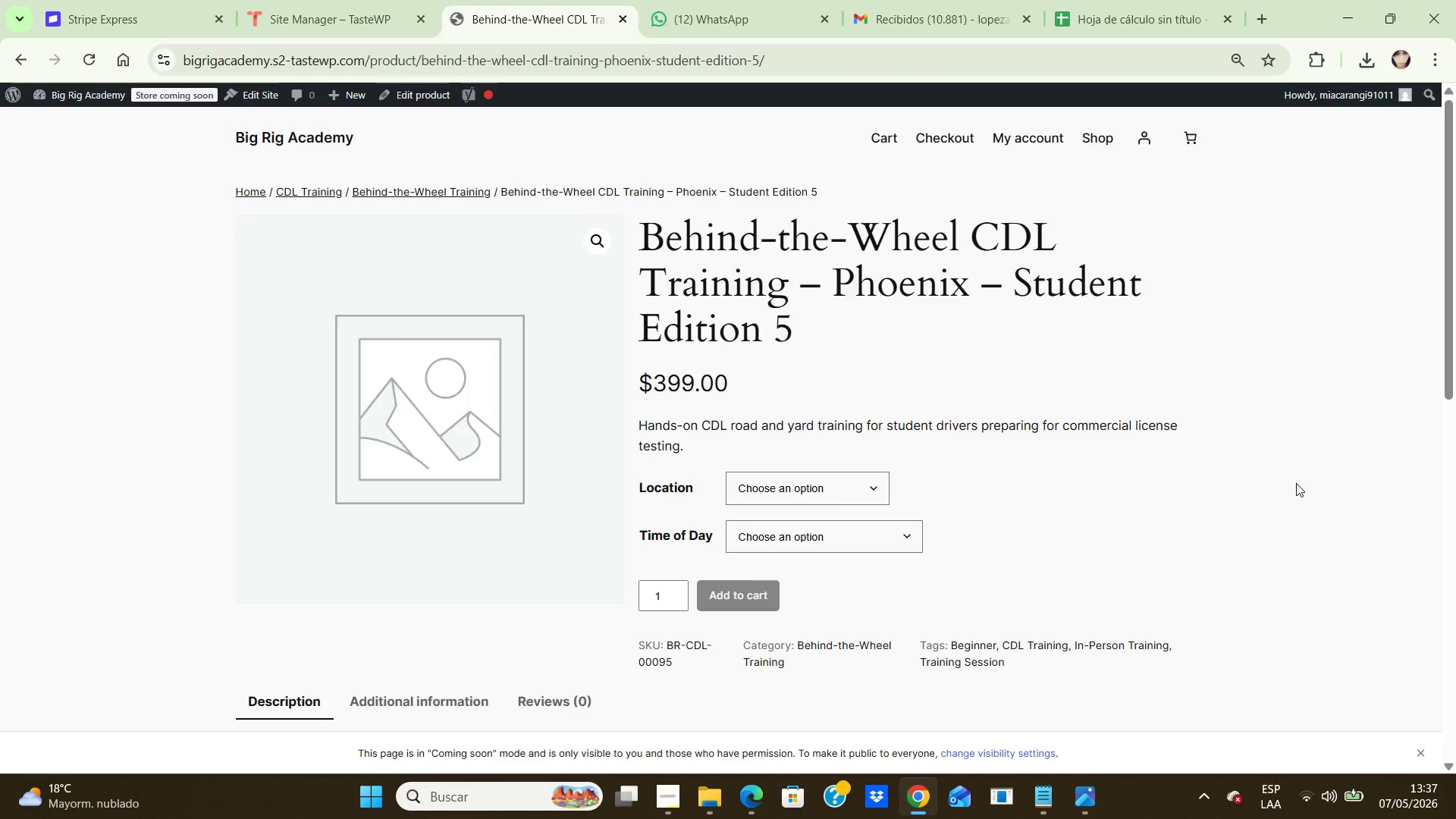 
left_click([873, 493])
 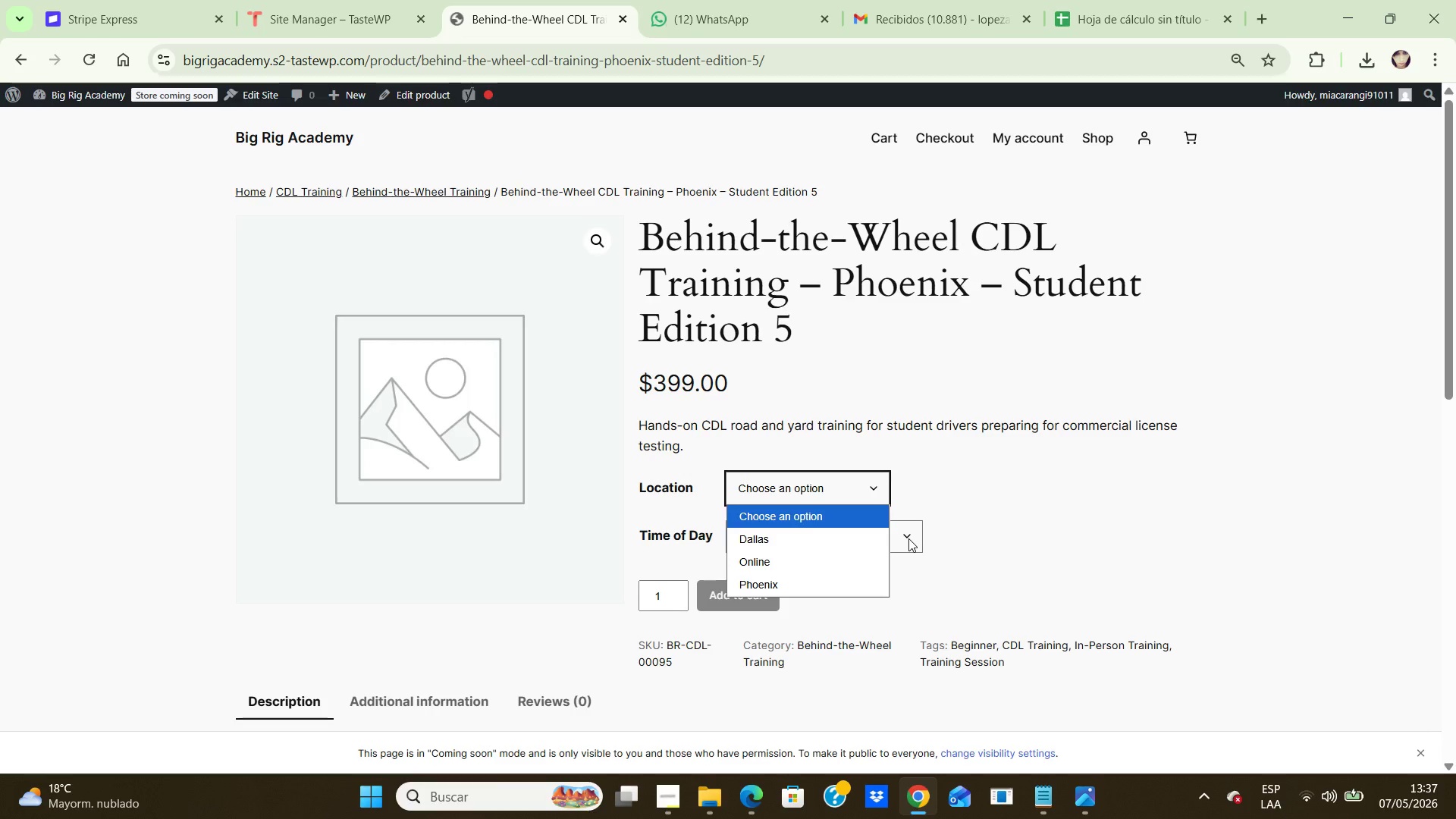 
left_click([908, 538])
 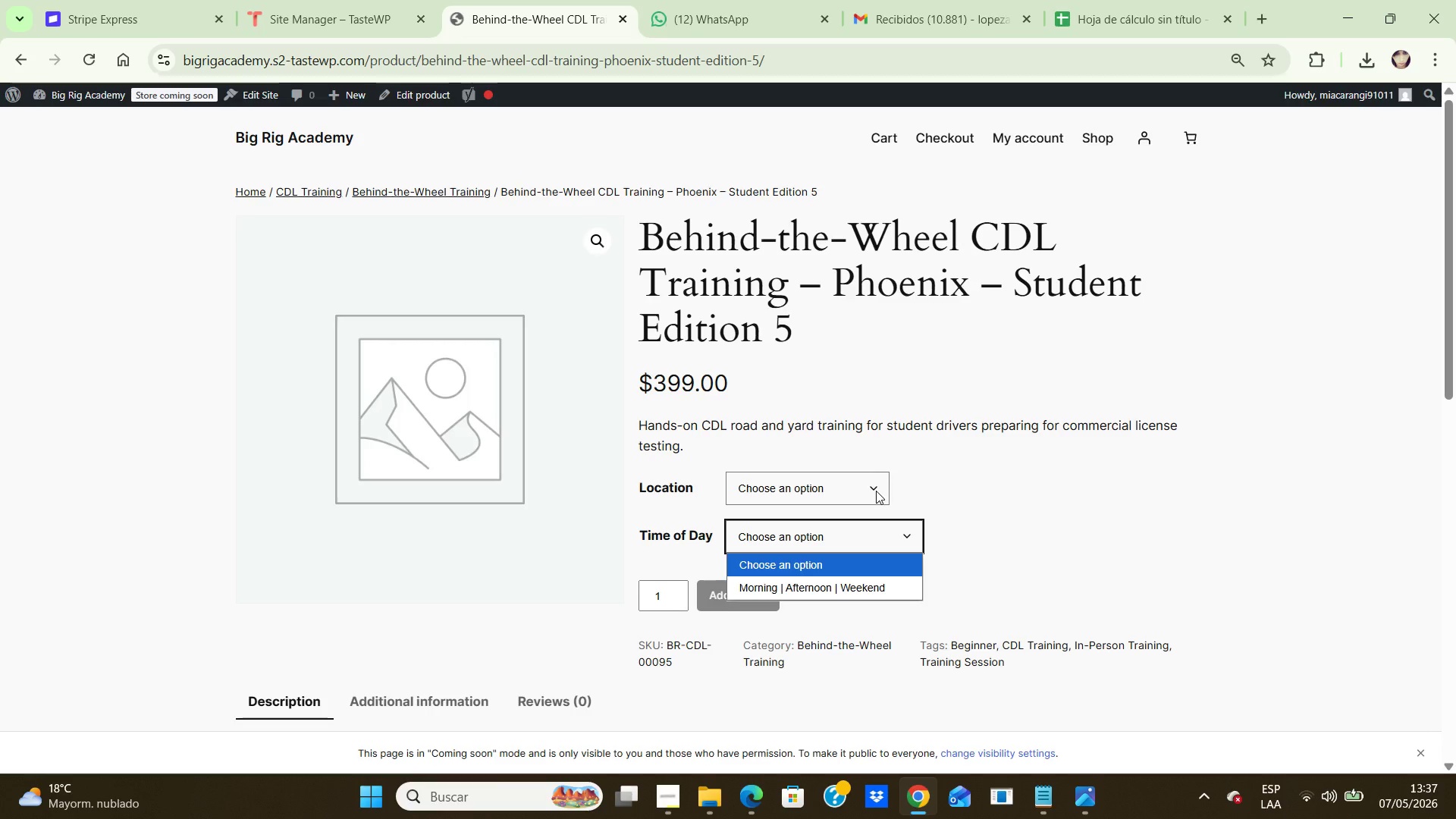 
left_click([870, 483])
 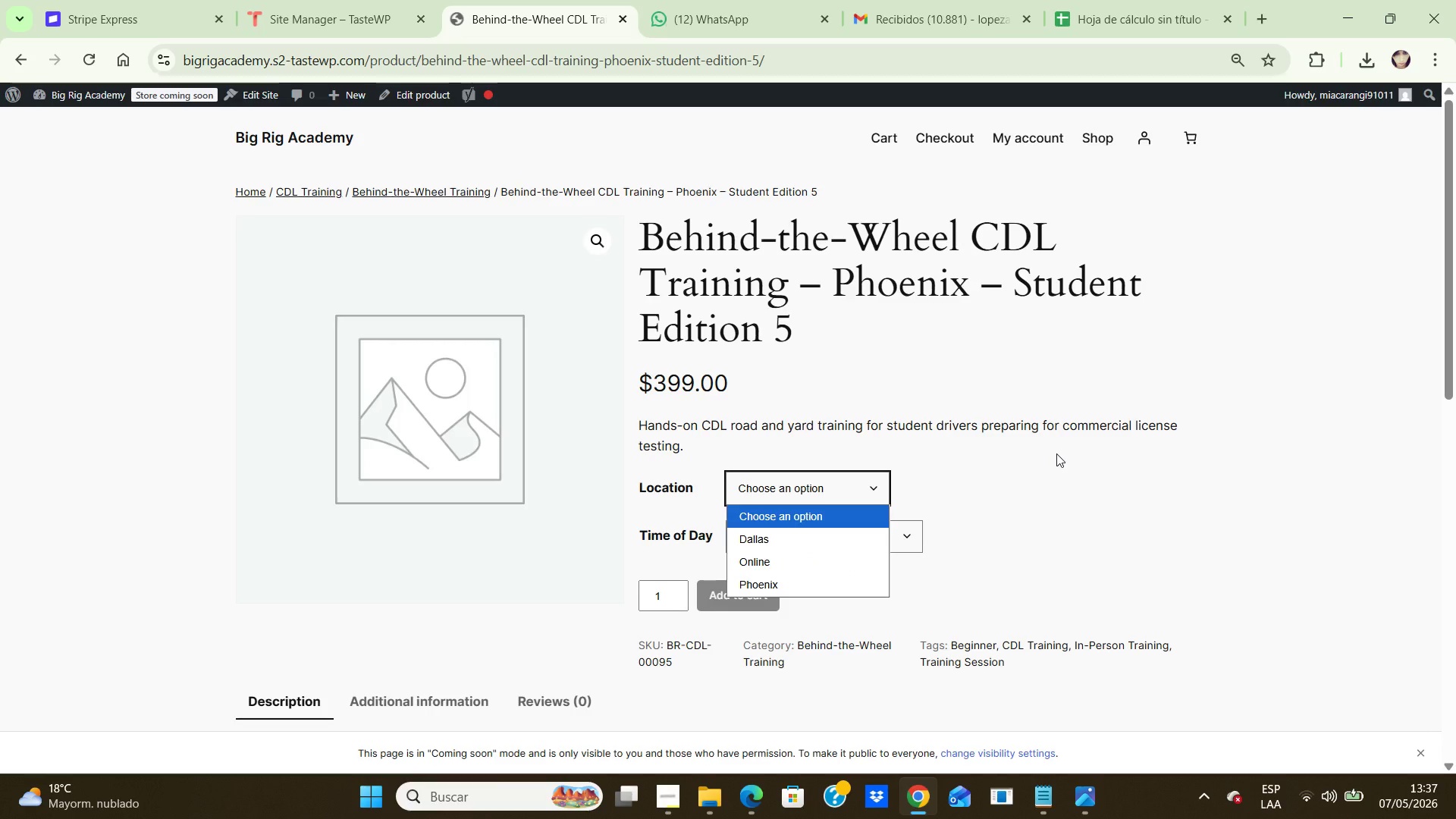 
wait(6.72)
 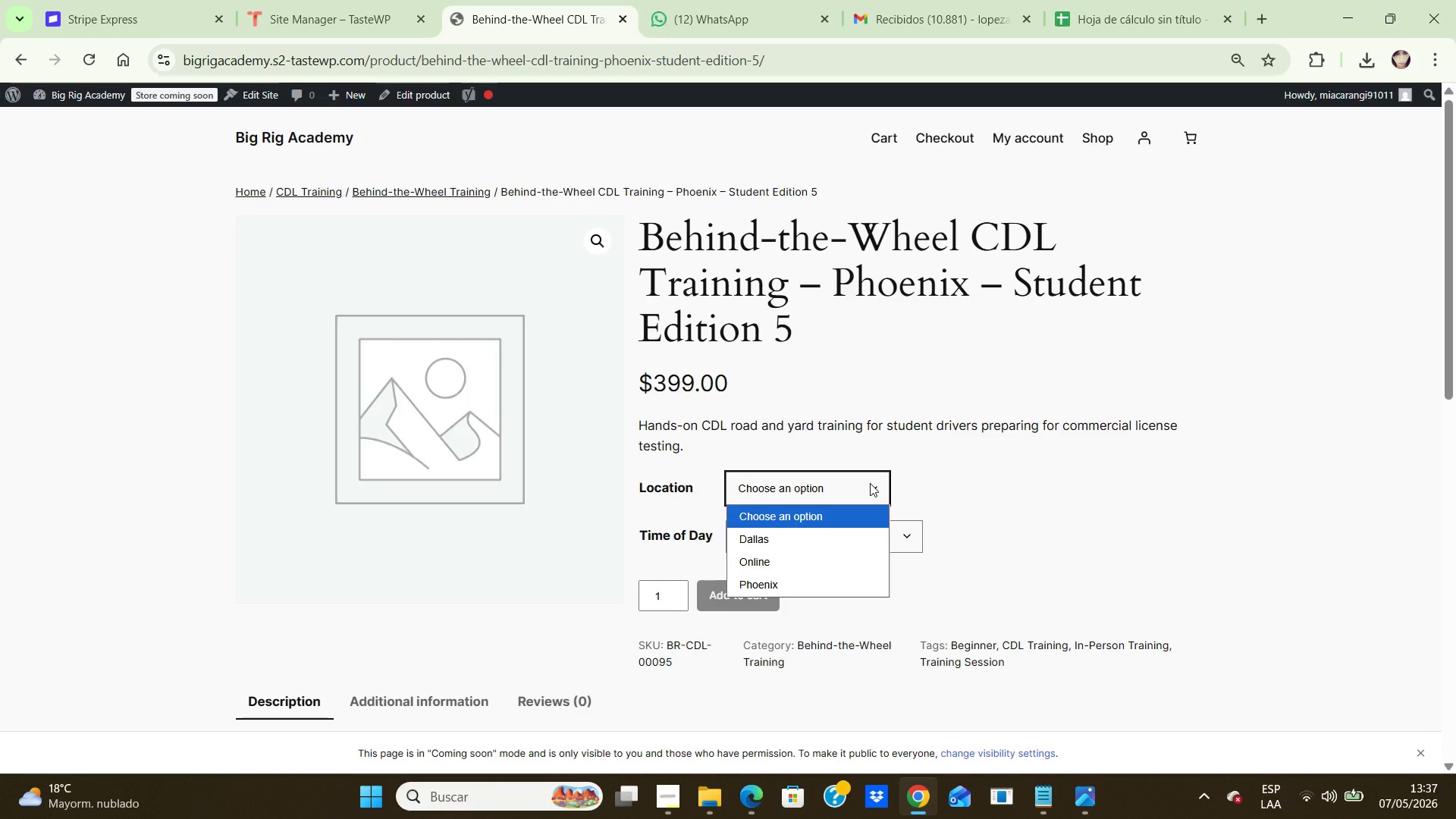 
key(PrintScreen)
 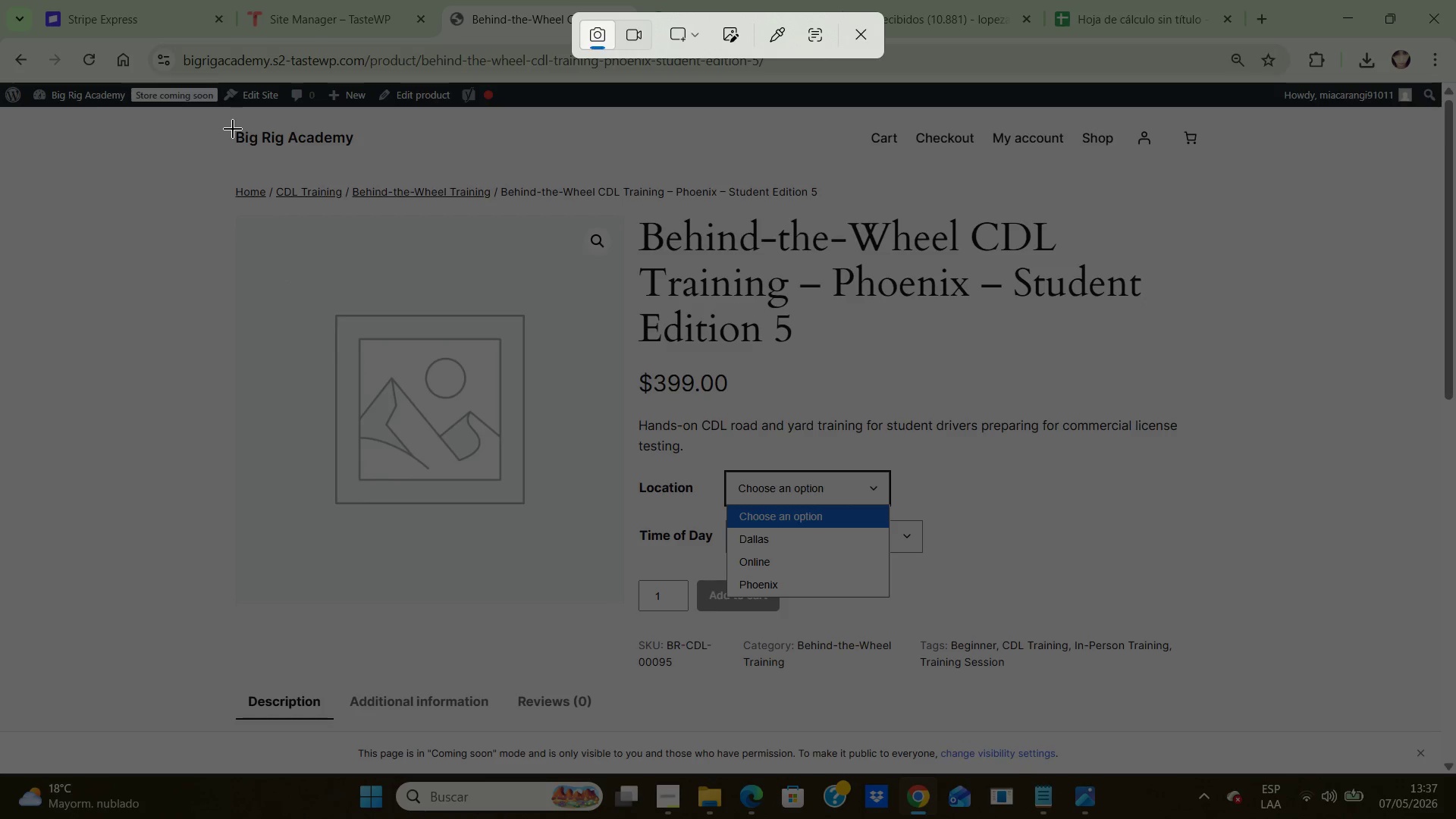 
left_click_drag(start_coordinate=[221, 121], to_coordinate=[1339, 758])
 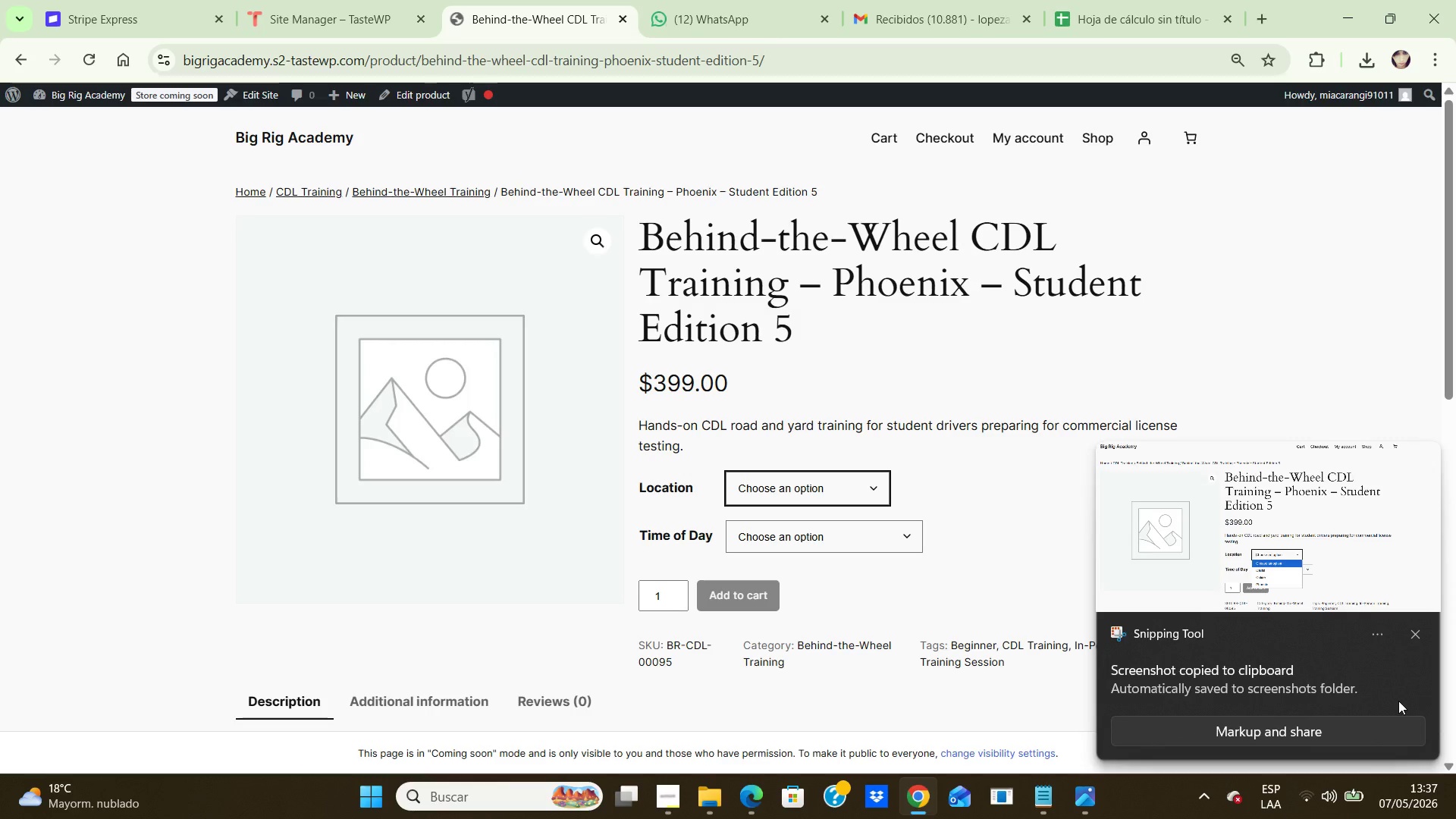 
double_click([1288, 569])
 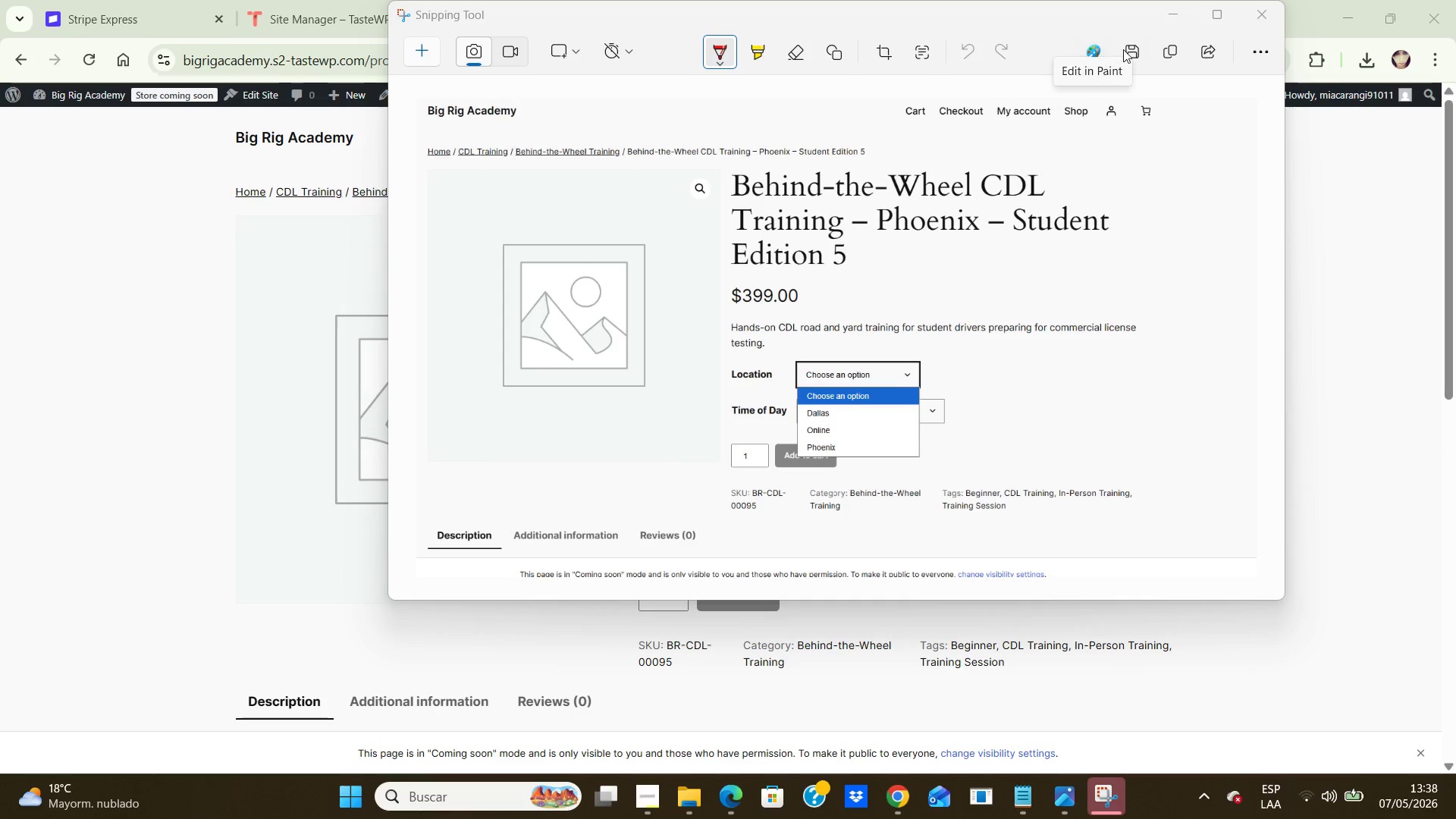 
wait(5.62)
 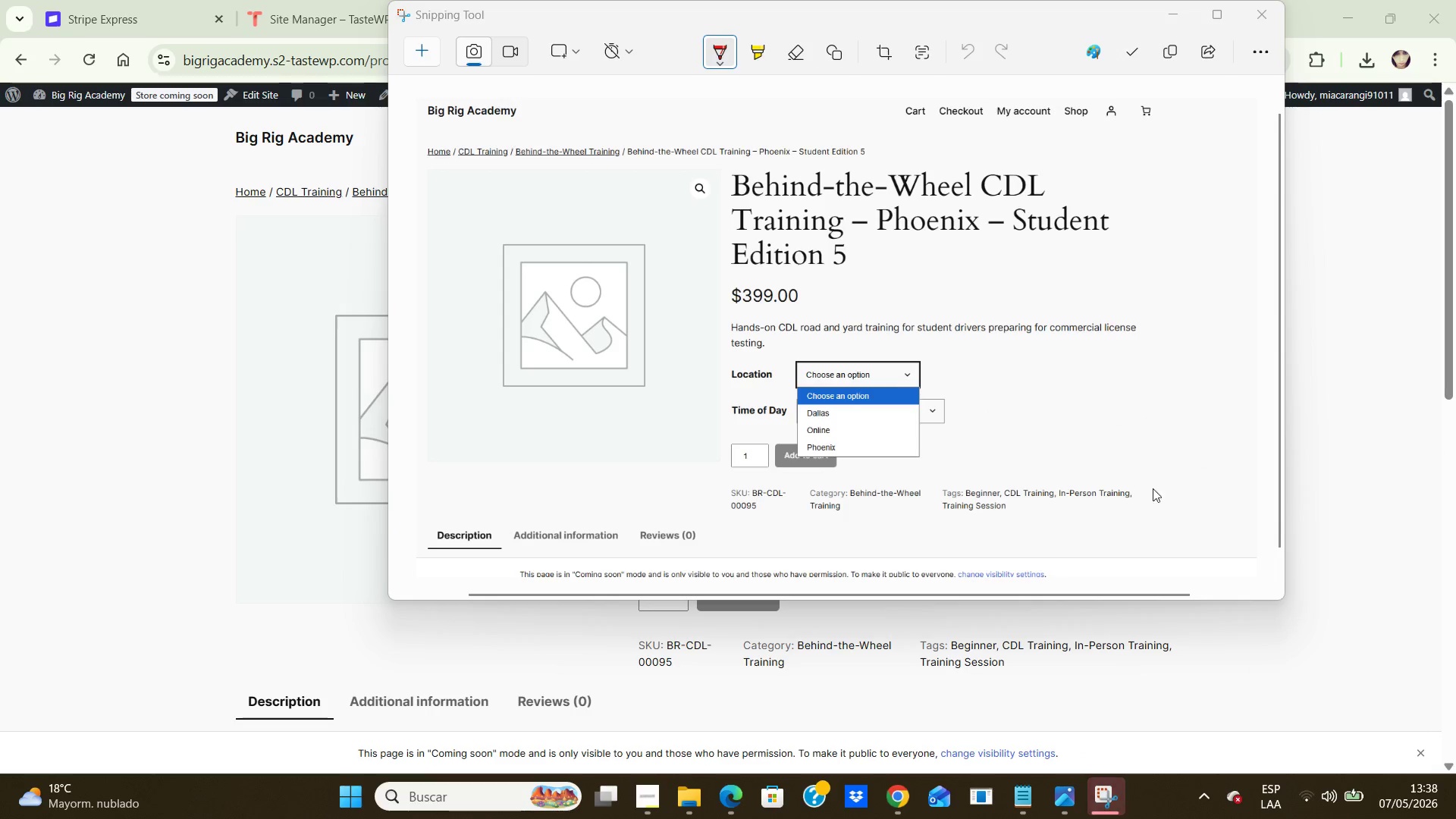 
left_click([1129, 54])
 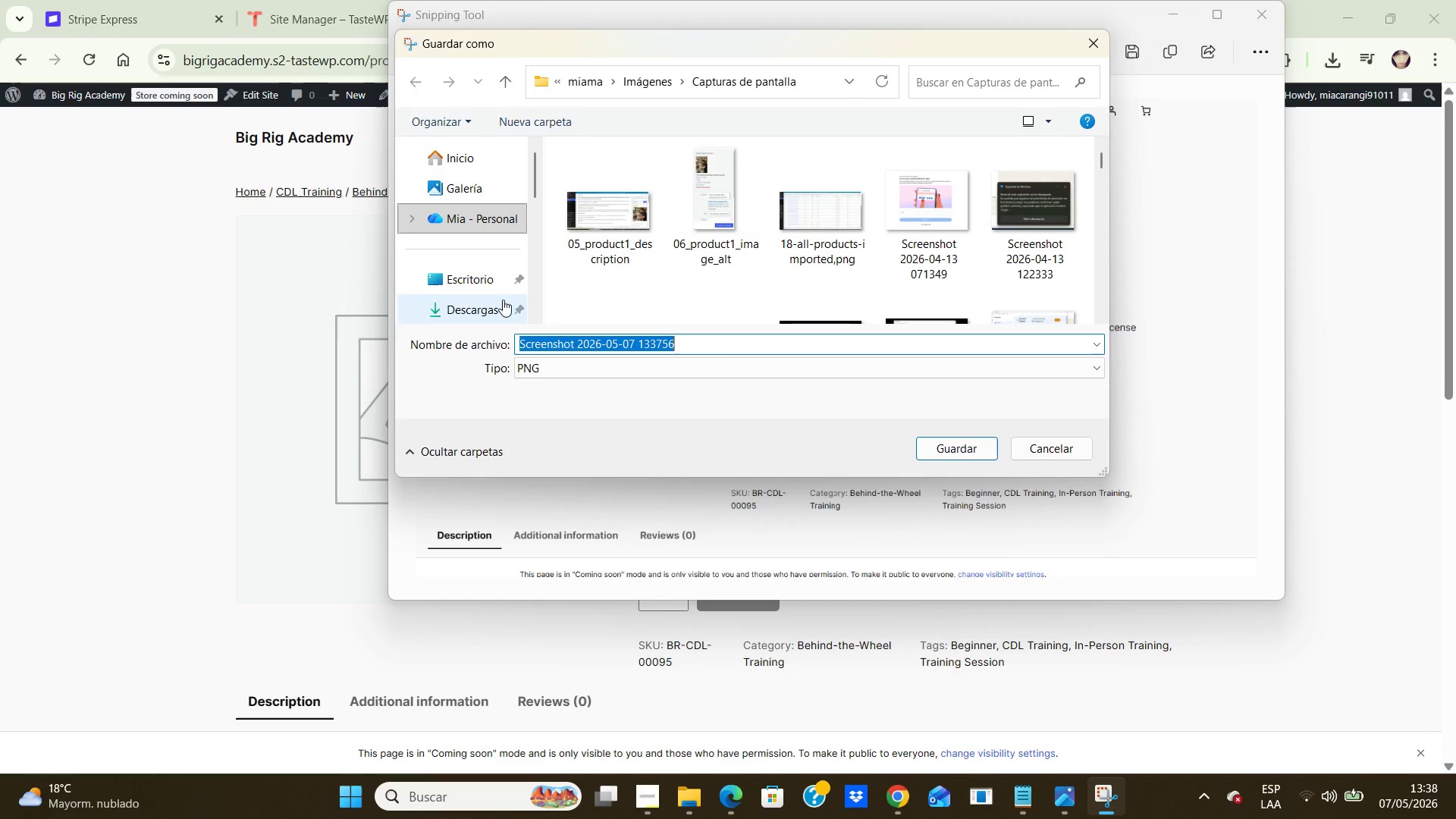 
double_click([482, 273])
 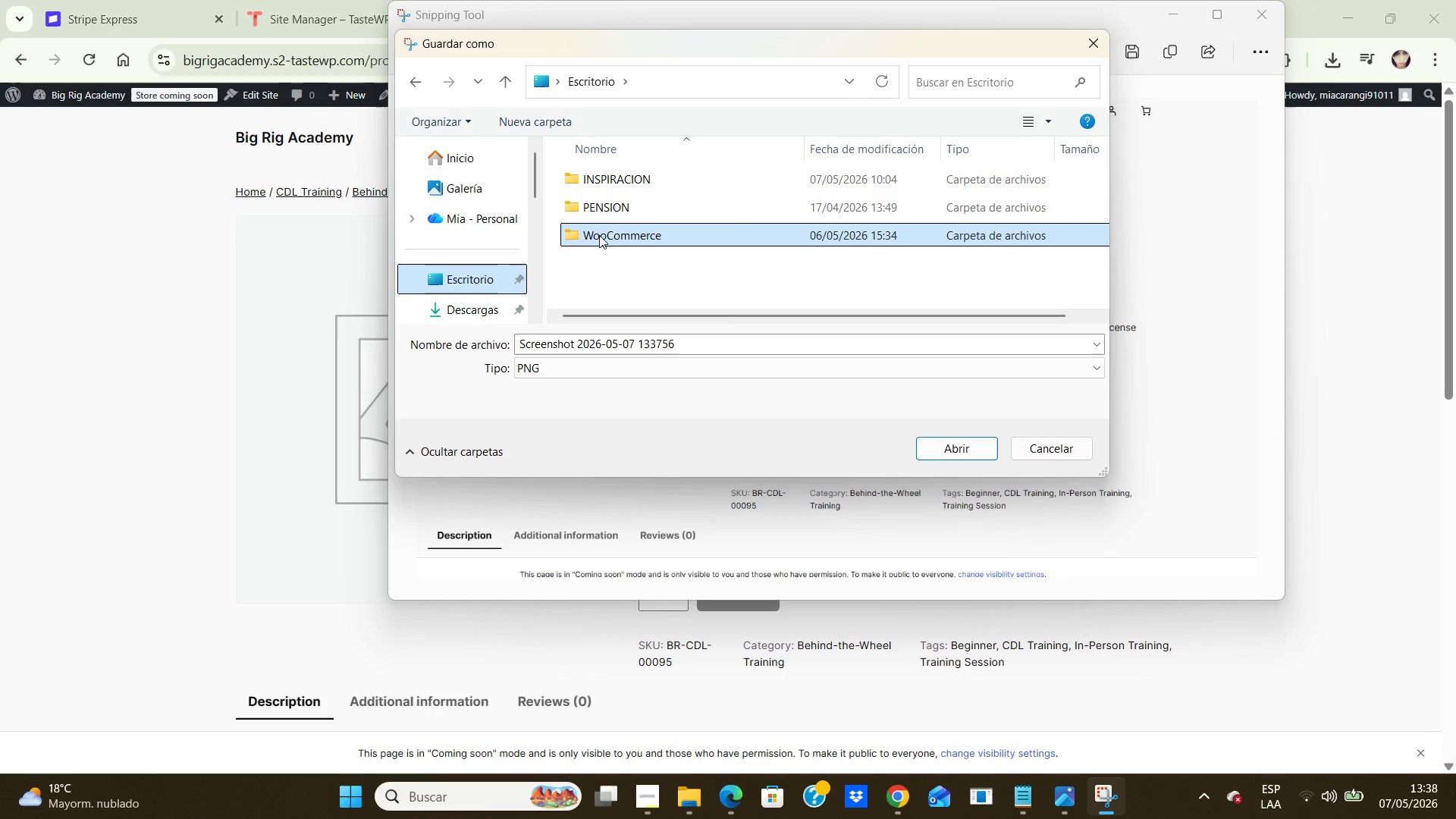 
double_click([599, 235])
 